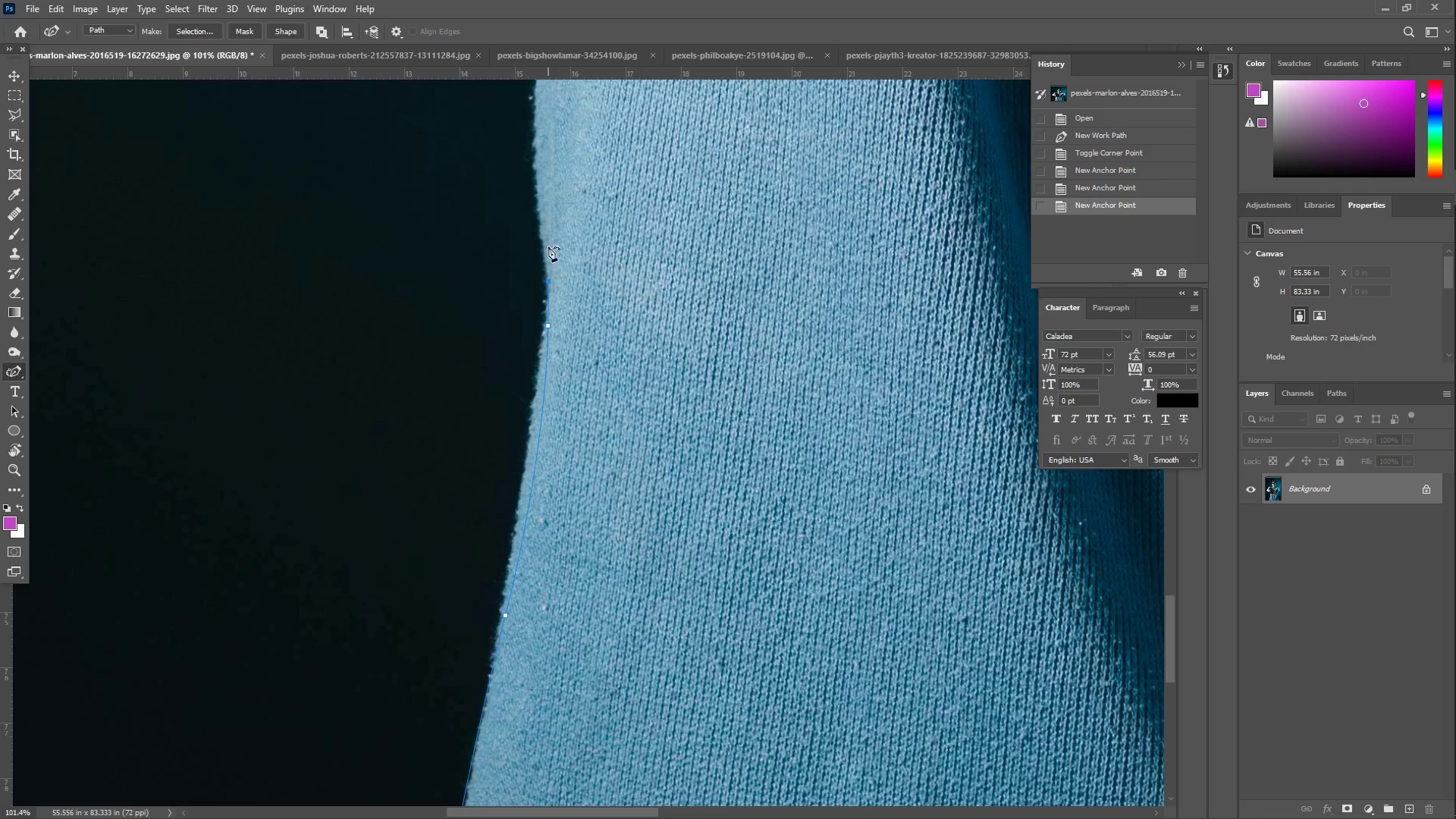 
hold_key(key=Space, duration=0.56)
 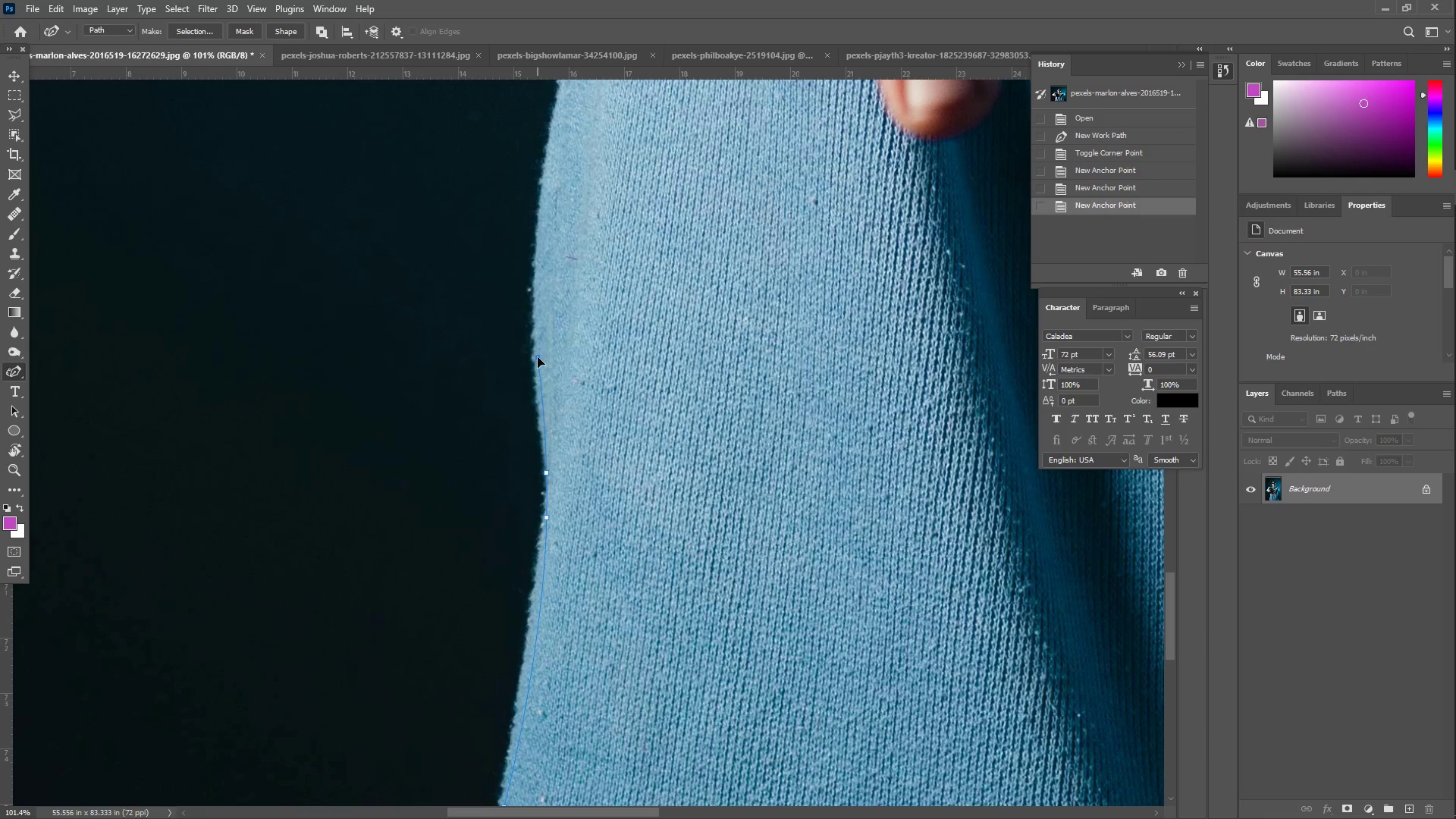 
left_click_drag(start_coordinate=[544, 207], to_coordinate=[542, 399])
 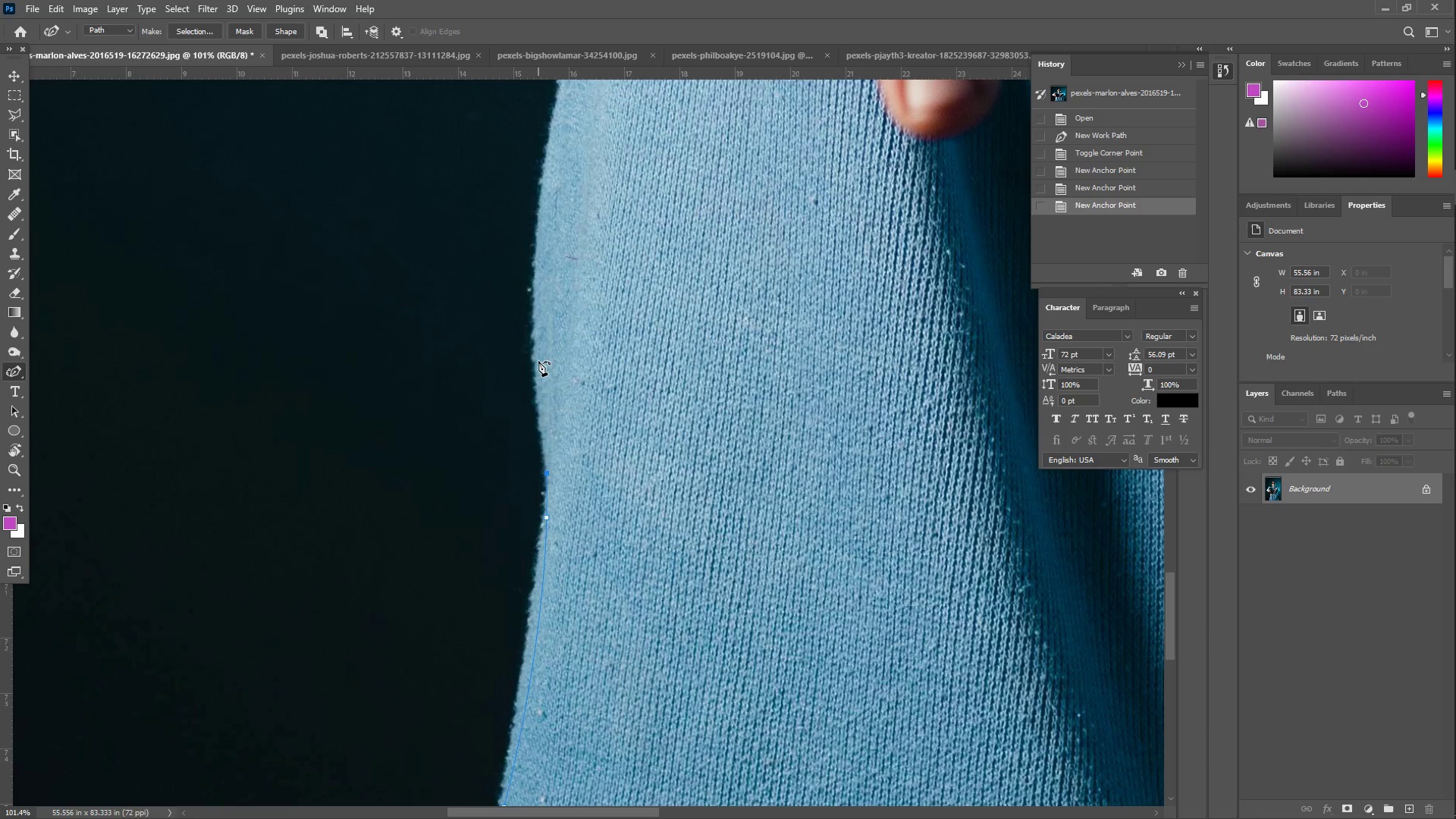 
left_click_drag(start_coordinate=[538, 360], to_coordinate=[537, 356])
 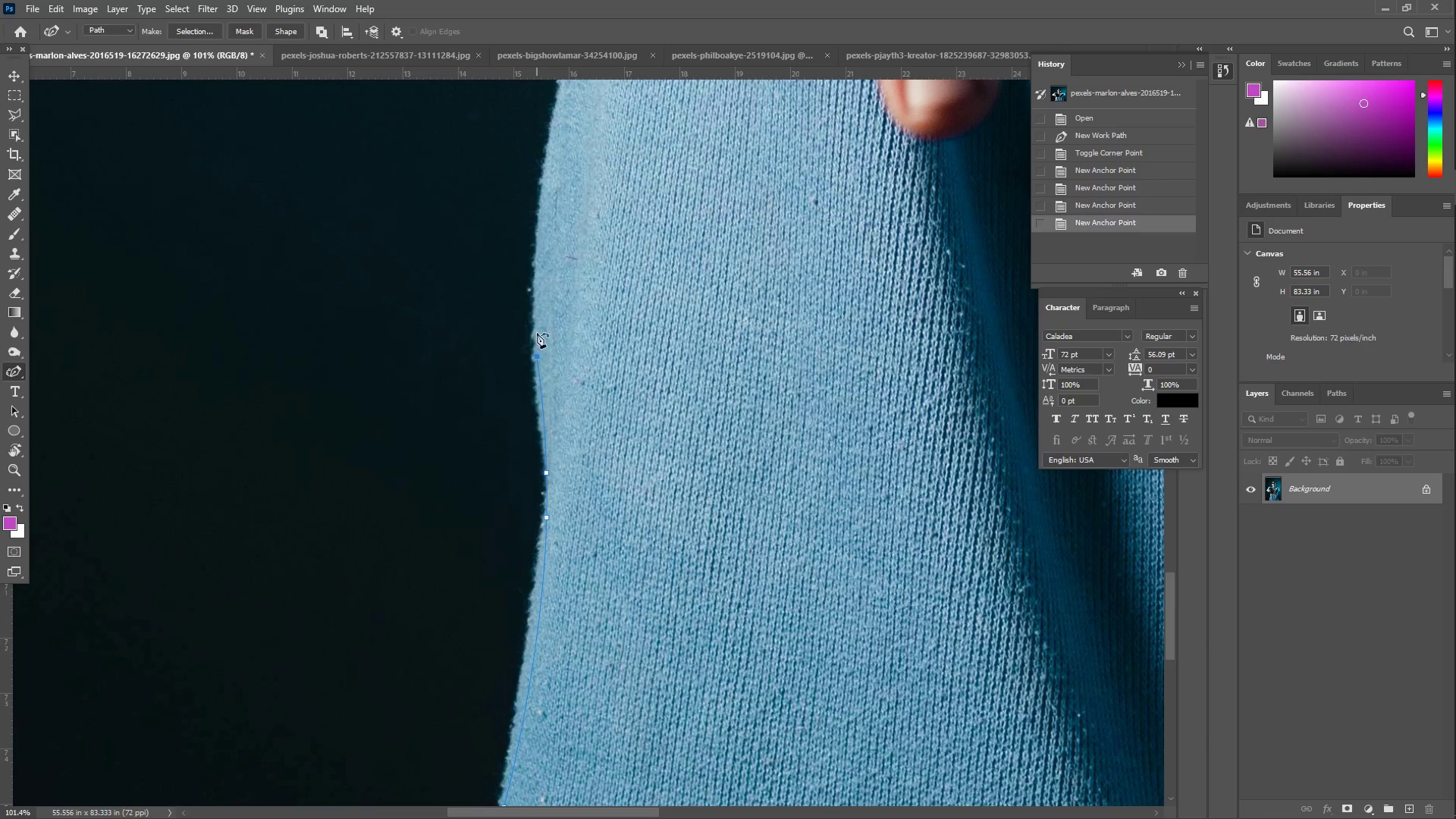 
left_click_drag(start_coordinate=[537, 268], to_coordinate=[543, 206])
 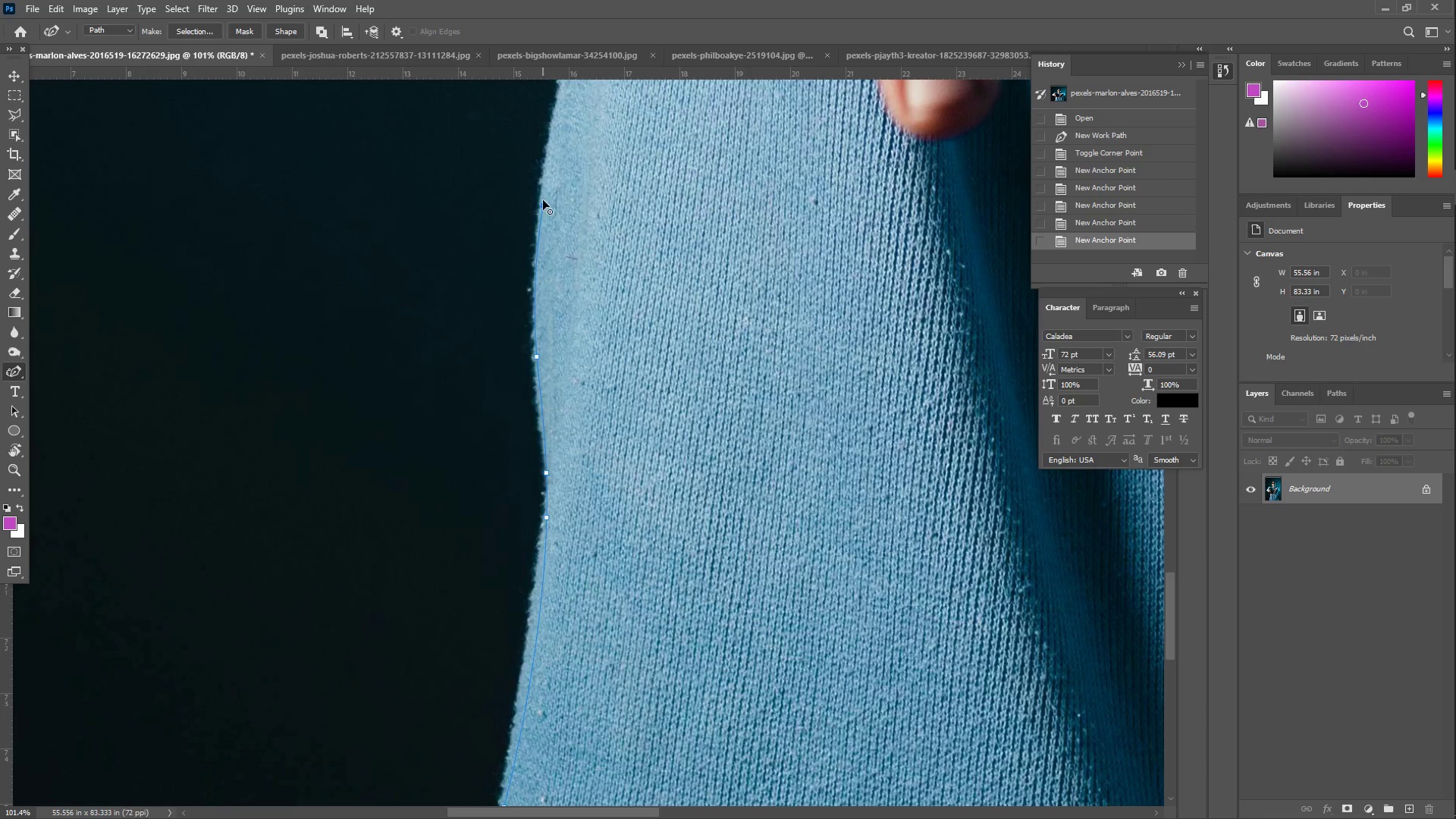 
hold_key(key=Space, duration=0.52)
 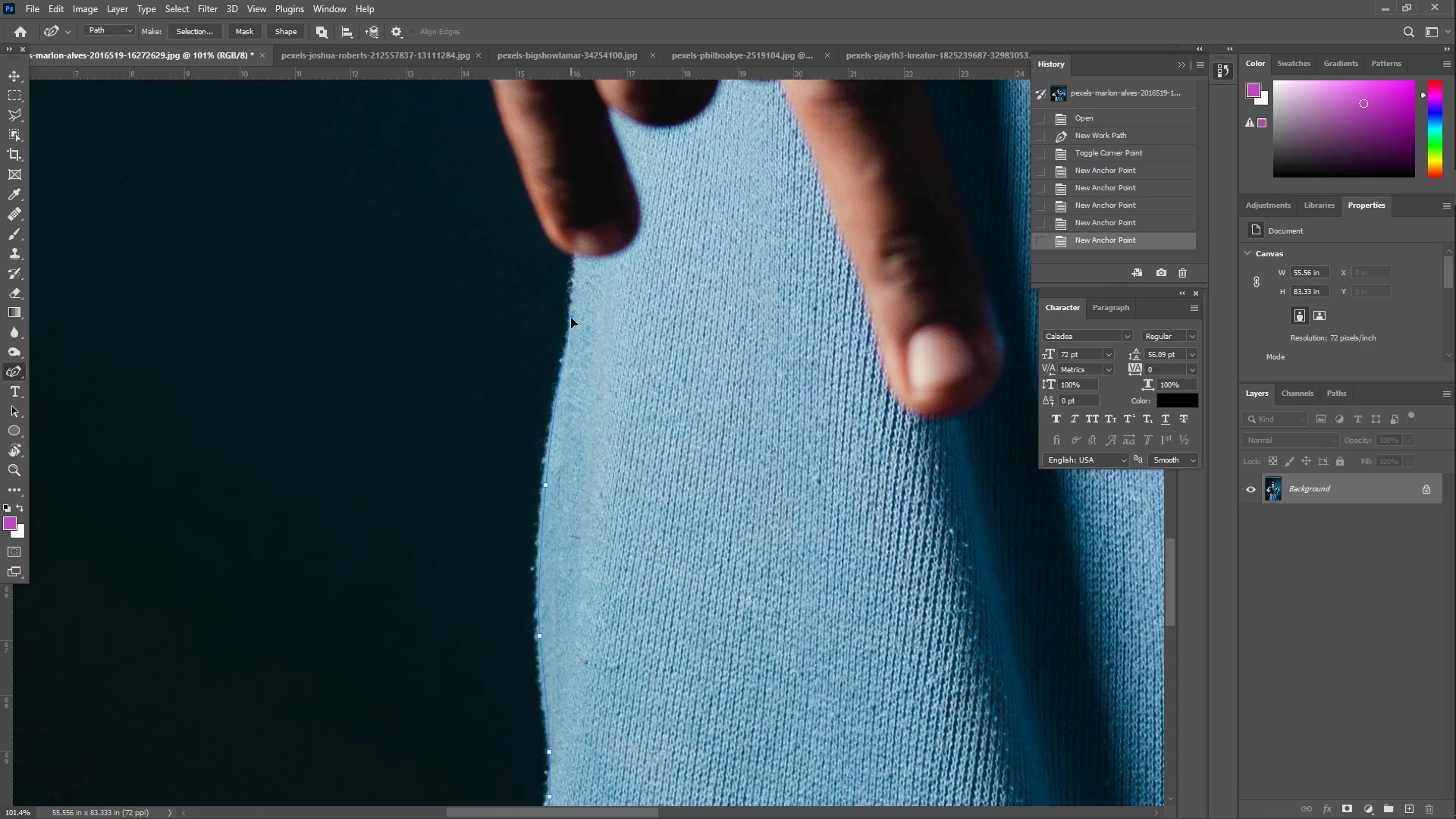 
left_click_drag(start_coordinate=[542, 167], to_coordinate=[545, 446])
 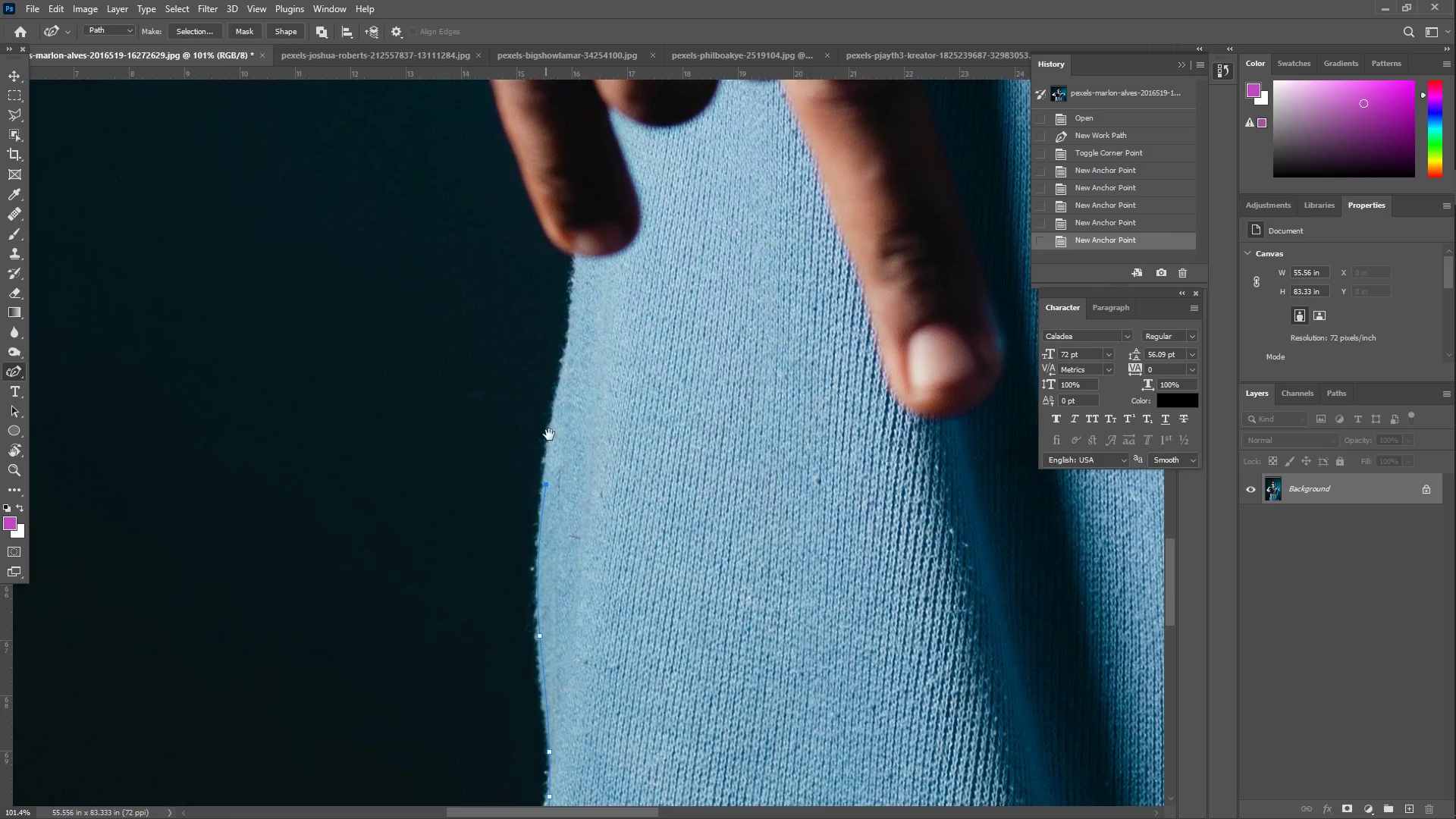 
hold_key(key=Space, duration=11.45)
 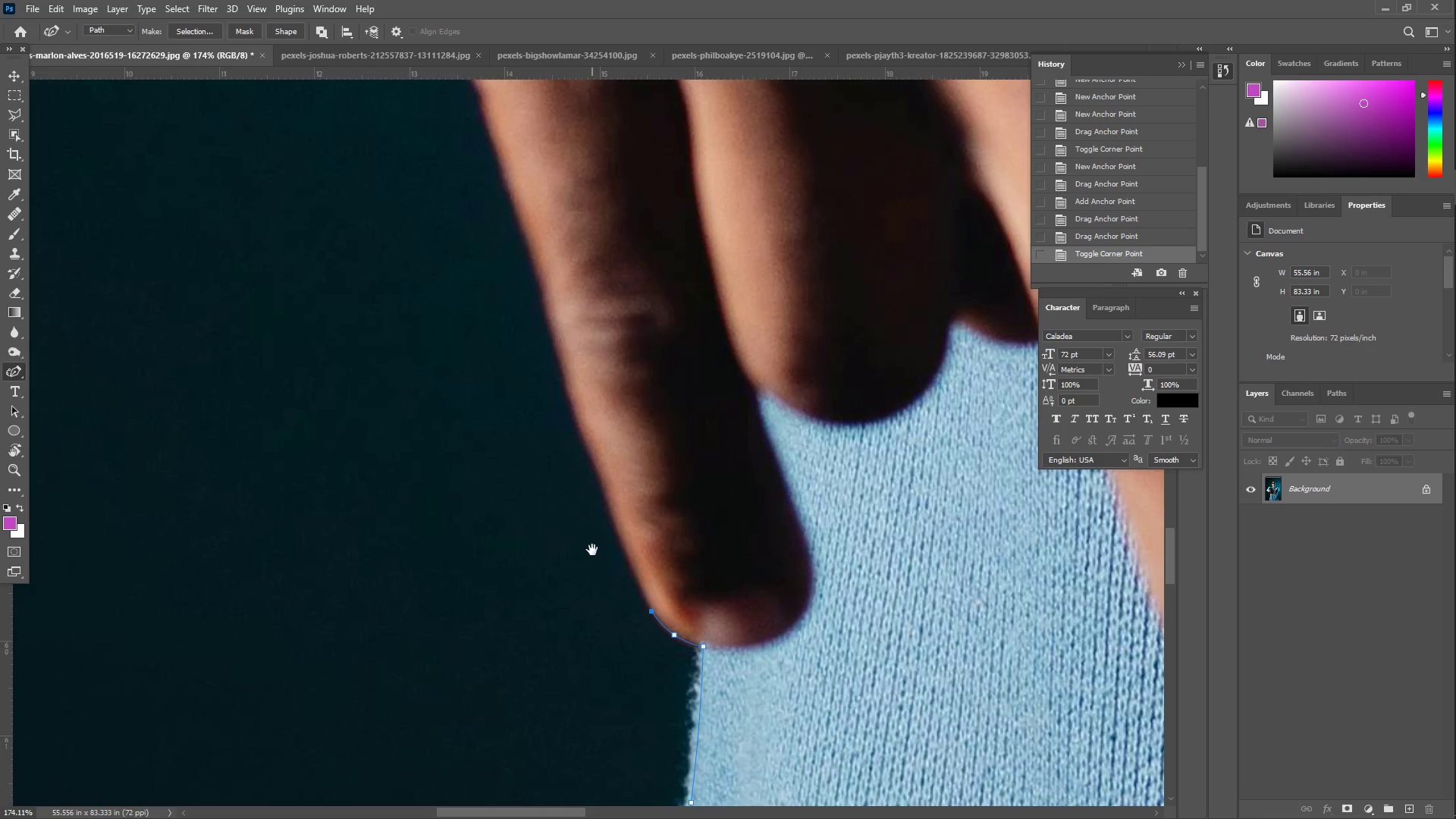 
left_click_drag(start_coordinate=[576, 353], to_coordinate=[570, 347])
 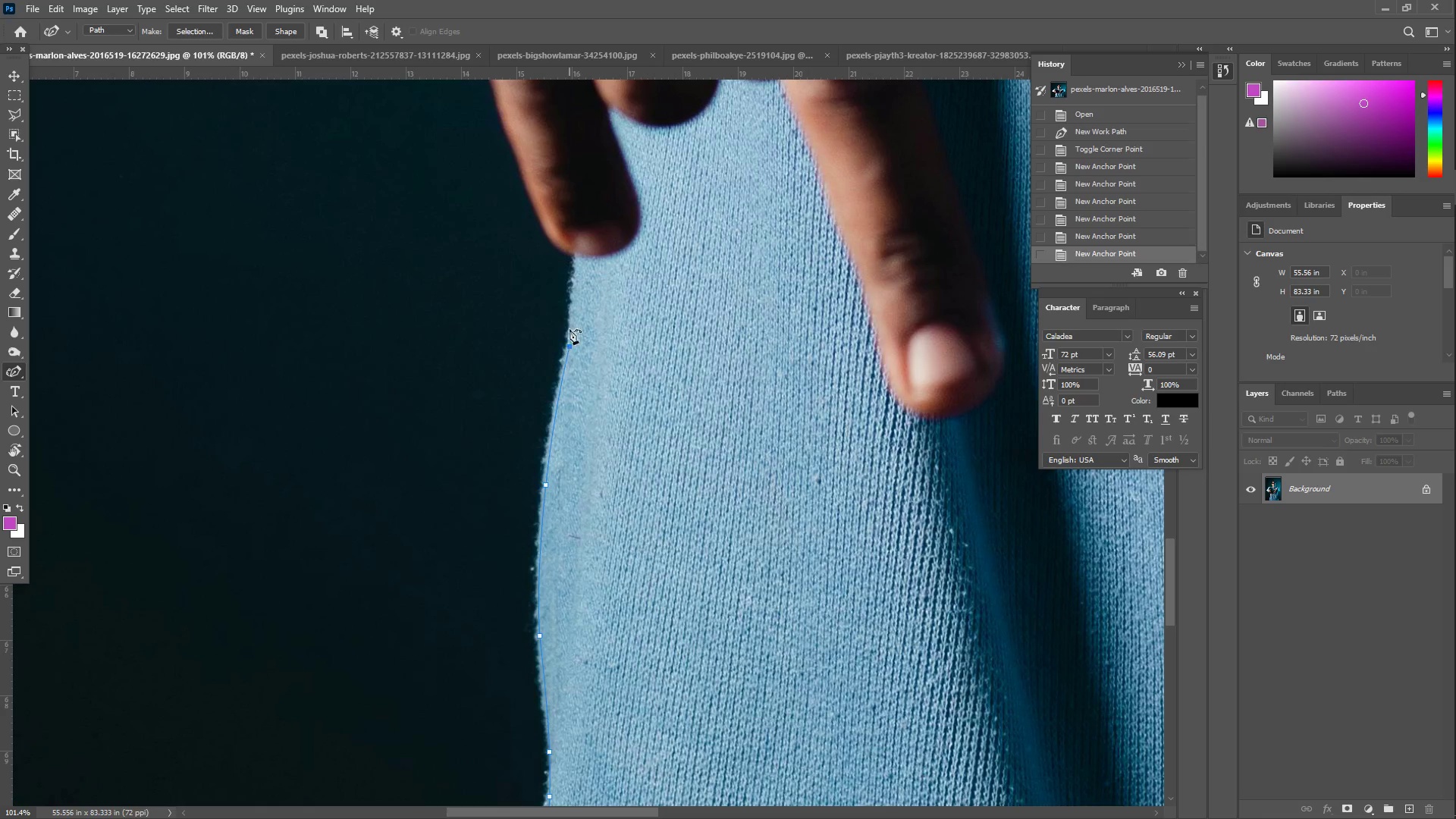 
left_click_drag(start_coordinate=[576, 279], to_coordinate=[576, 256])
 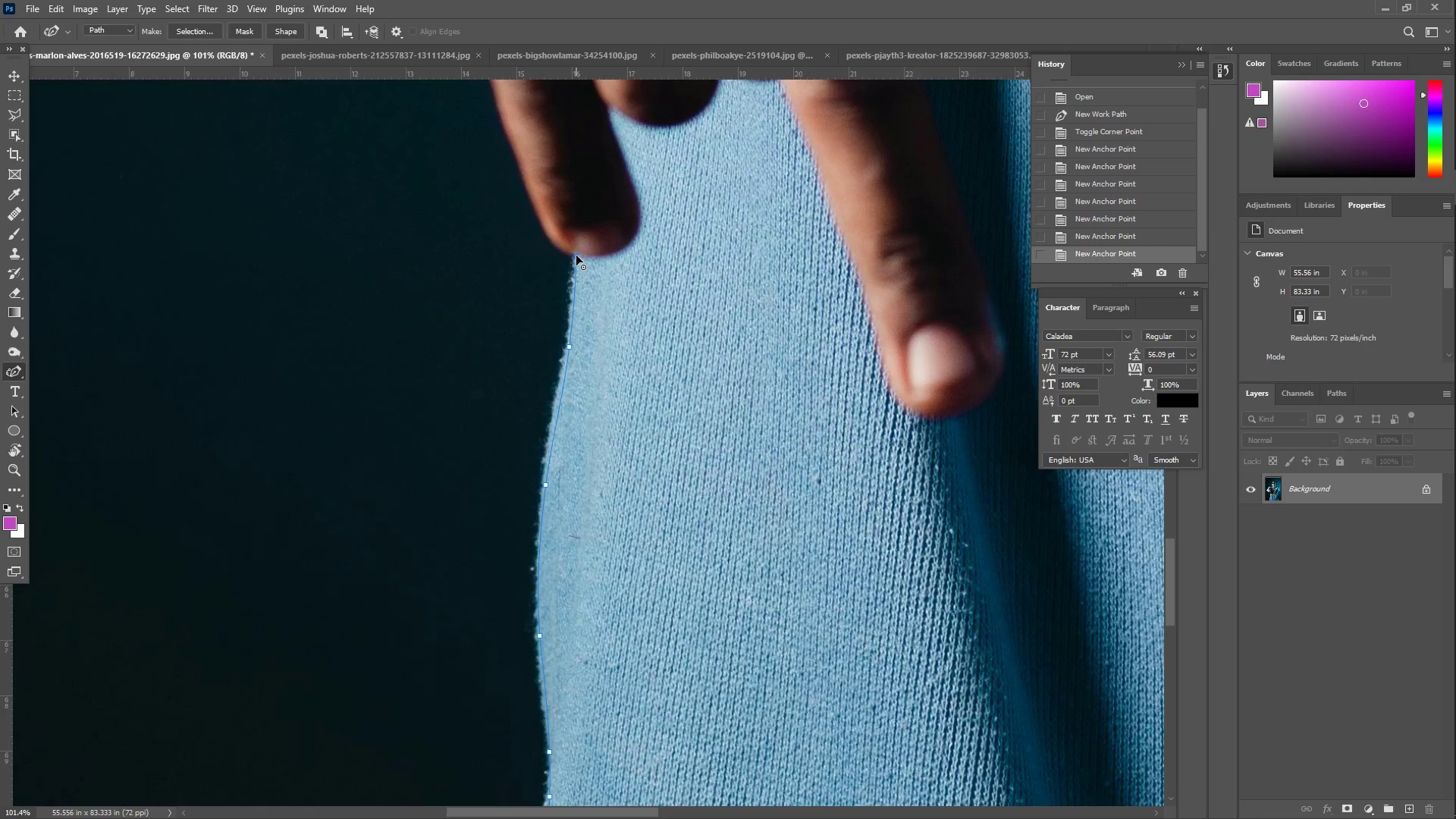 
double_click([576, 256])
 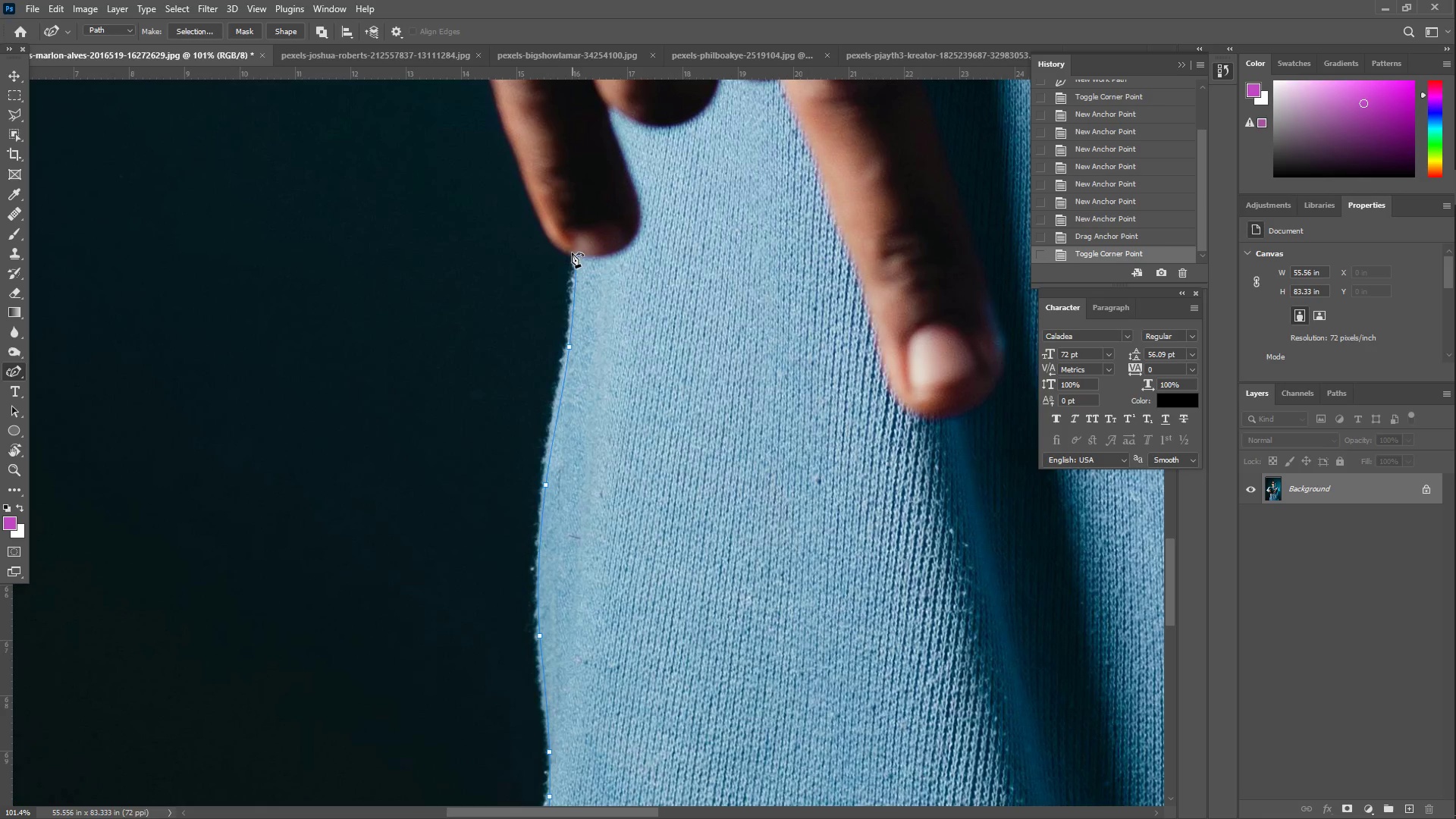 
left_click_drag(start_coordinate=[566, 250], to_coordinate=[555, 240])
 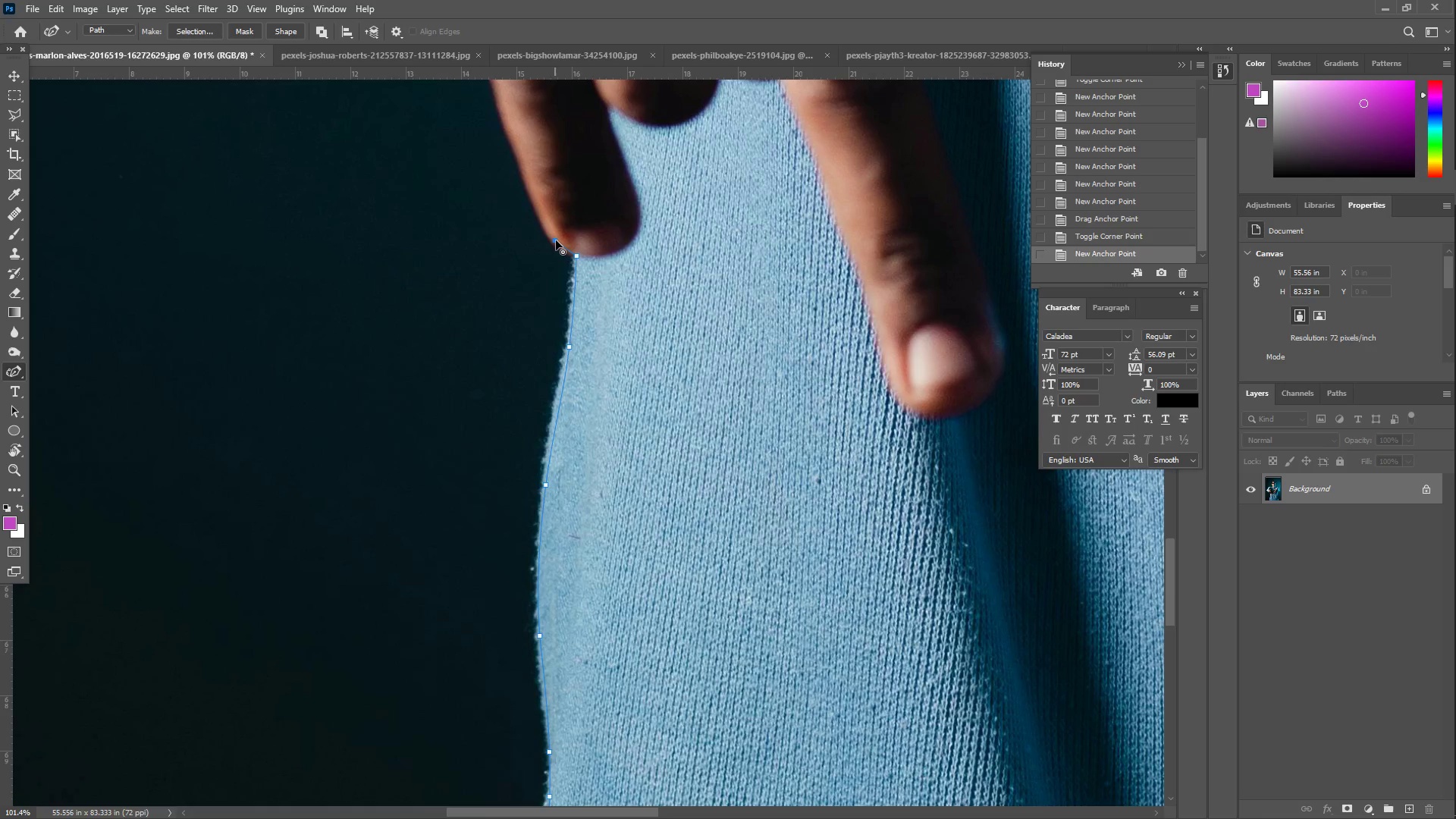 
left_click_drag(start_coordinate=[557, 240], to_coordinate=[553, 240])
 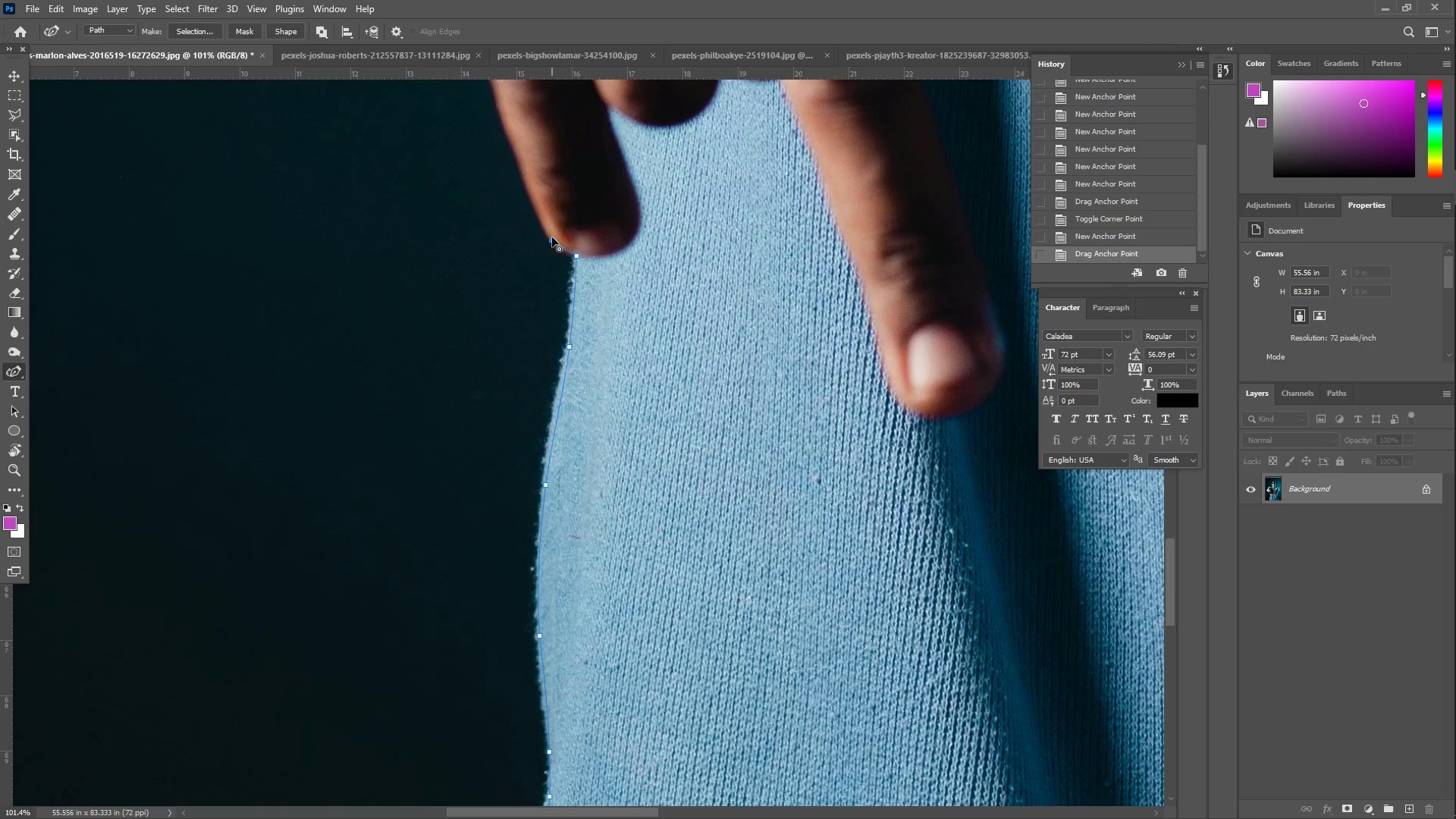 
key(Z)
 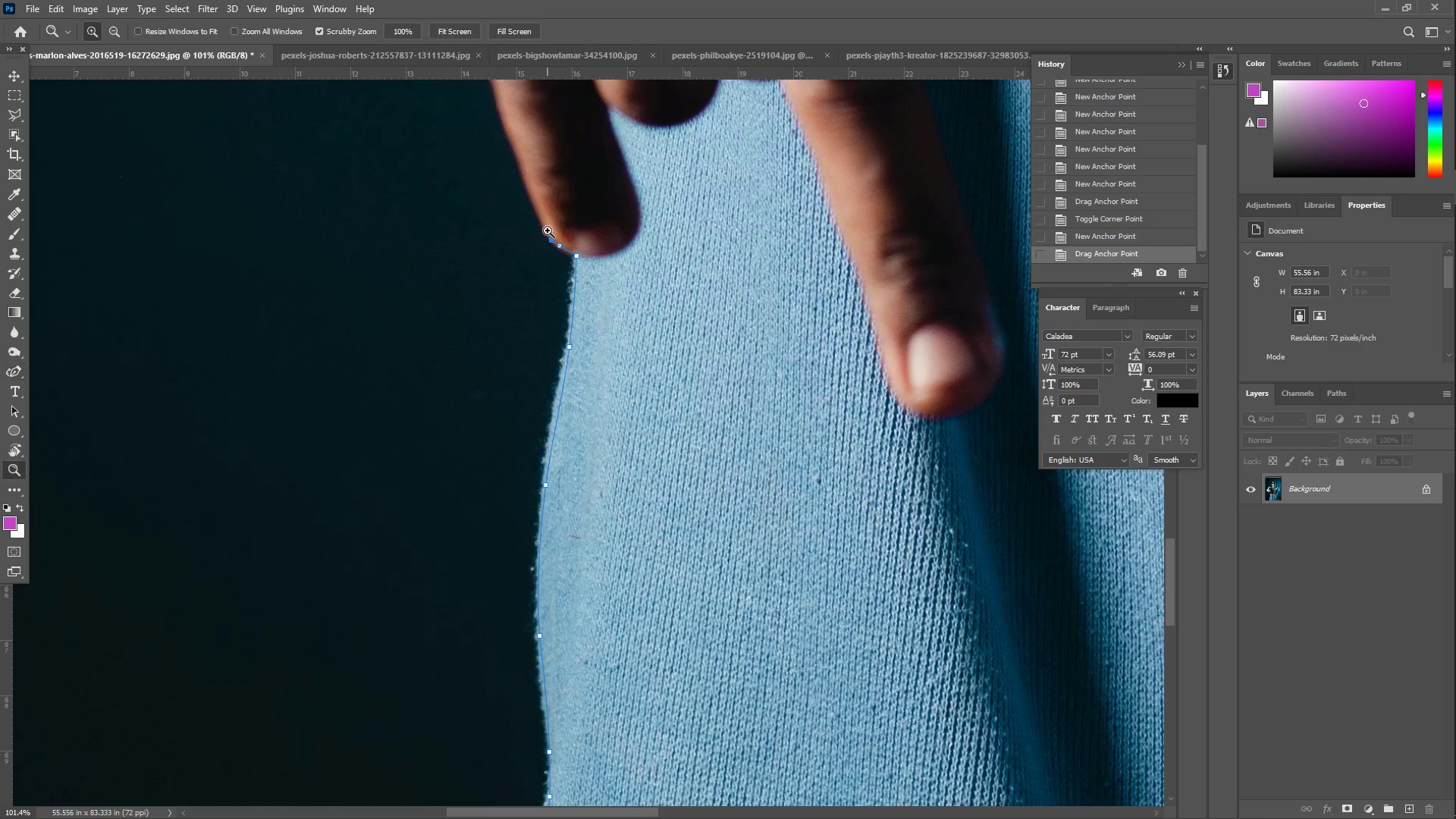 
left_click_drag(start_coordinate=[545, 229], to_coordinate=[585, 187])
 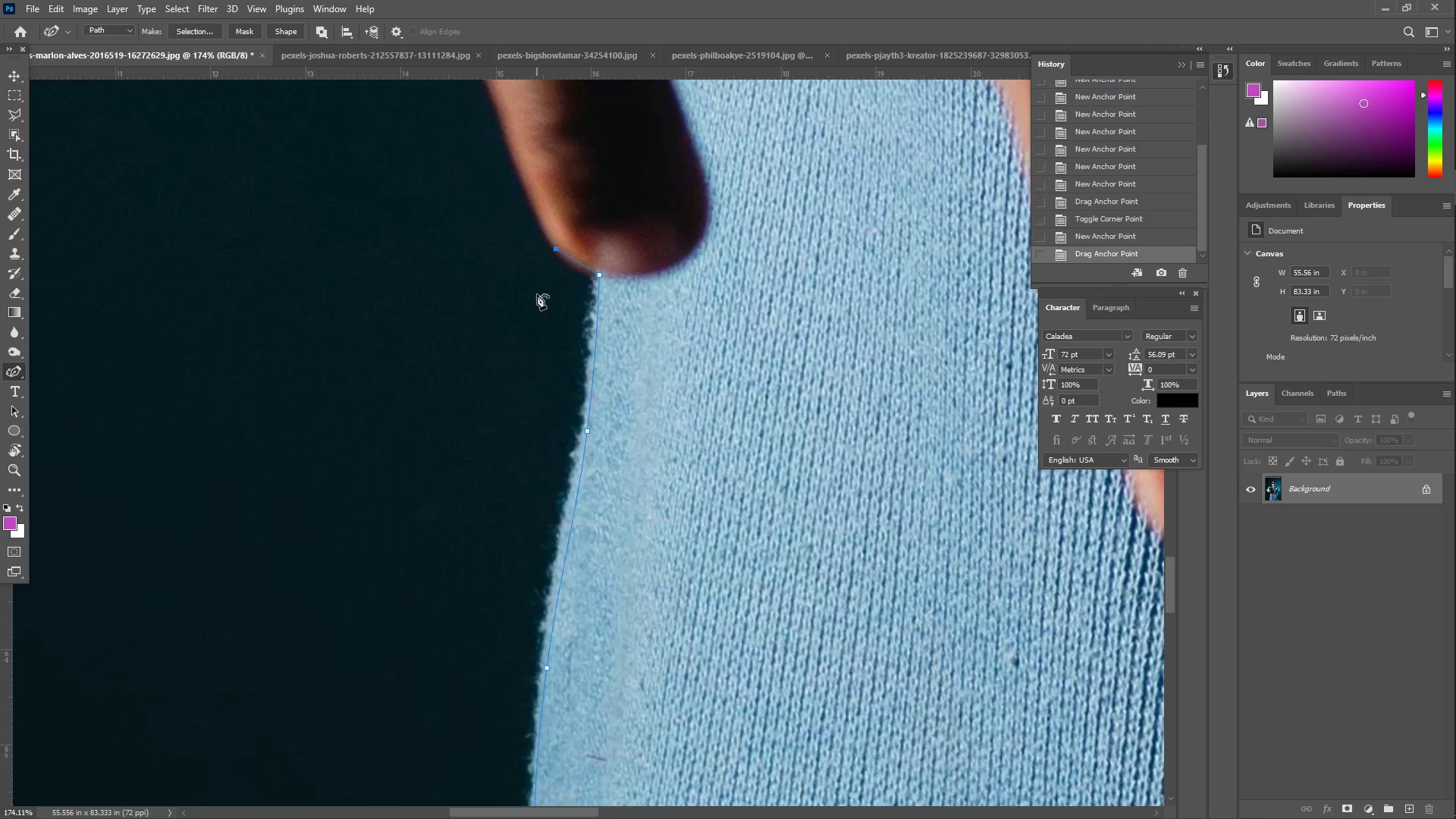 
left_click_drag(start_coordinate=[575, 259], to_coordinate=[571, 262])
 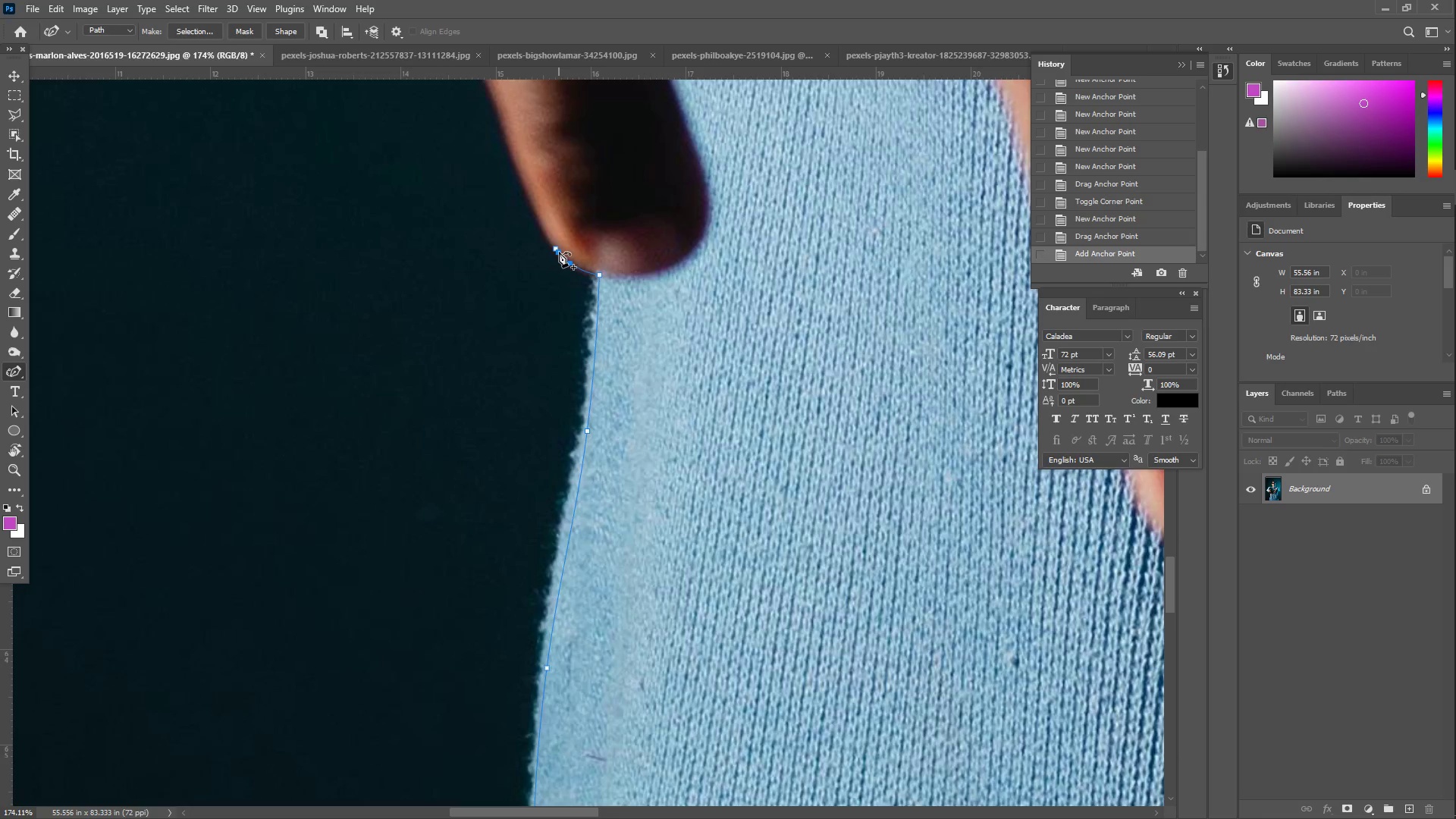 
left_click_drag(start_coordinate=[559, 251], to_coordinate=[555, 249])
 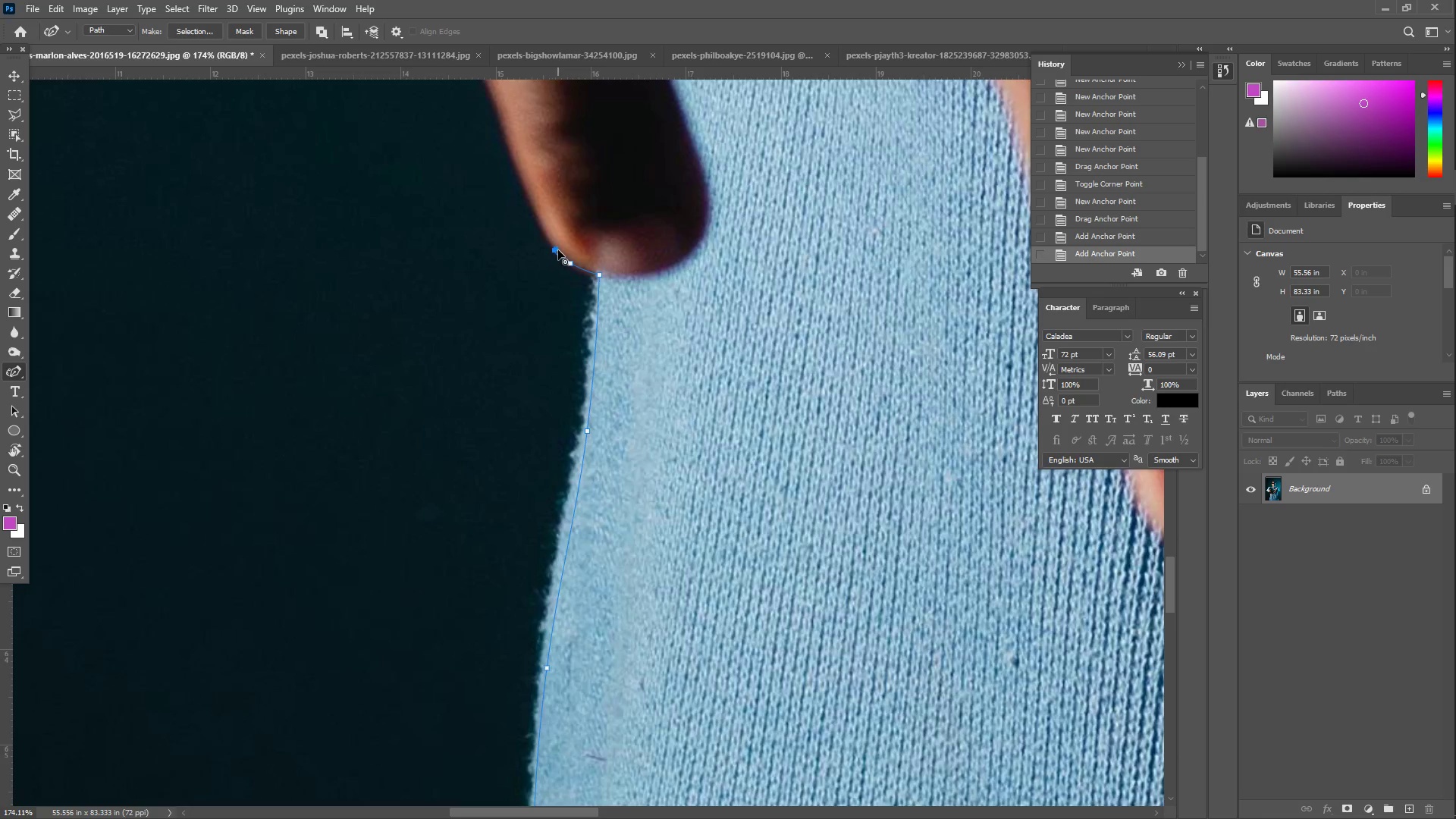 
key(Control+ControlLeft)
 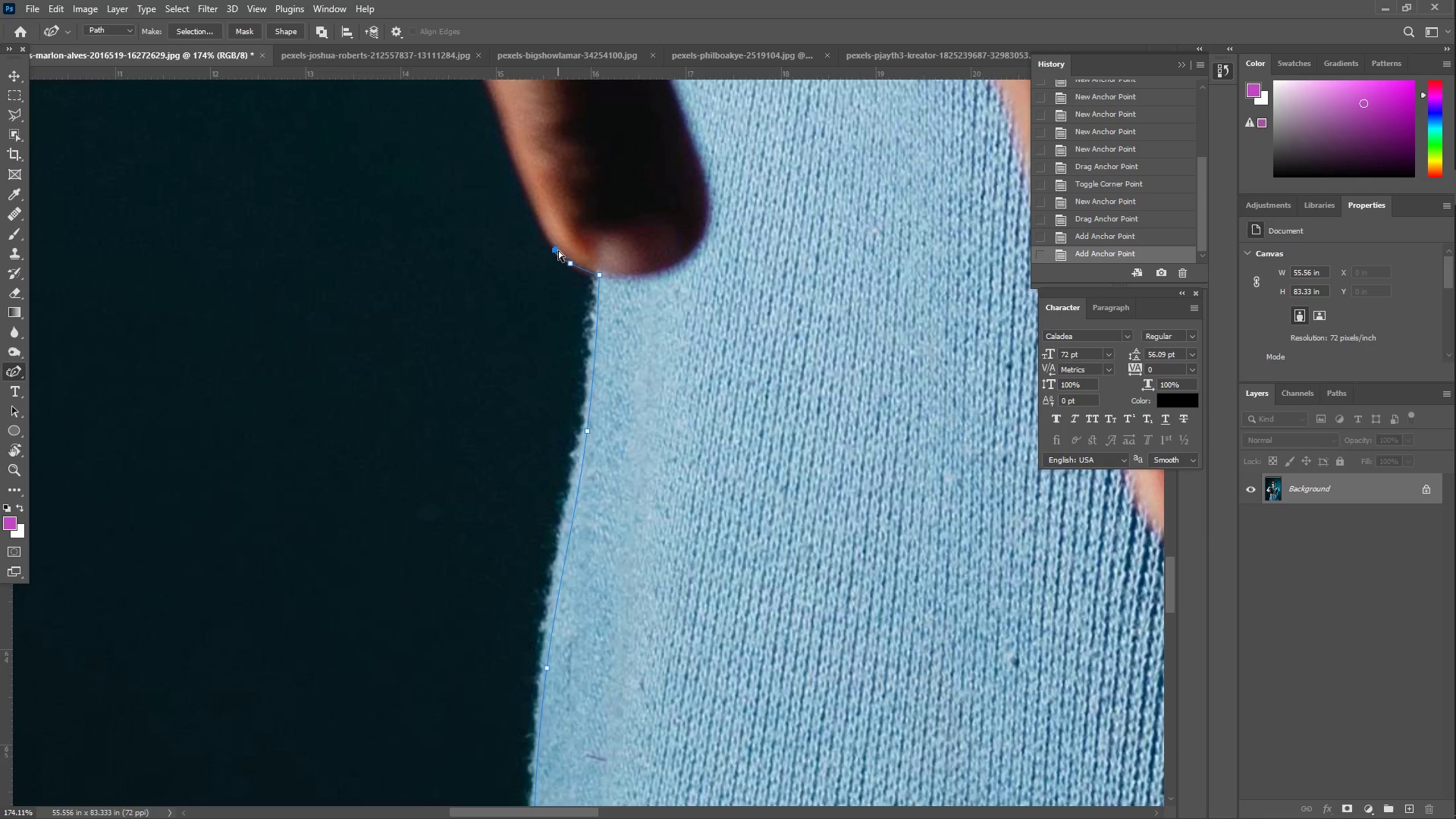 
key(Control+Z)
 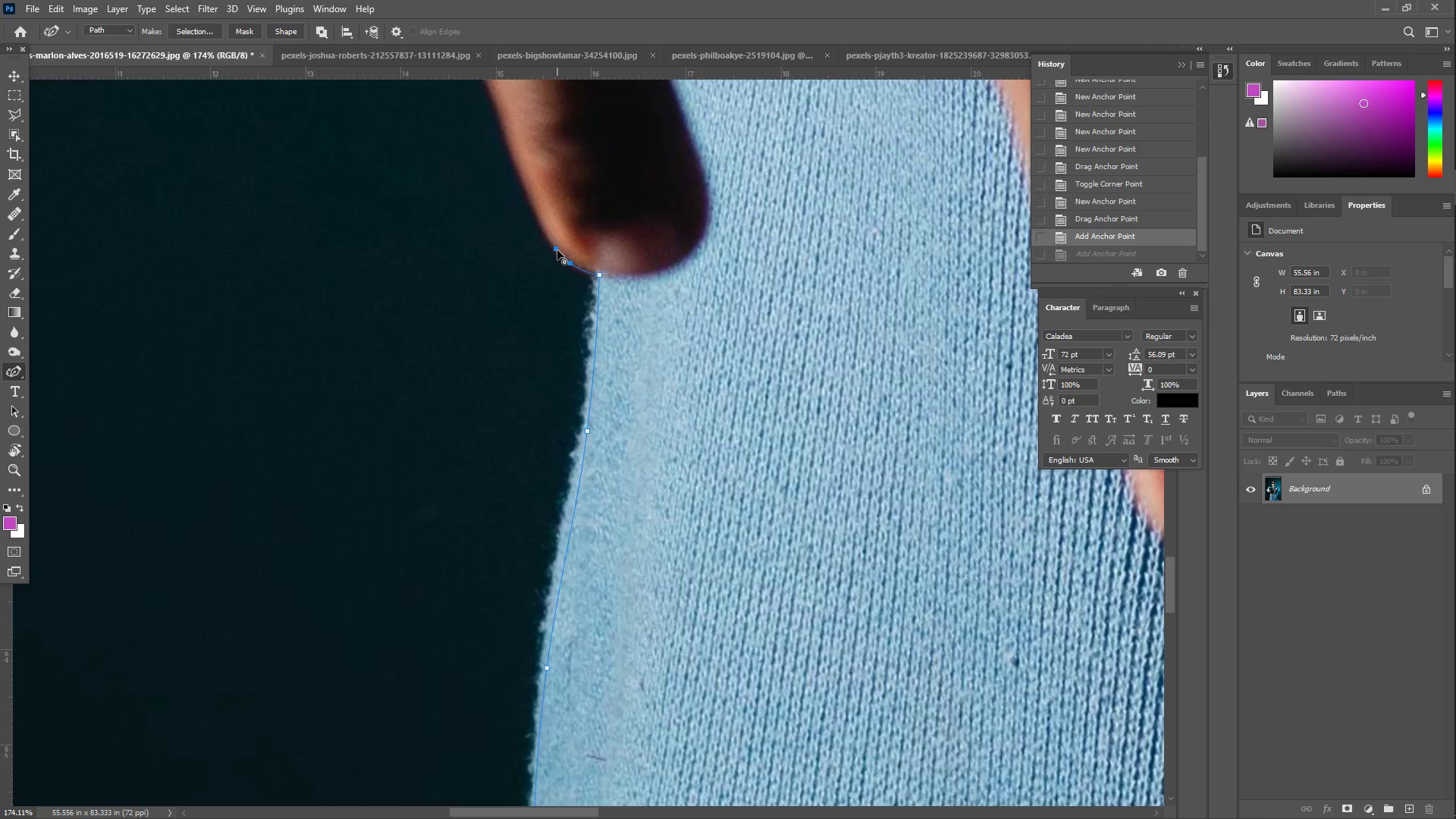 
left_click_drag(start_coordinate=[557, 250], to_coordinate=[549, 240])
 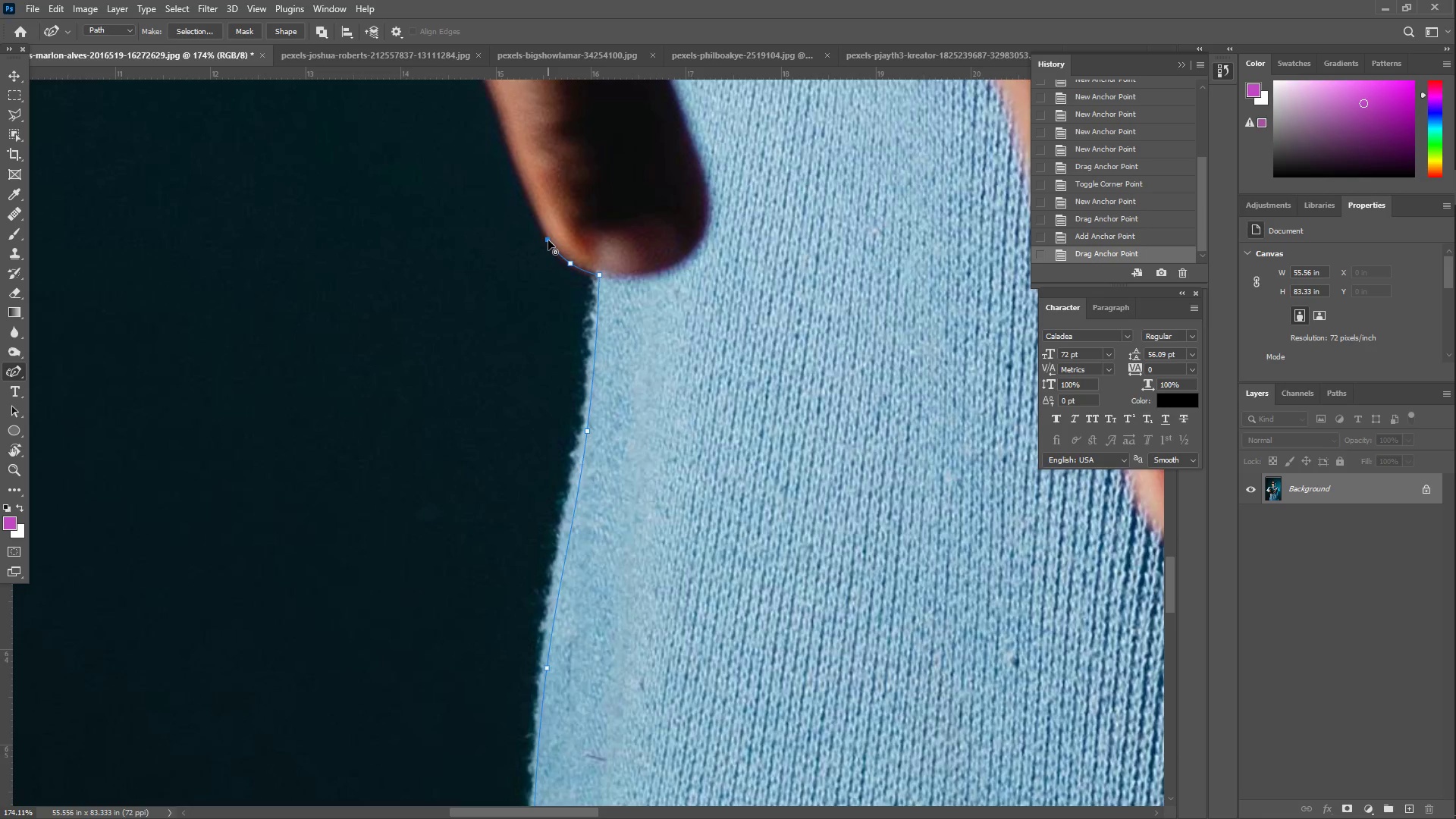 
double_click([548, 240])
 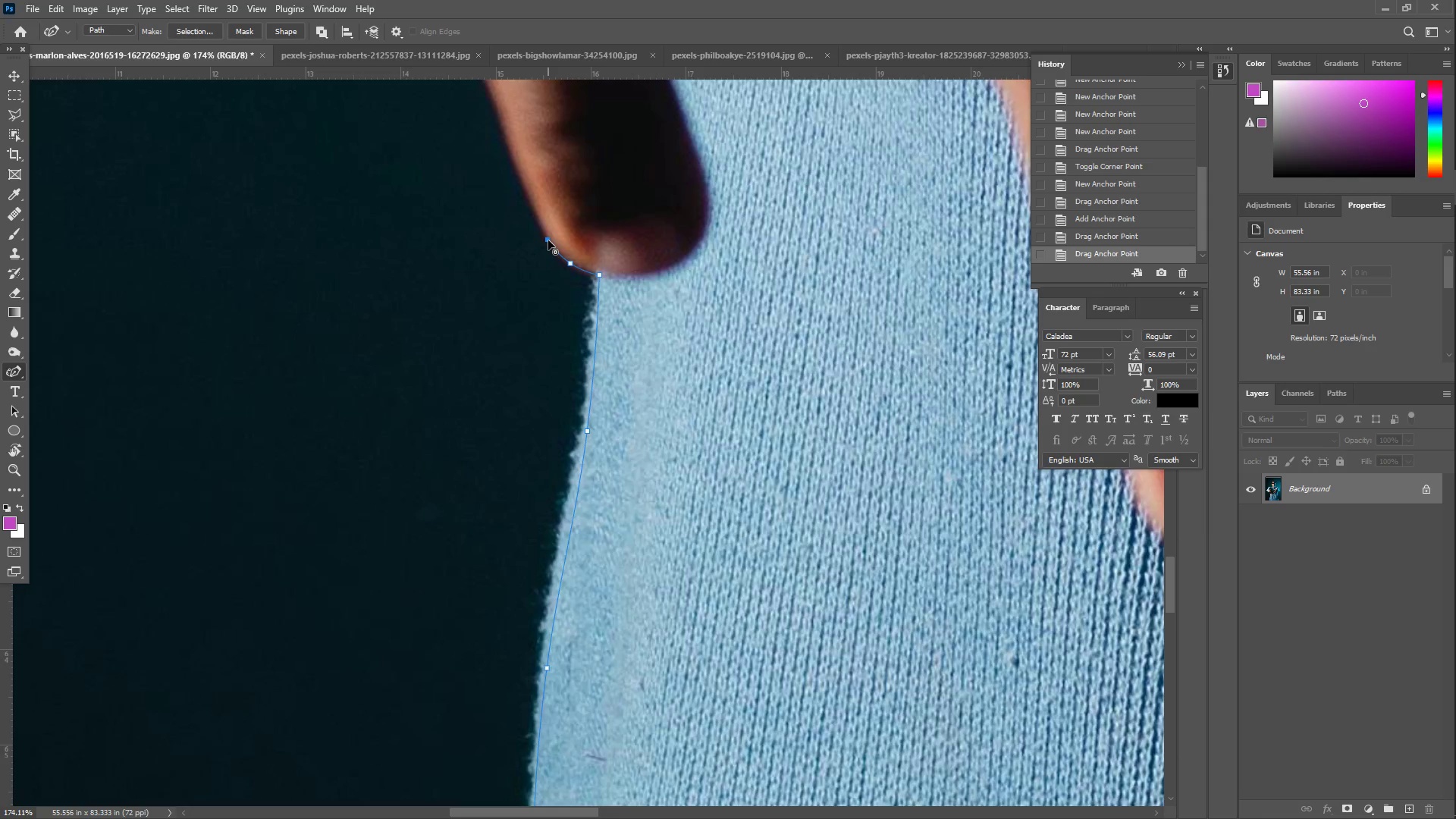 
hold_key(key=Space, duration=0.64)
 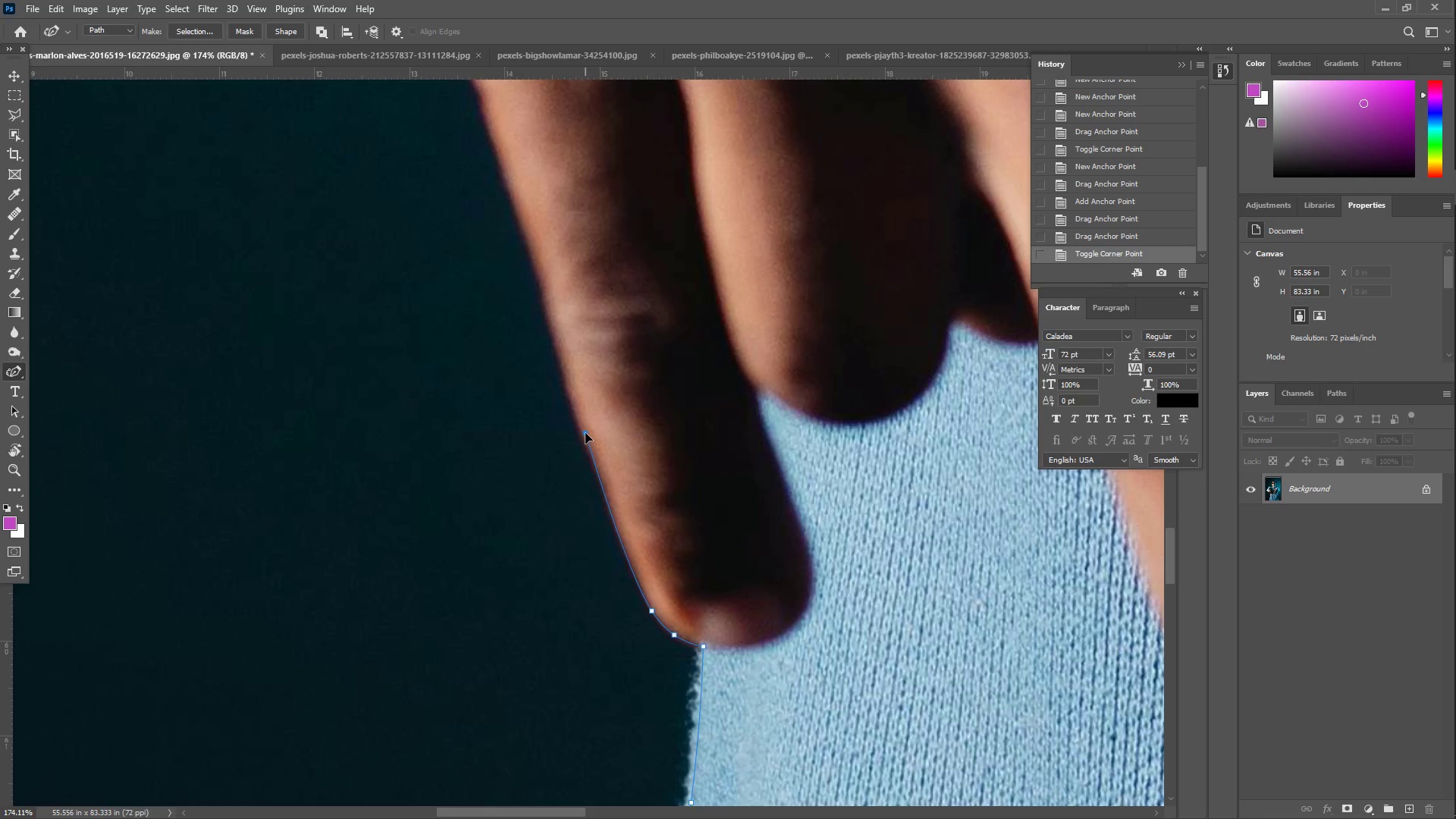 
left_click_drag(start_coordinate=[488, 178], to_coordinate=[592, 550])
 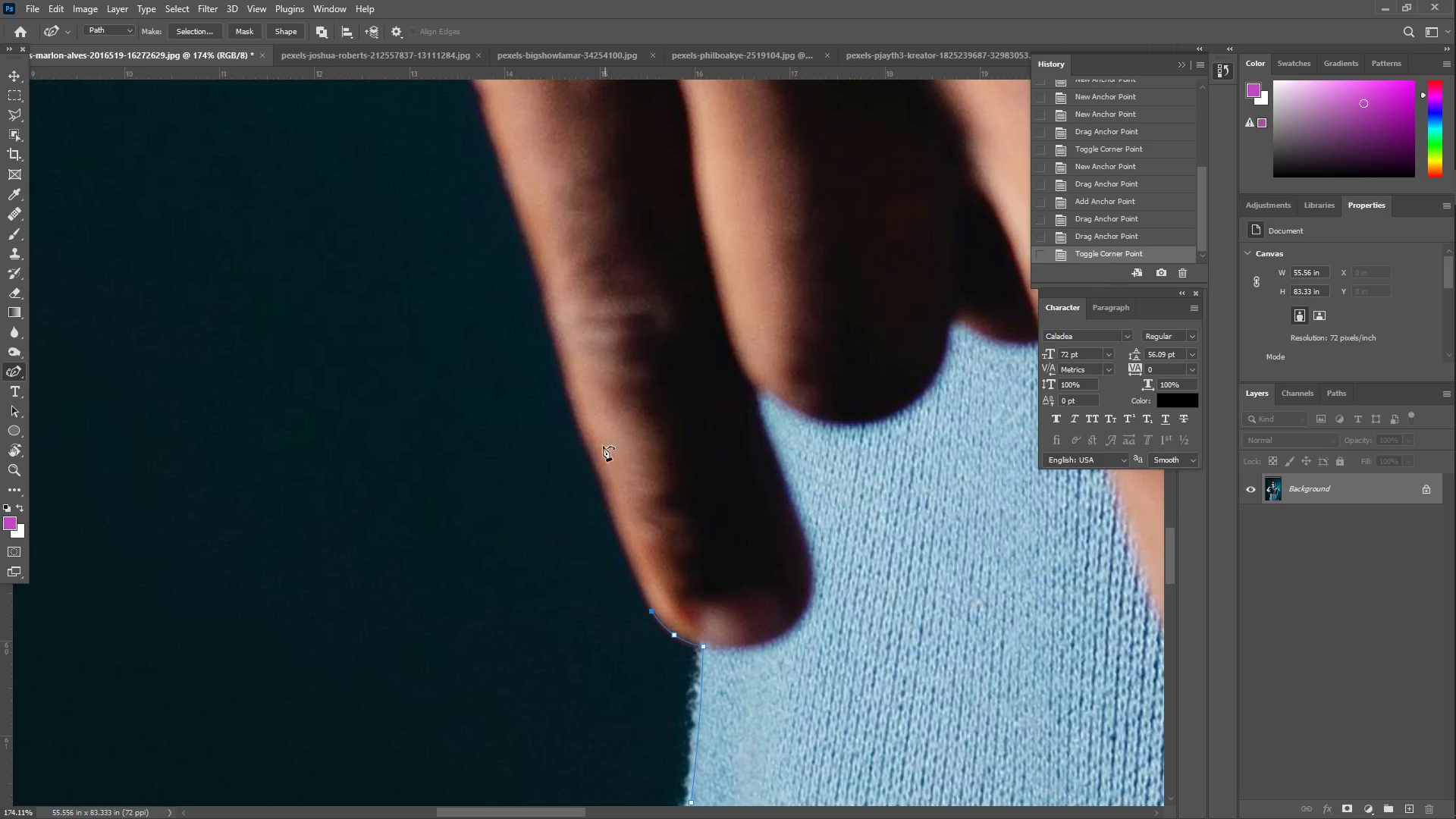 
left_click_drag(start_coordinate=[602, 444], to_coordinate=[583, 431])
 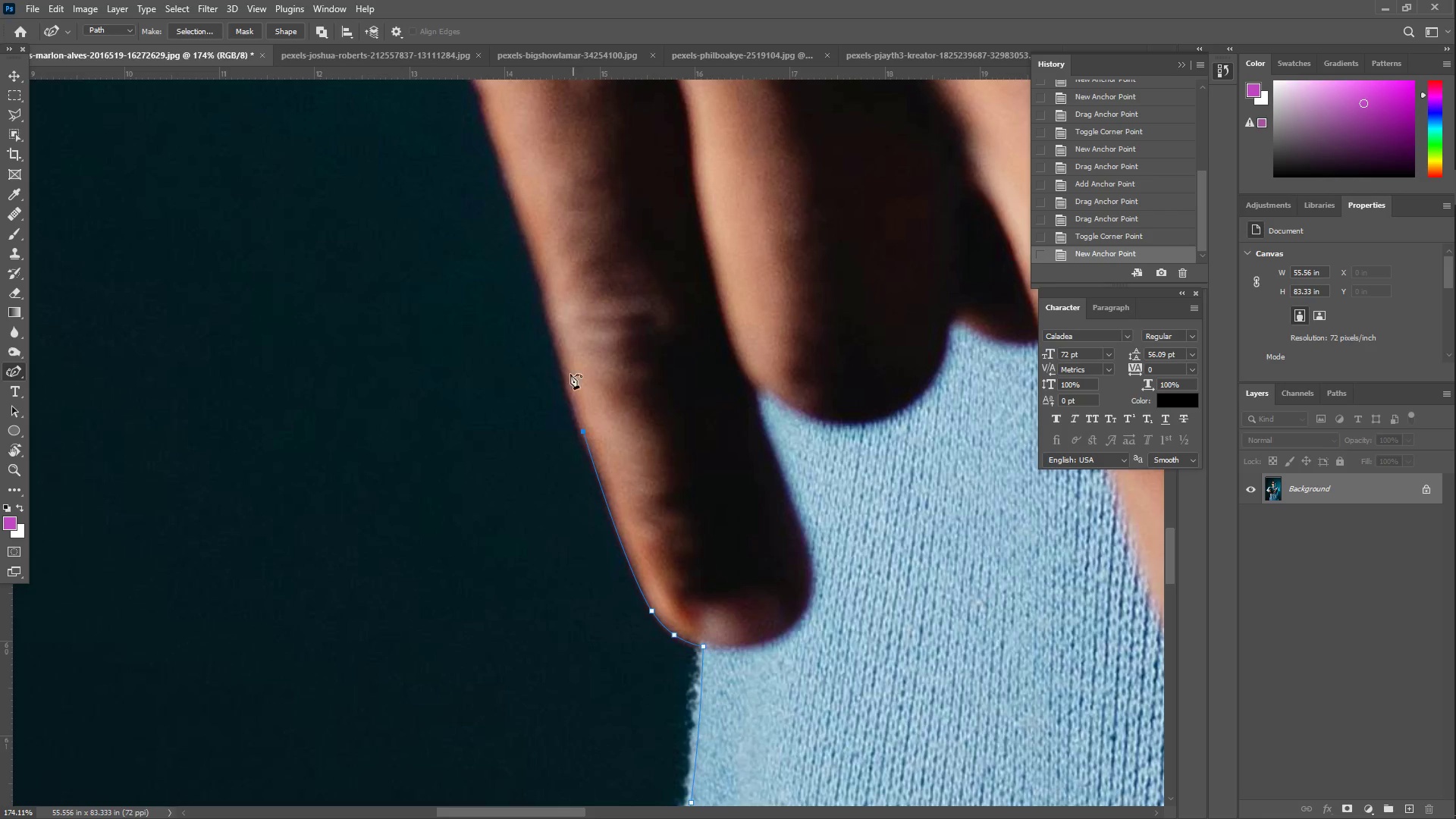 
left_click_drag(start_coordinate=[557, 337], to_coordinate=[544, 295])
 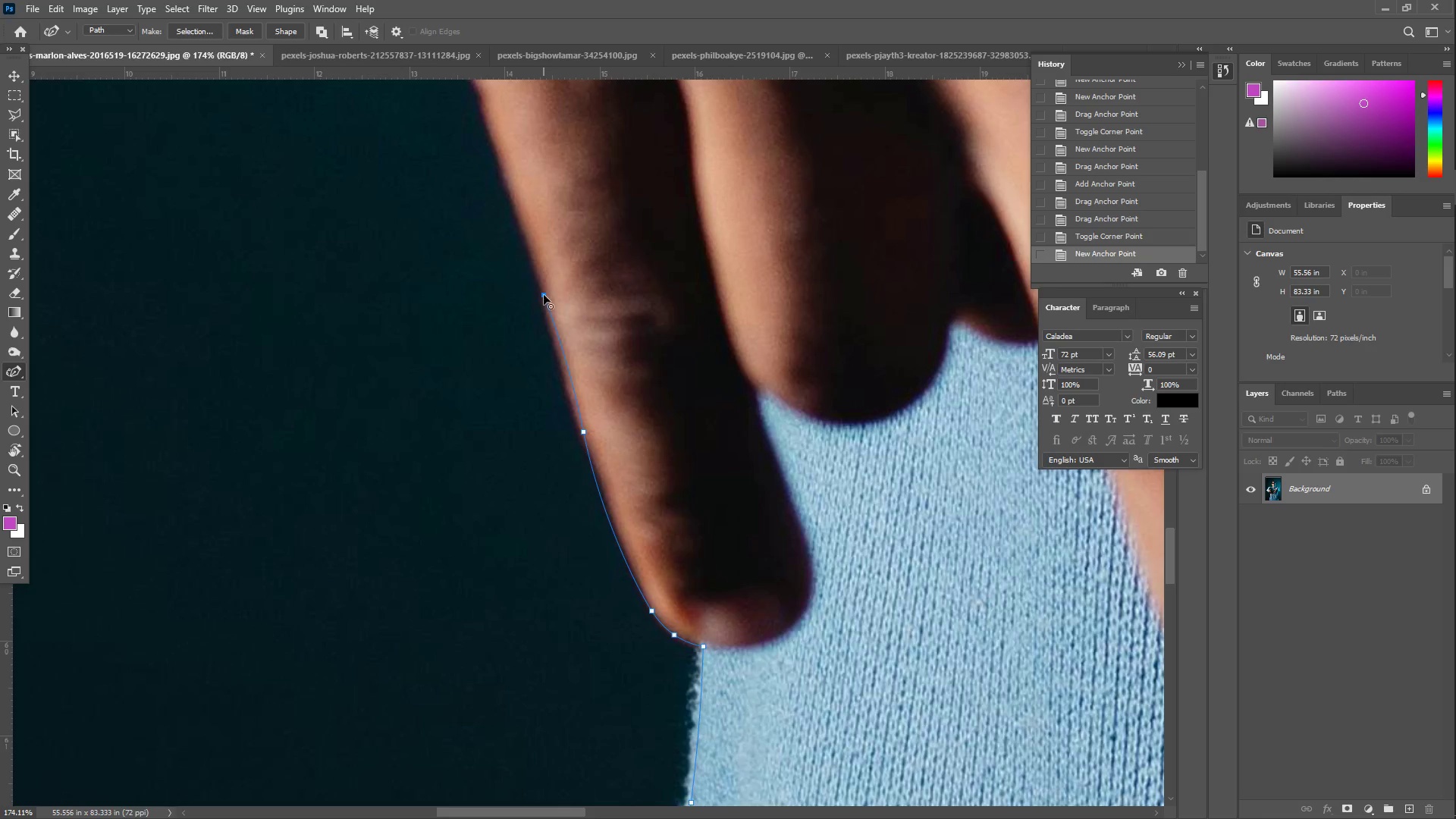 
key(Control+ControlLeft)
 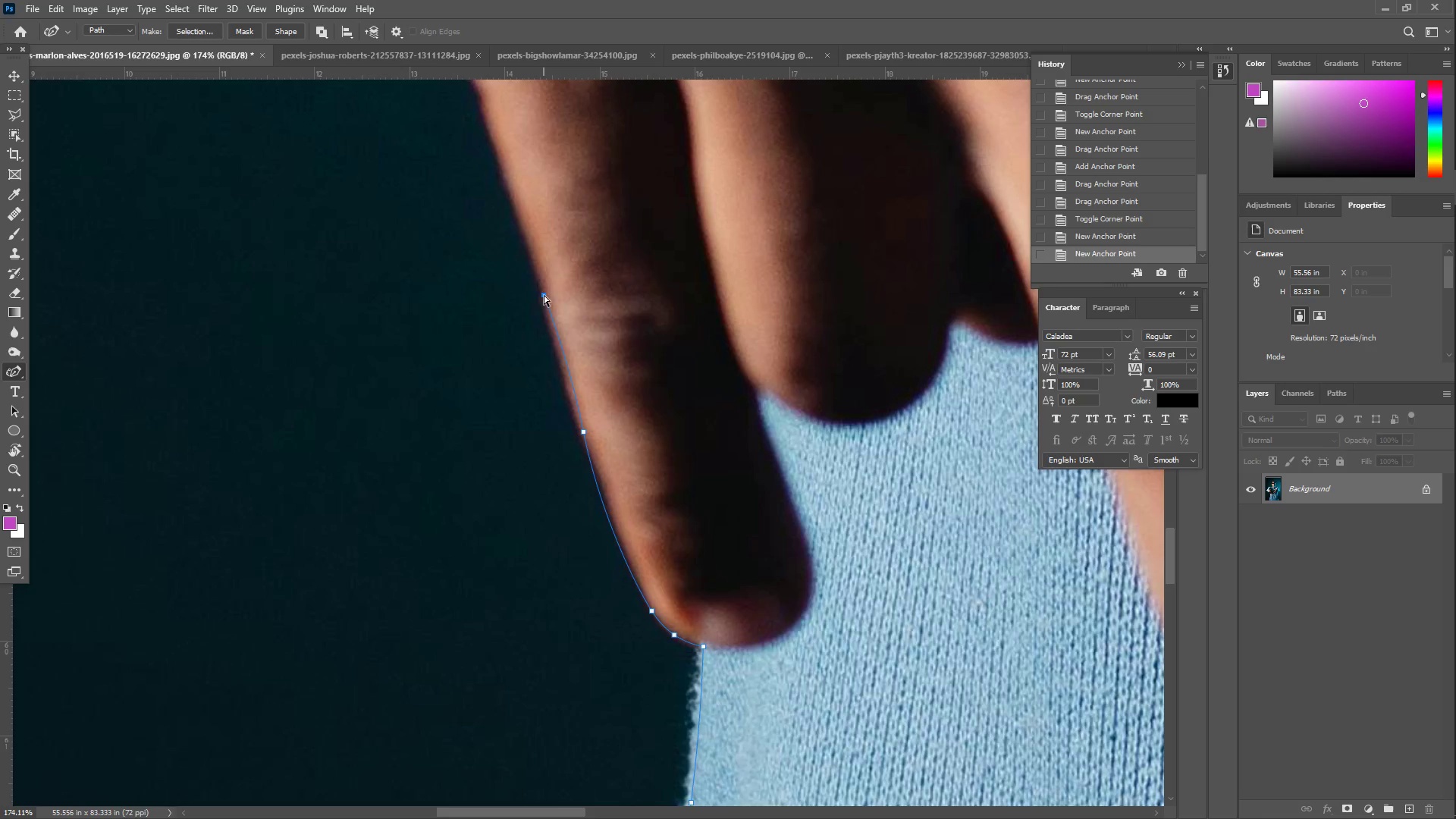 
key(Control+Z)
 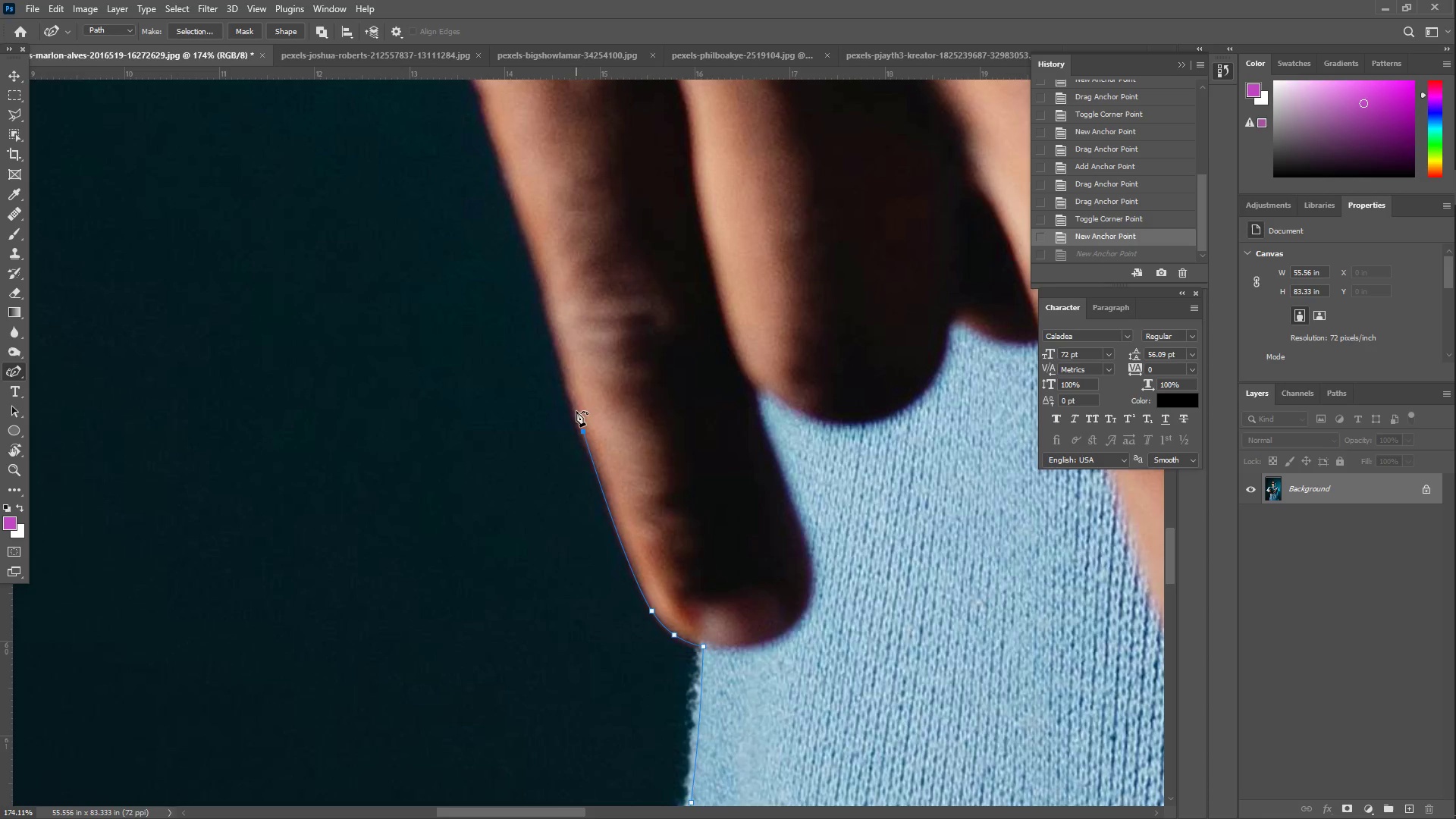 
left_click([570, 397])
 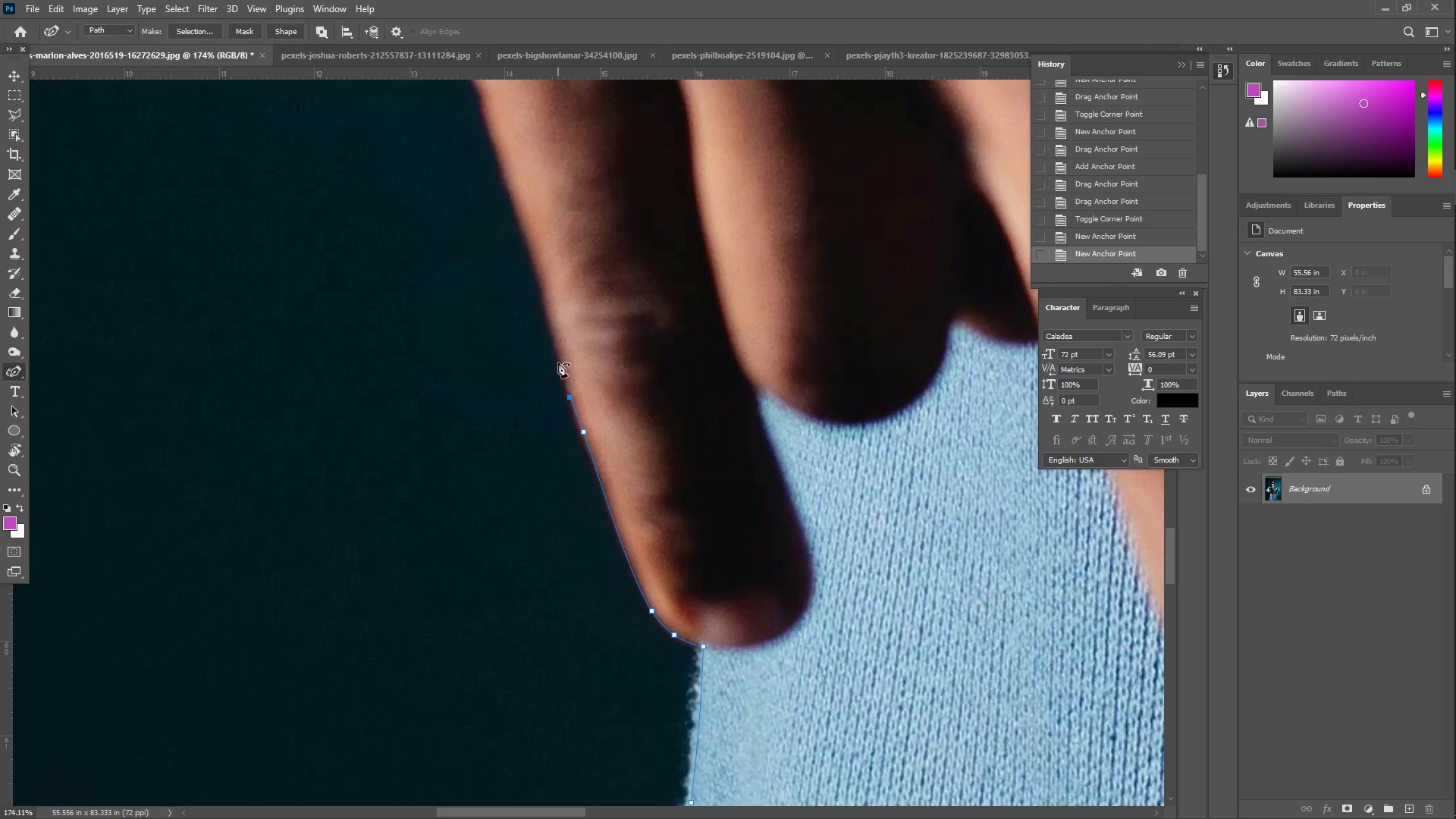 
left_click([560, 355])
 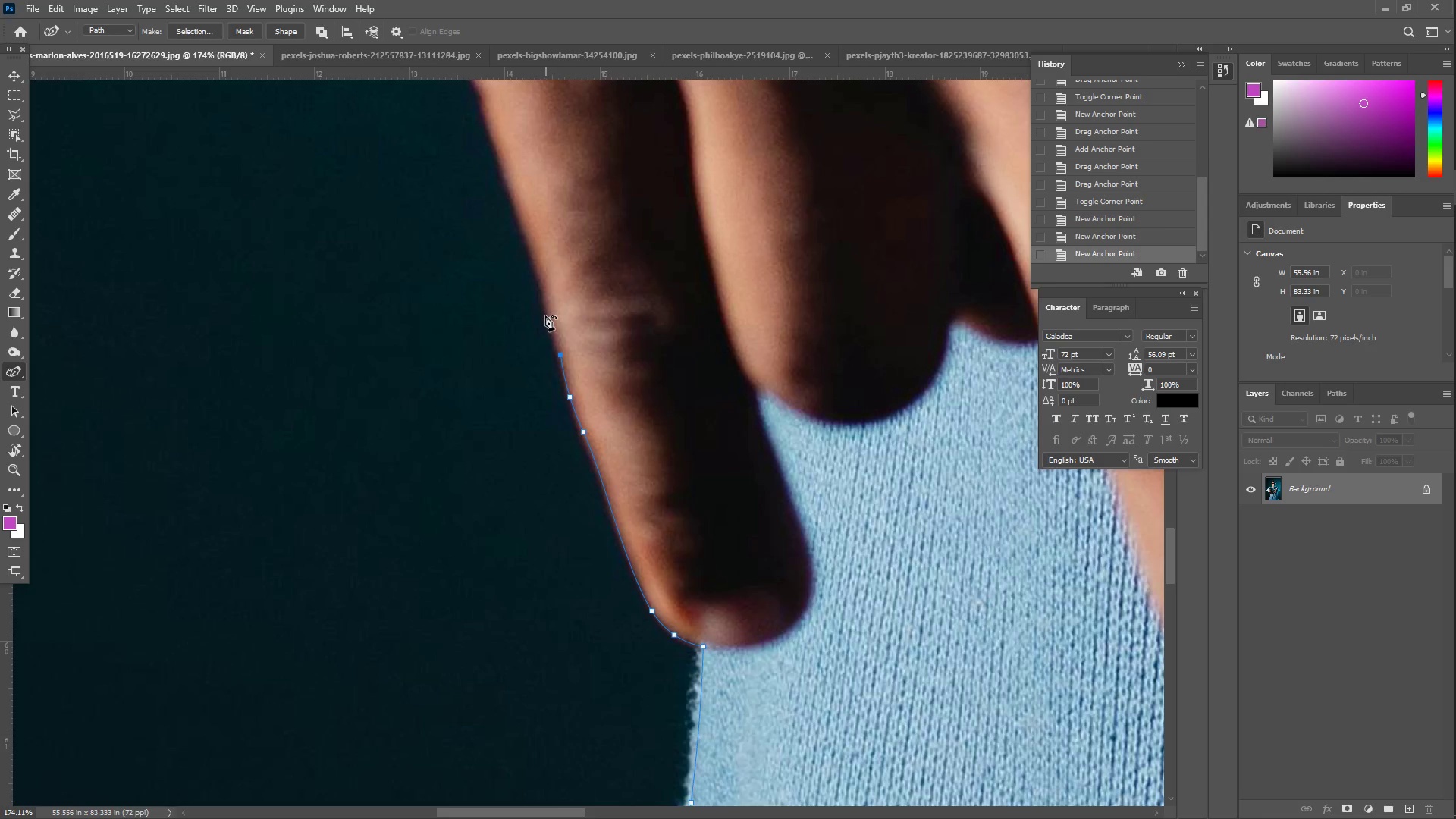 
left_click([544, 308])
 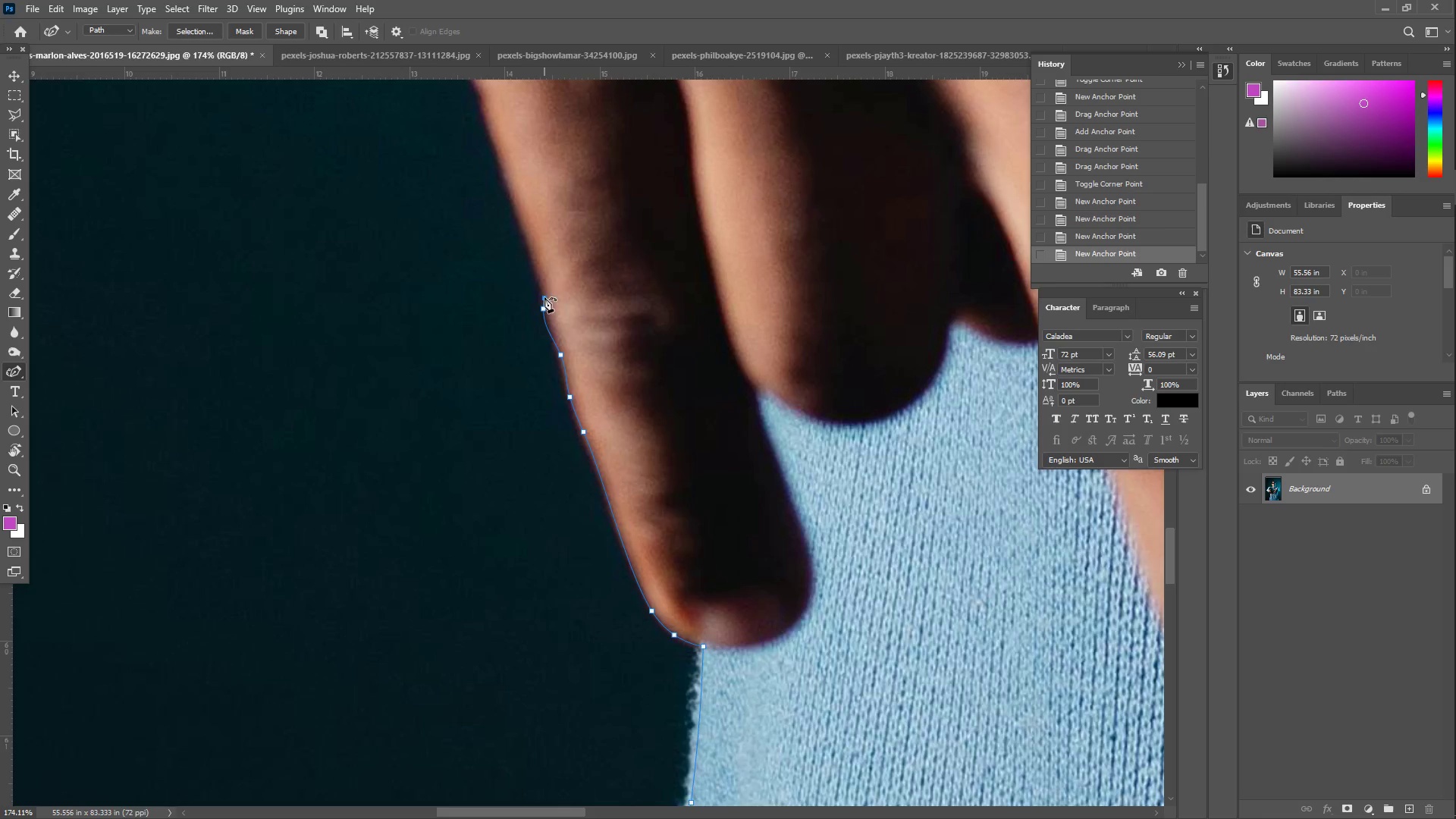 
hold_key(key=Space, duration=0.61)
 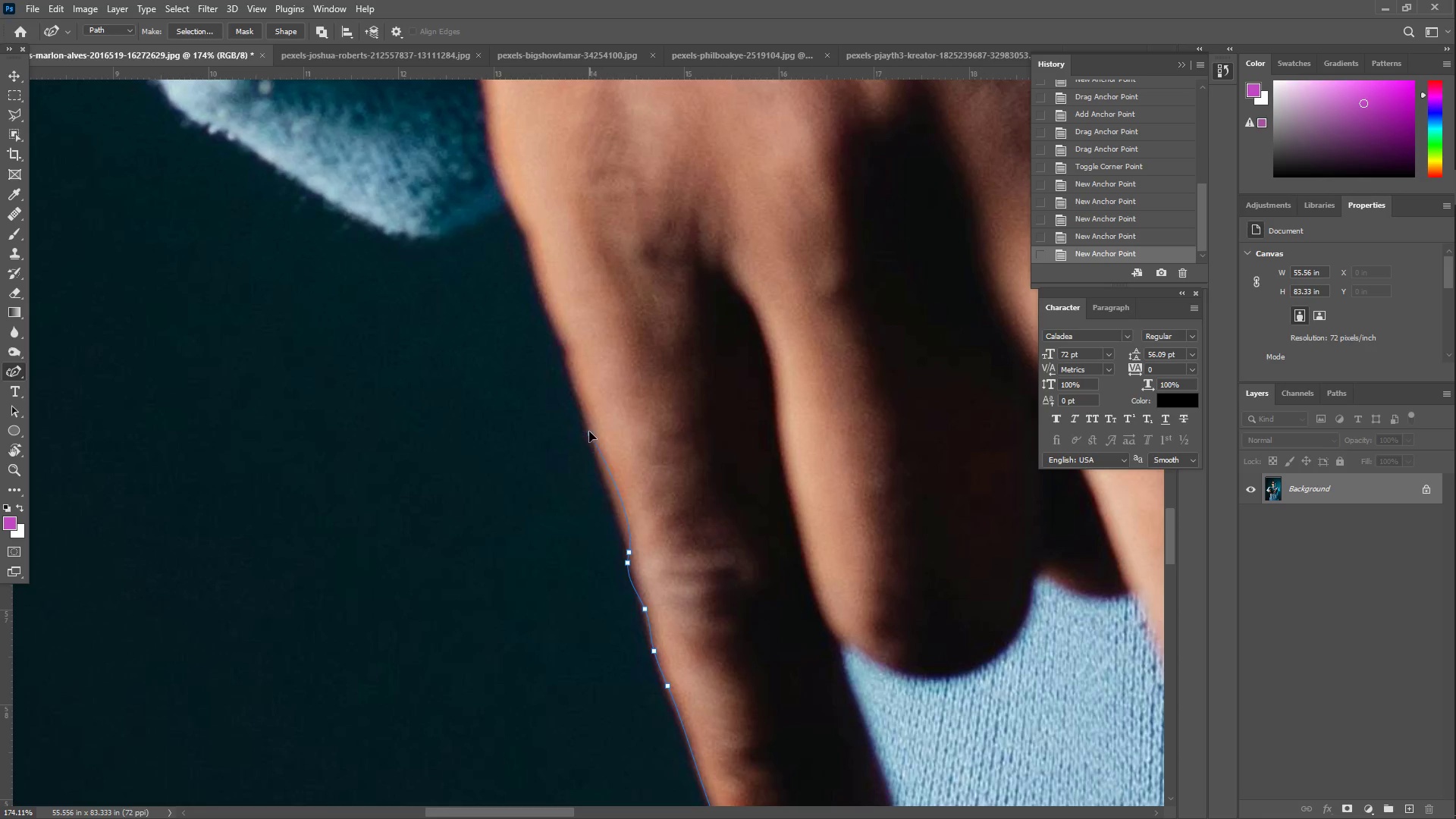 
left_click_drag(start_coordinate=[548, 328], to_coordinate=[632, 582])
 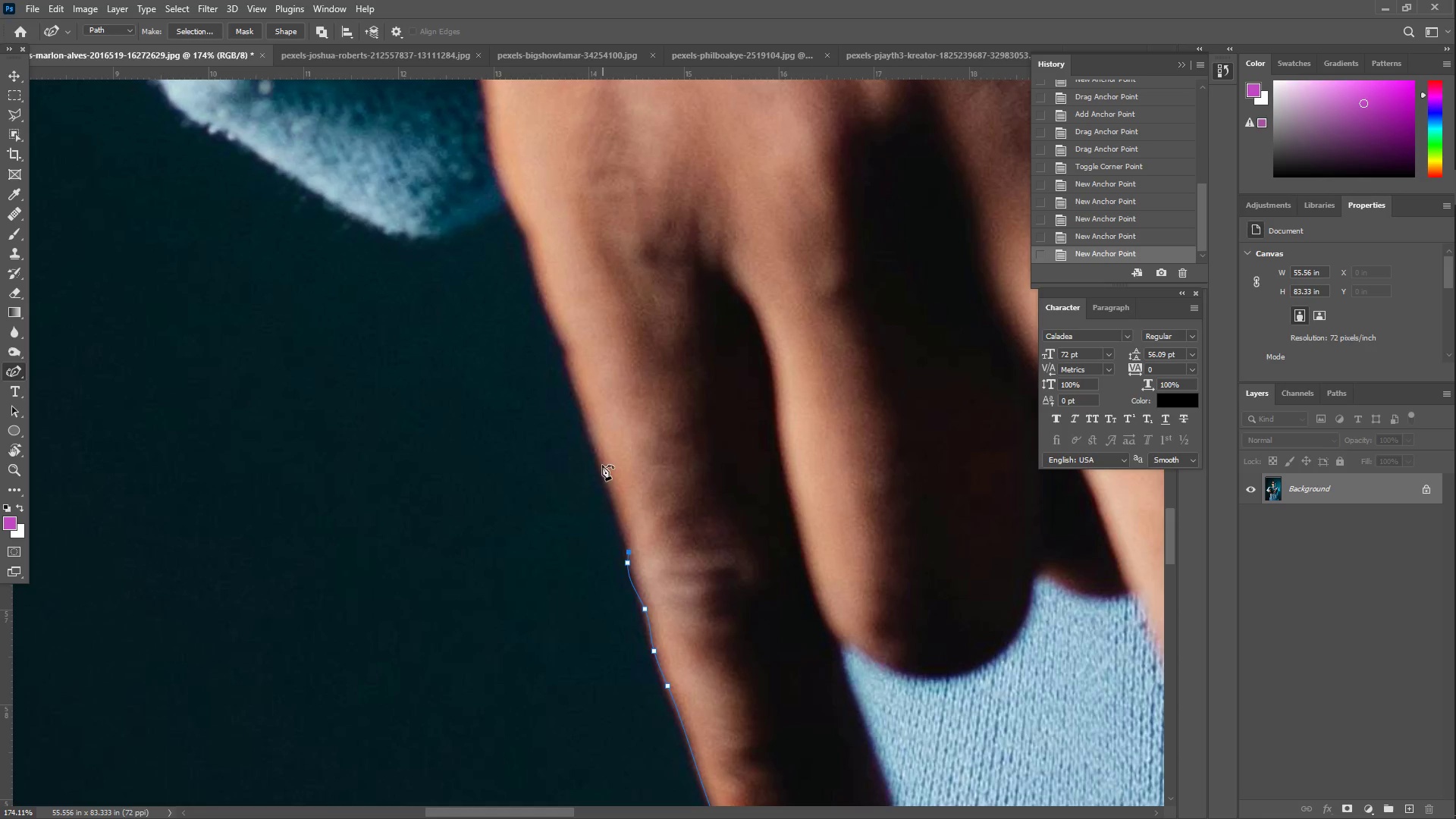 
left_click_drag(start_coordinate=[594, 446], to_coordinate=[588, 445])
 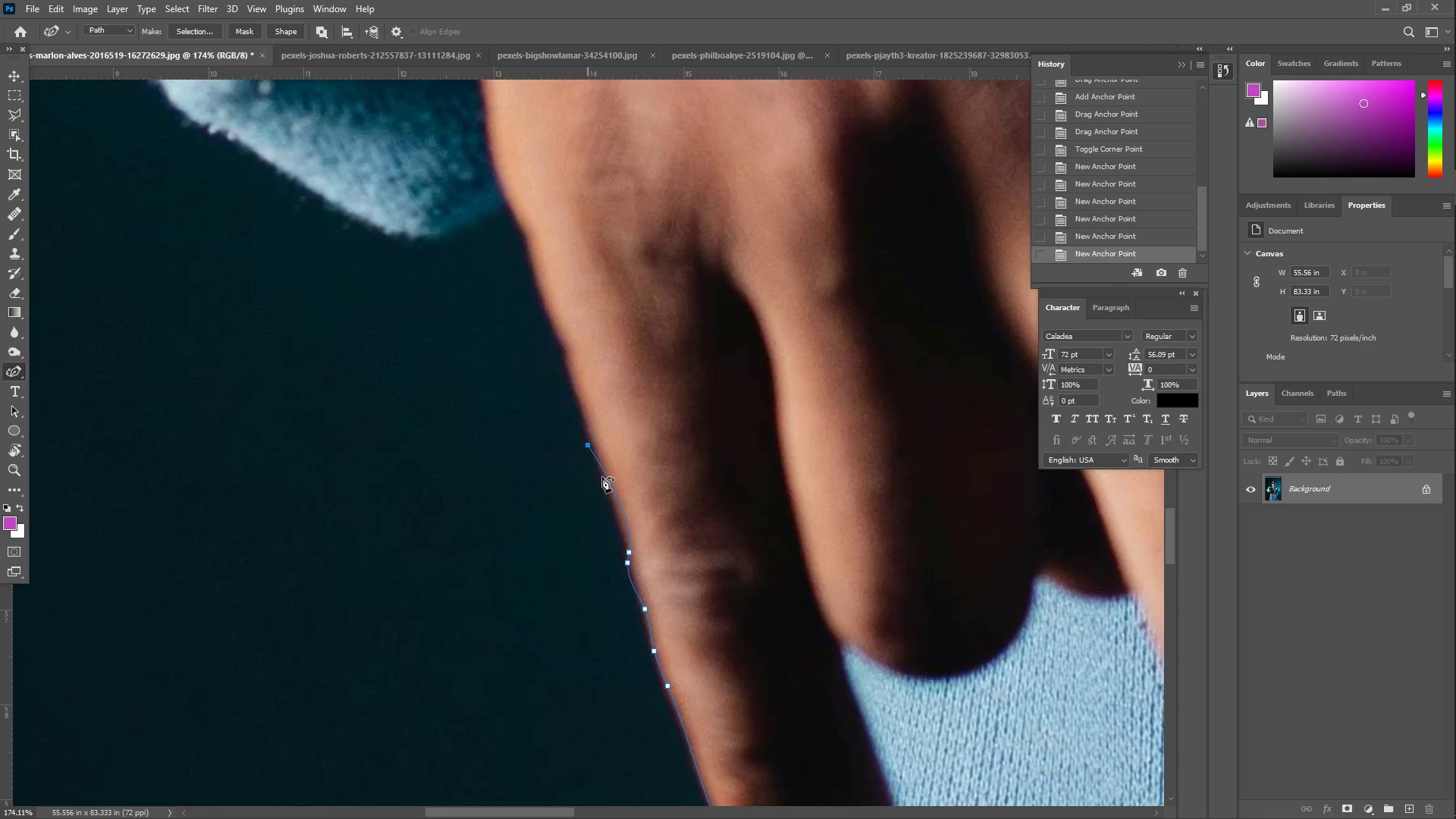 
key(Control+ControlLeft)
 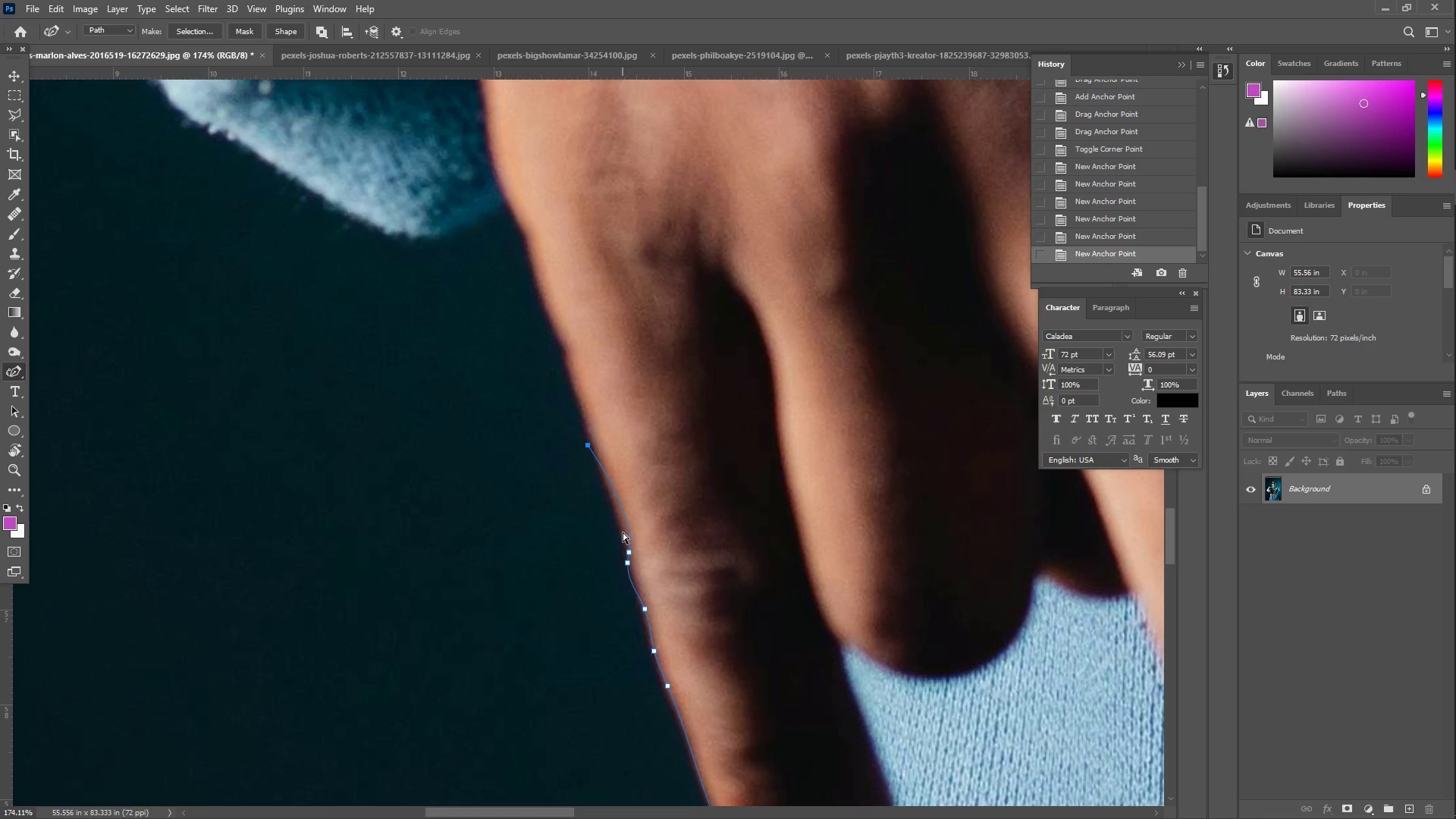 
key(Control+Z)
 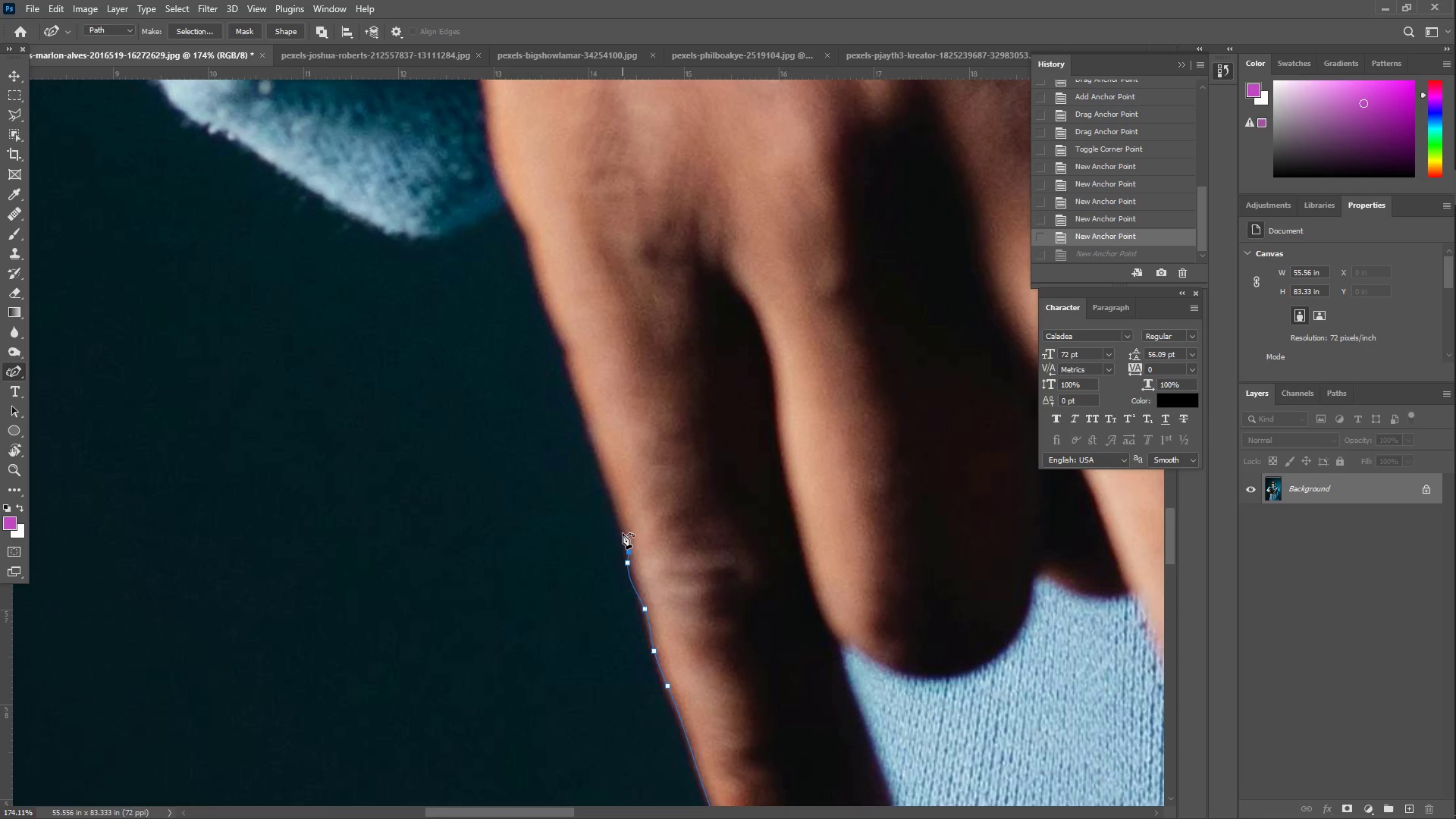 
key(Control+ControlLeft)
 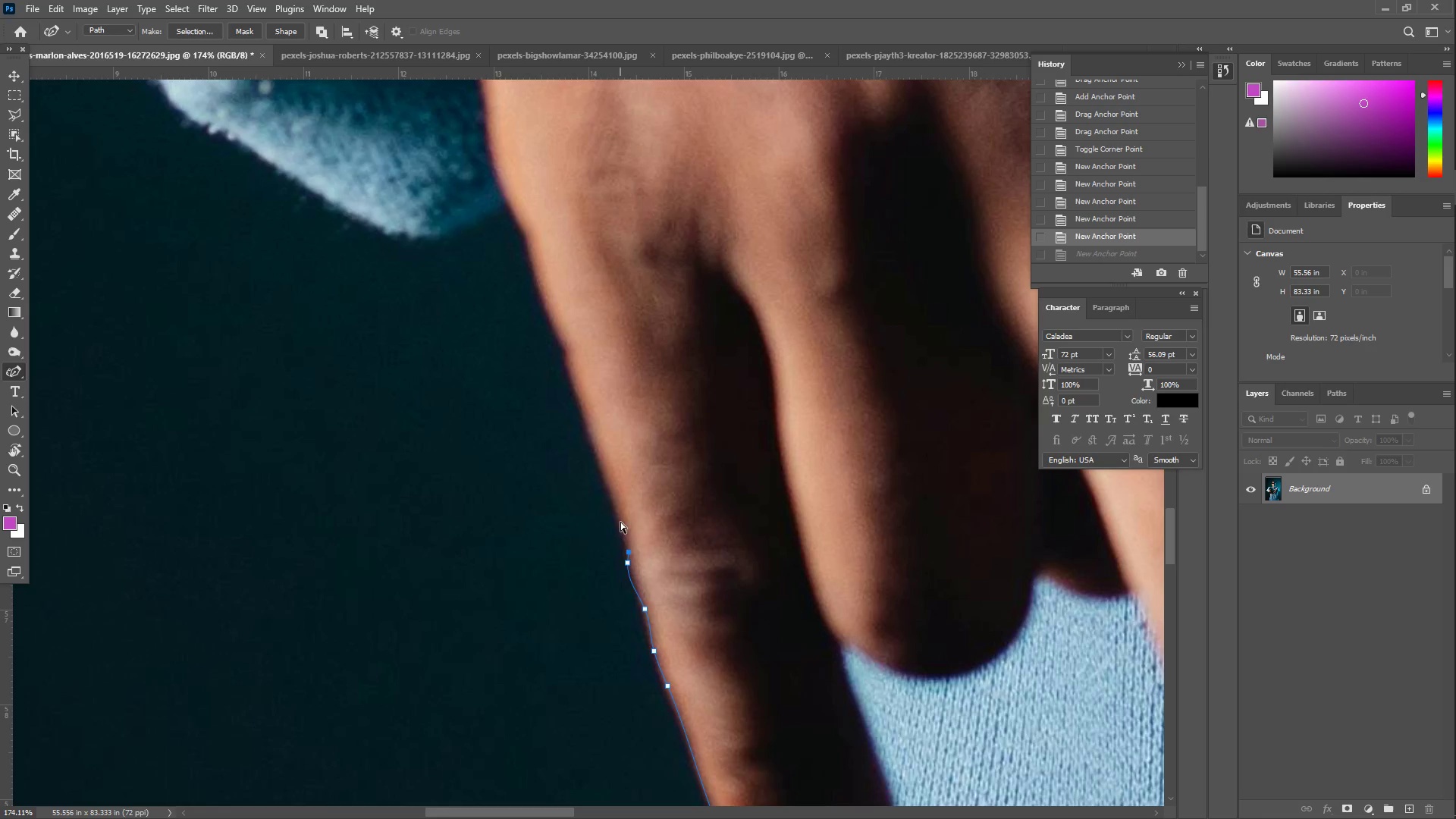 
key(Control+Z)
 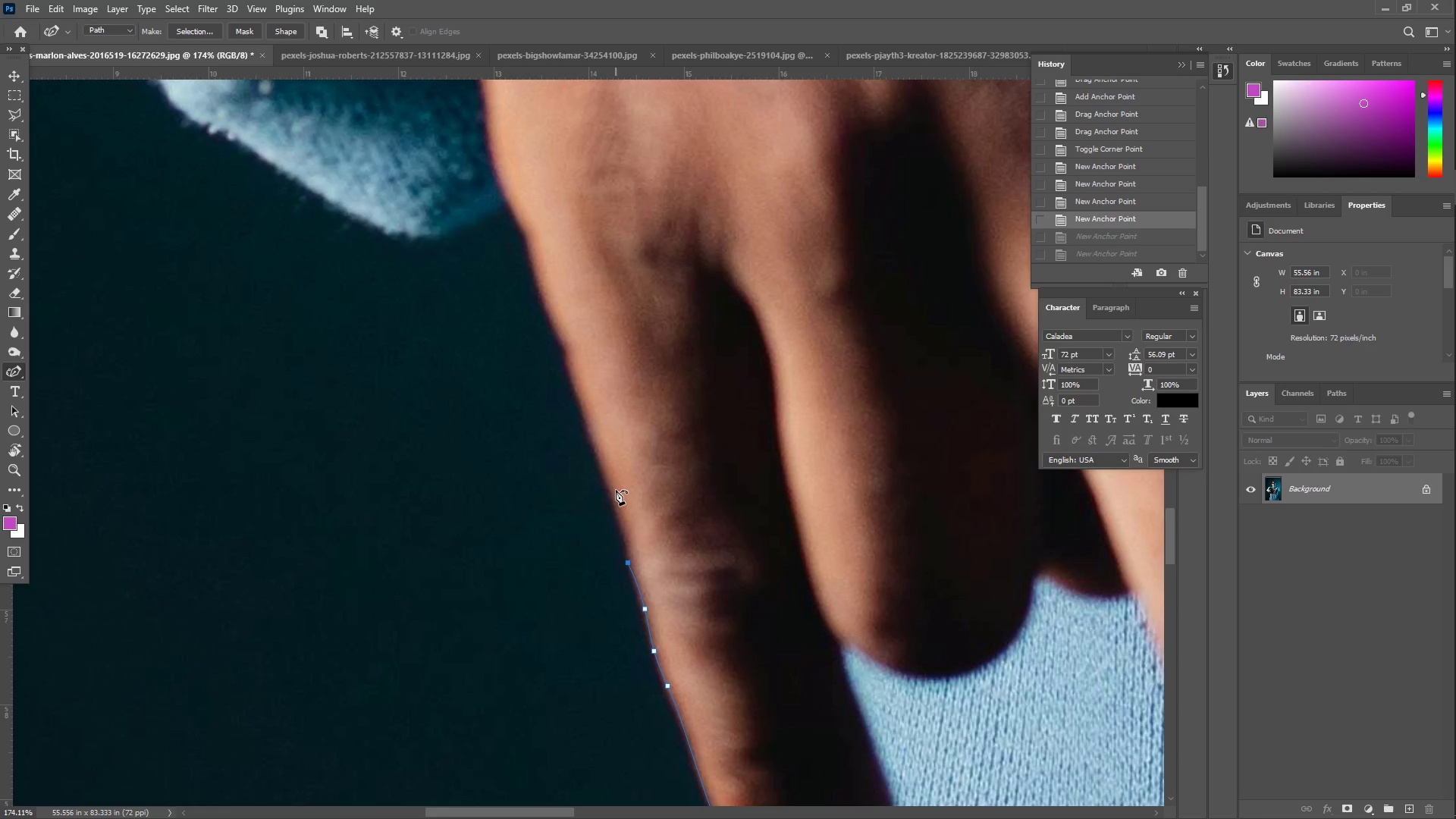 
left_click_drag(start_coordinate=[615, 488], to_coordinate=[617, 525])
 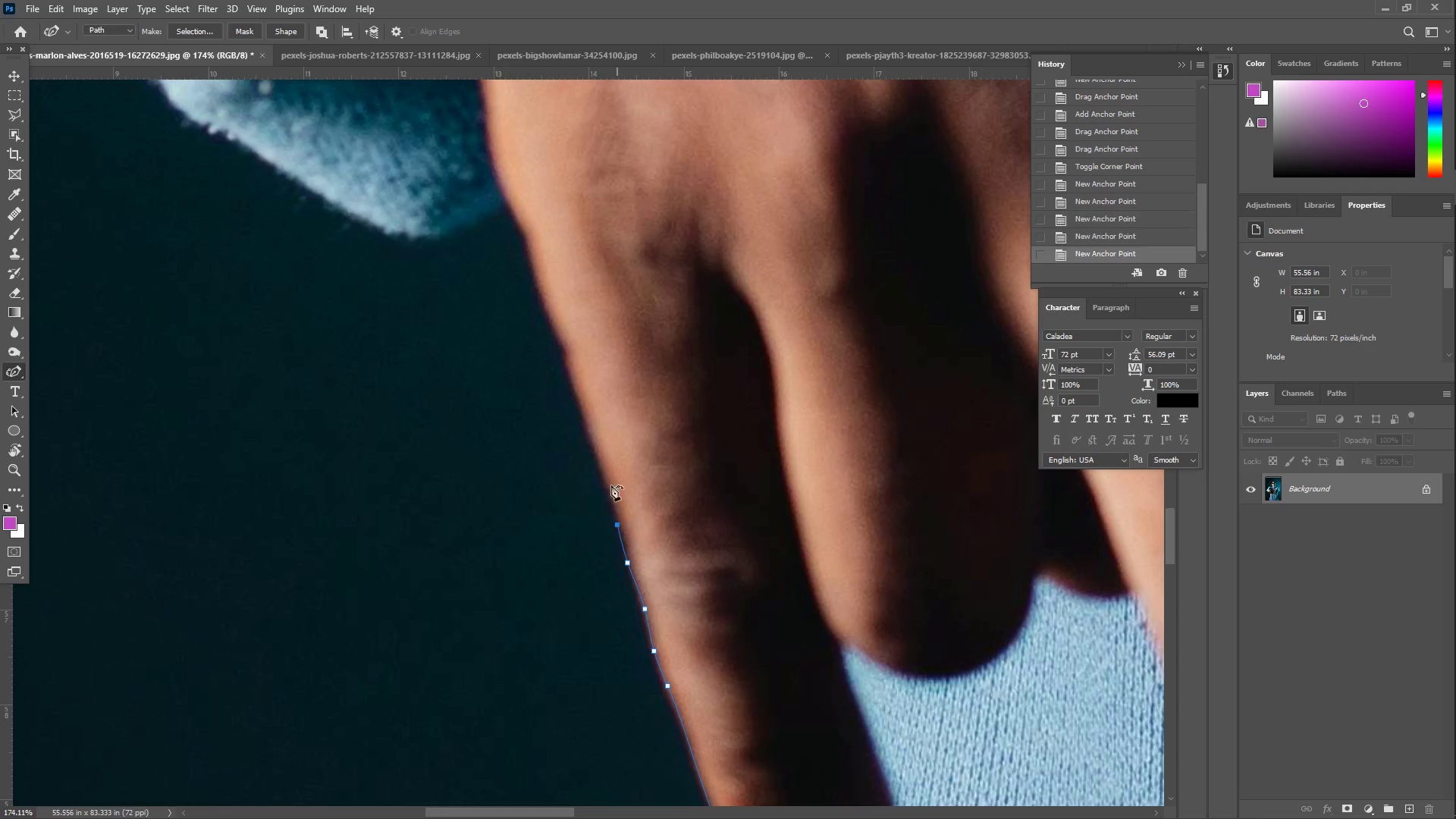 
left_click_drag(start_coordinate=[601, 447], to_coordinate=[576, 403])
 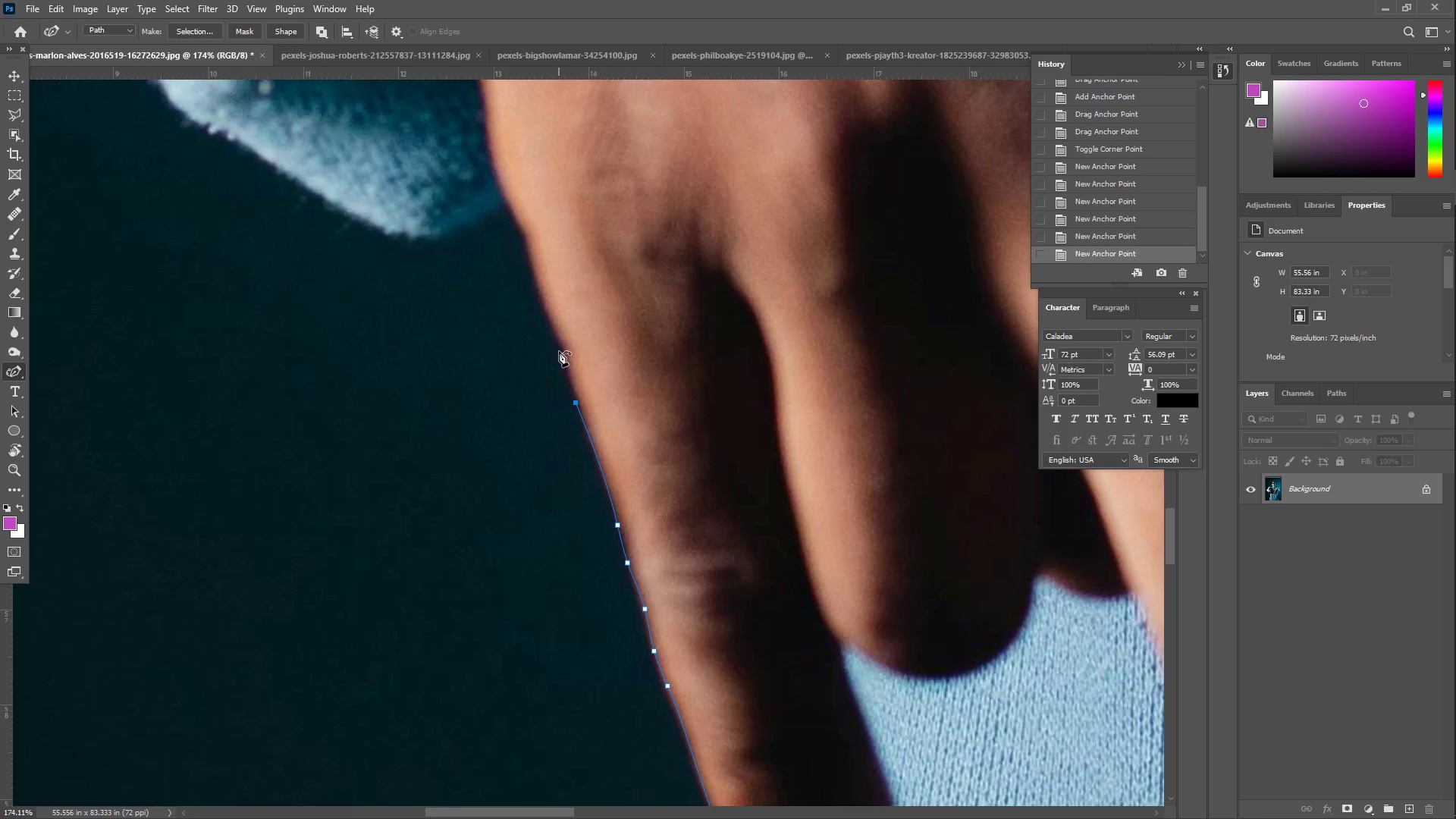 
left_click([560, 351])
 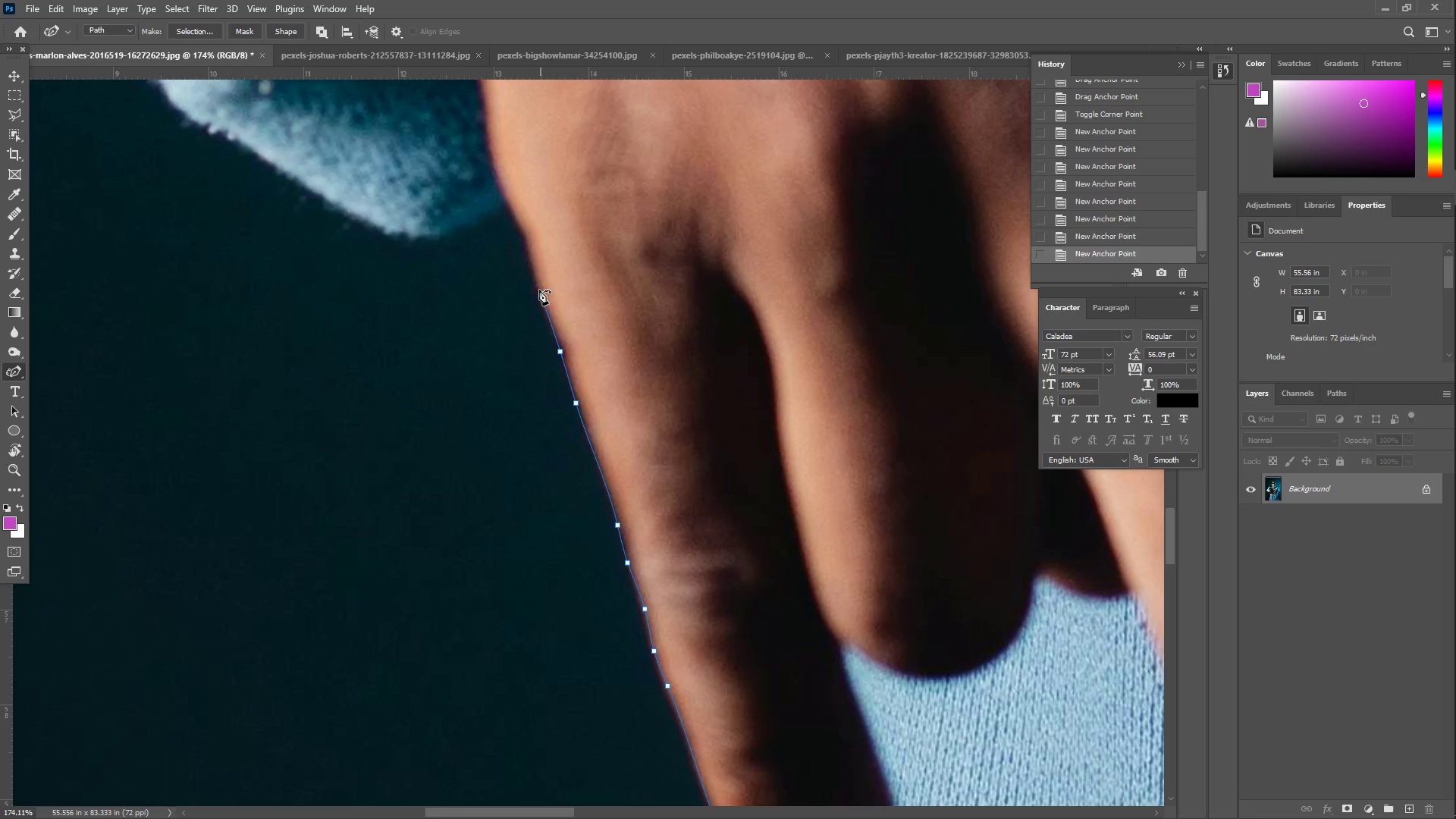 
double_click([527, 249])
 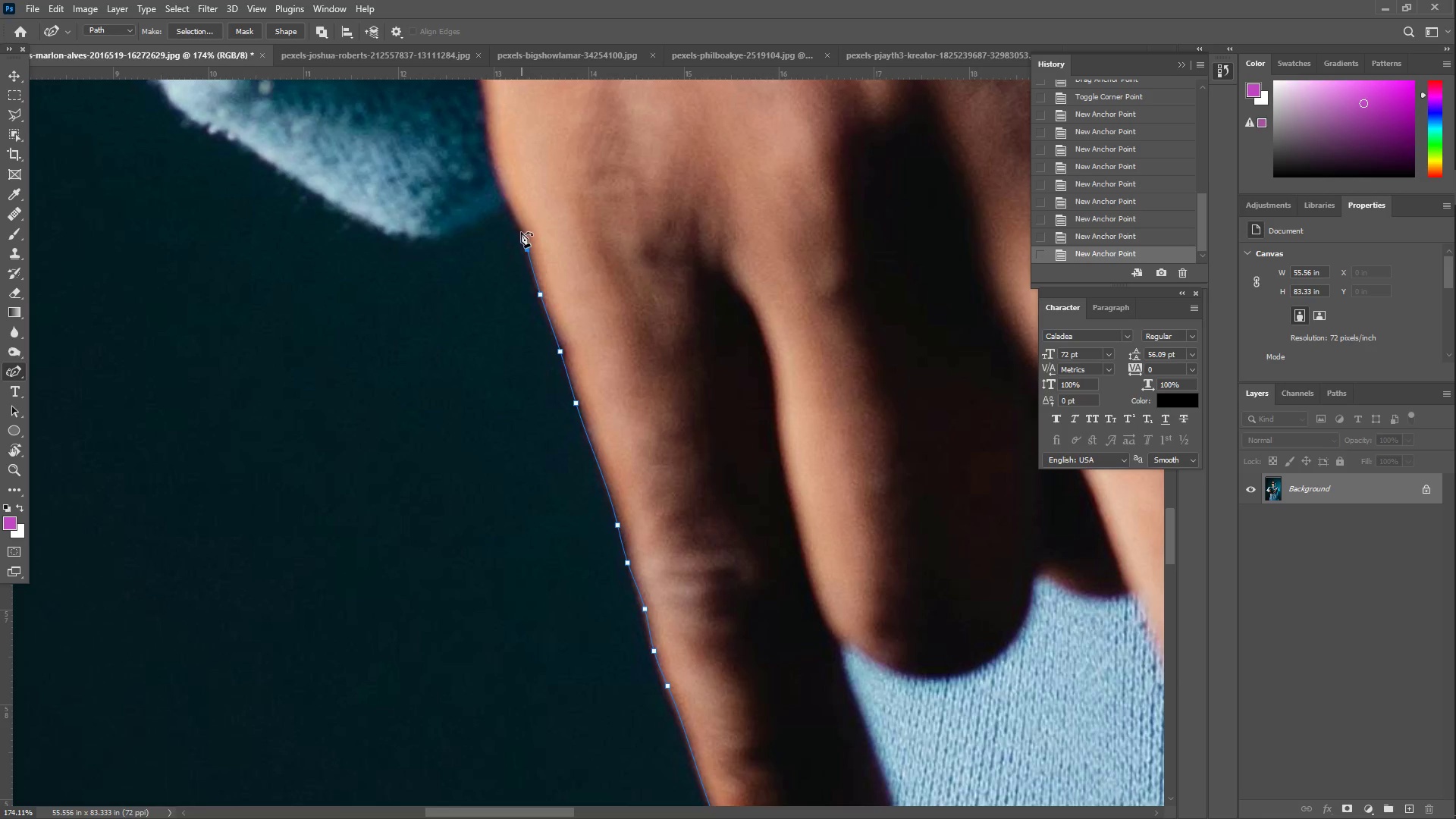 
triple_click([520, 230])
 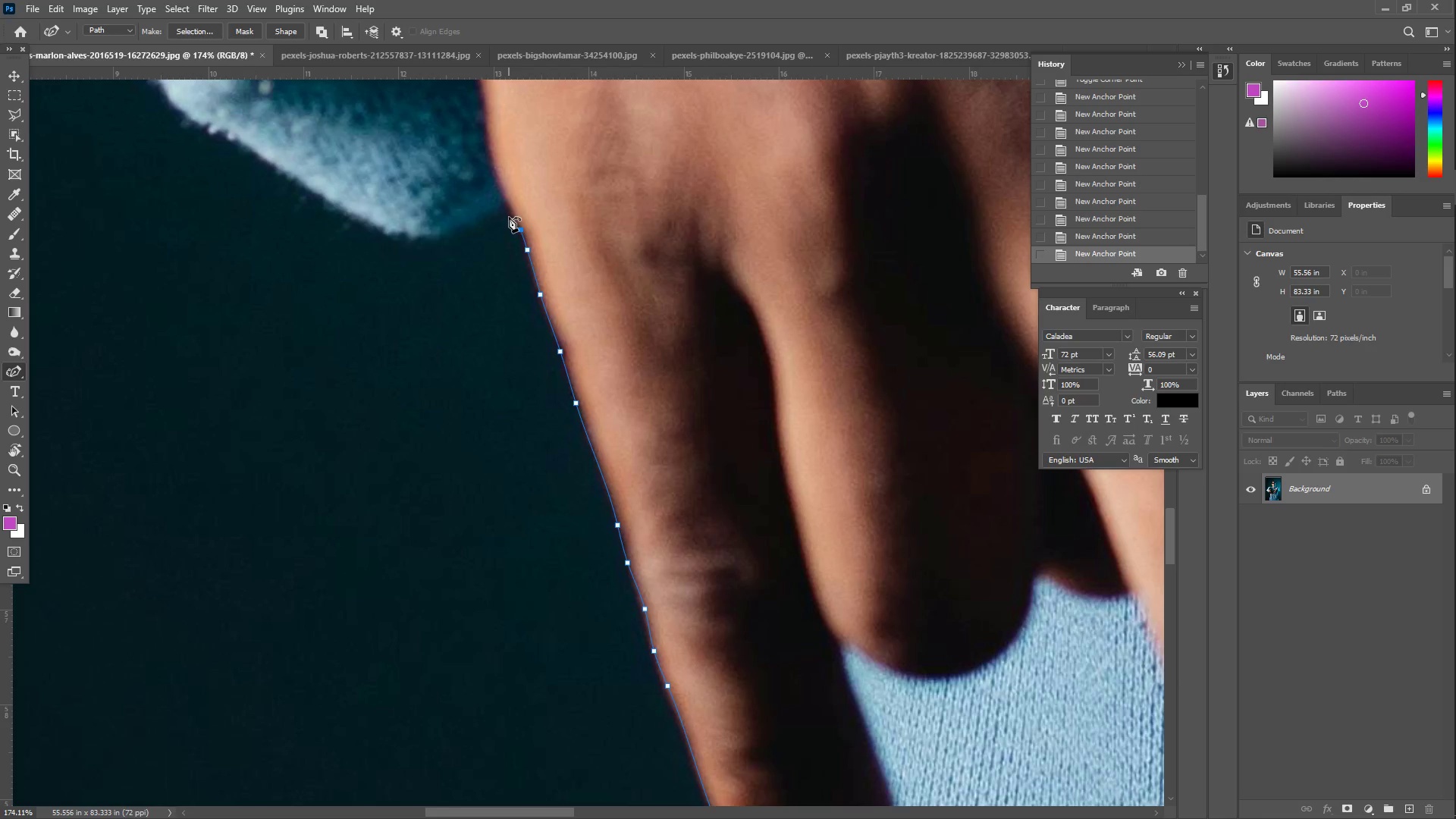 
left_click([508, 215])
 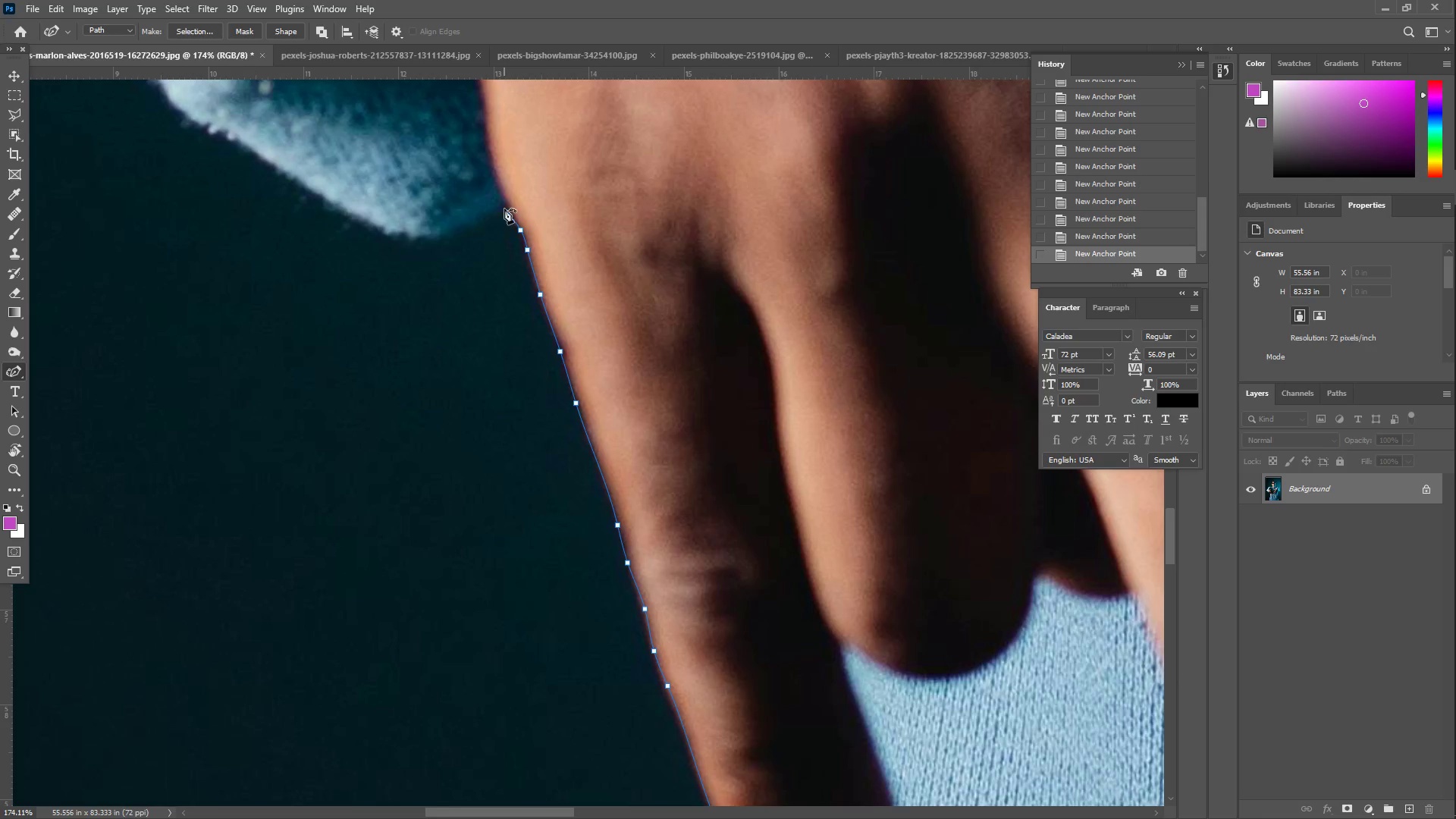 
left_click([500, 204])
 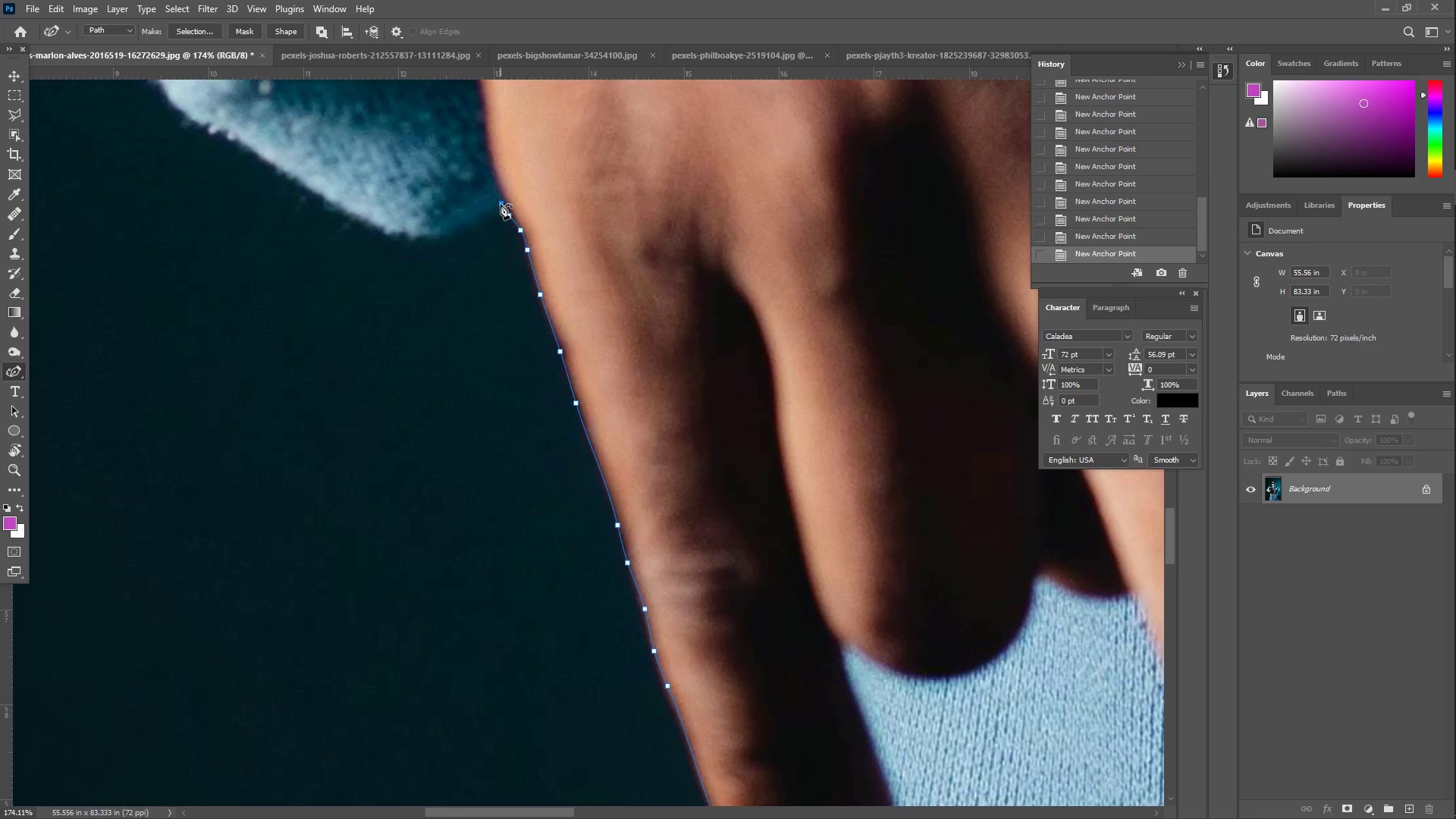 
hold_key(key=Space, duration=0.92)
 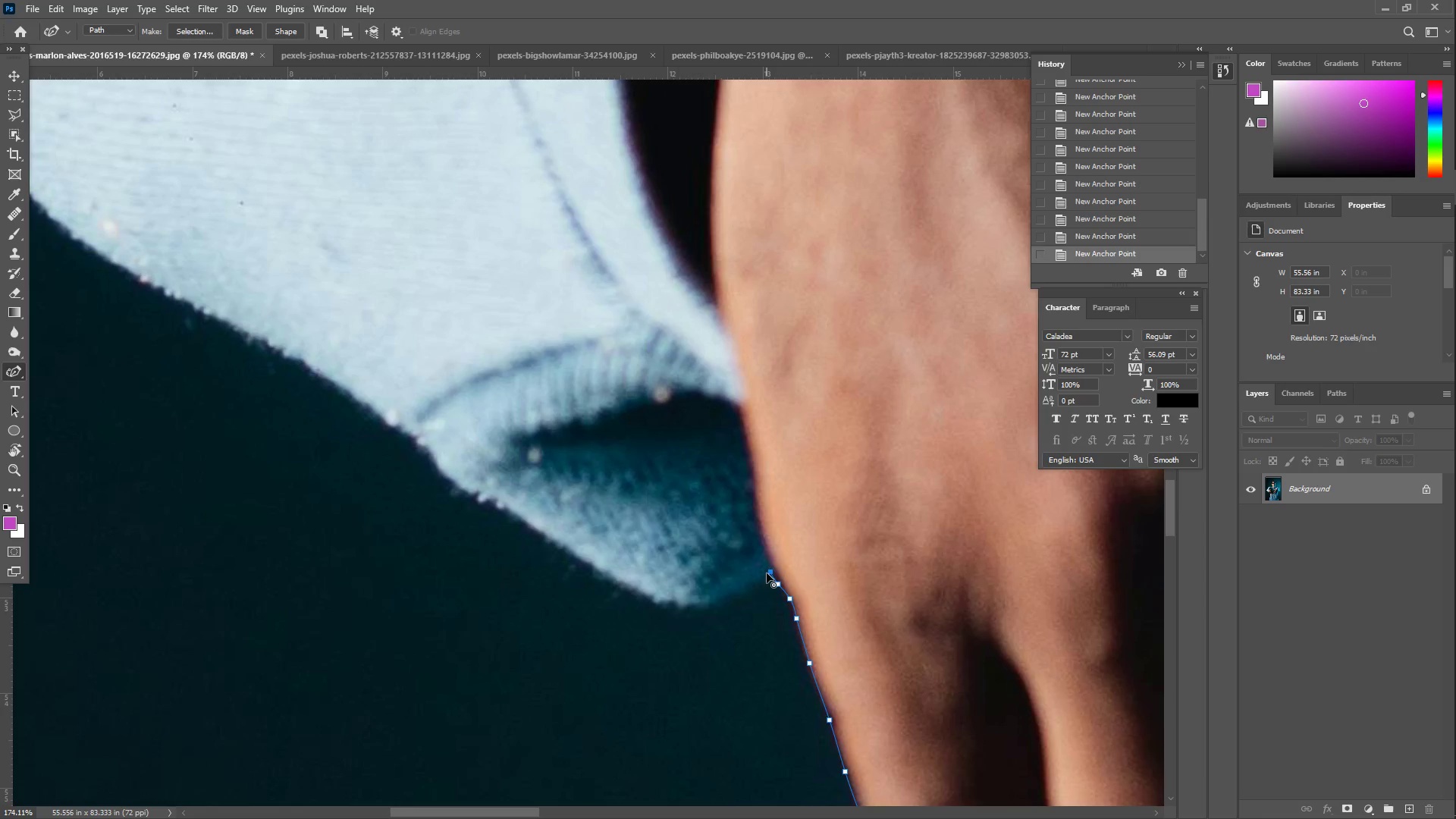 
left_click_drag(start_coordinate=[510, 236], to_coordinate=[779, 604])
 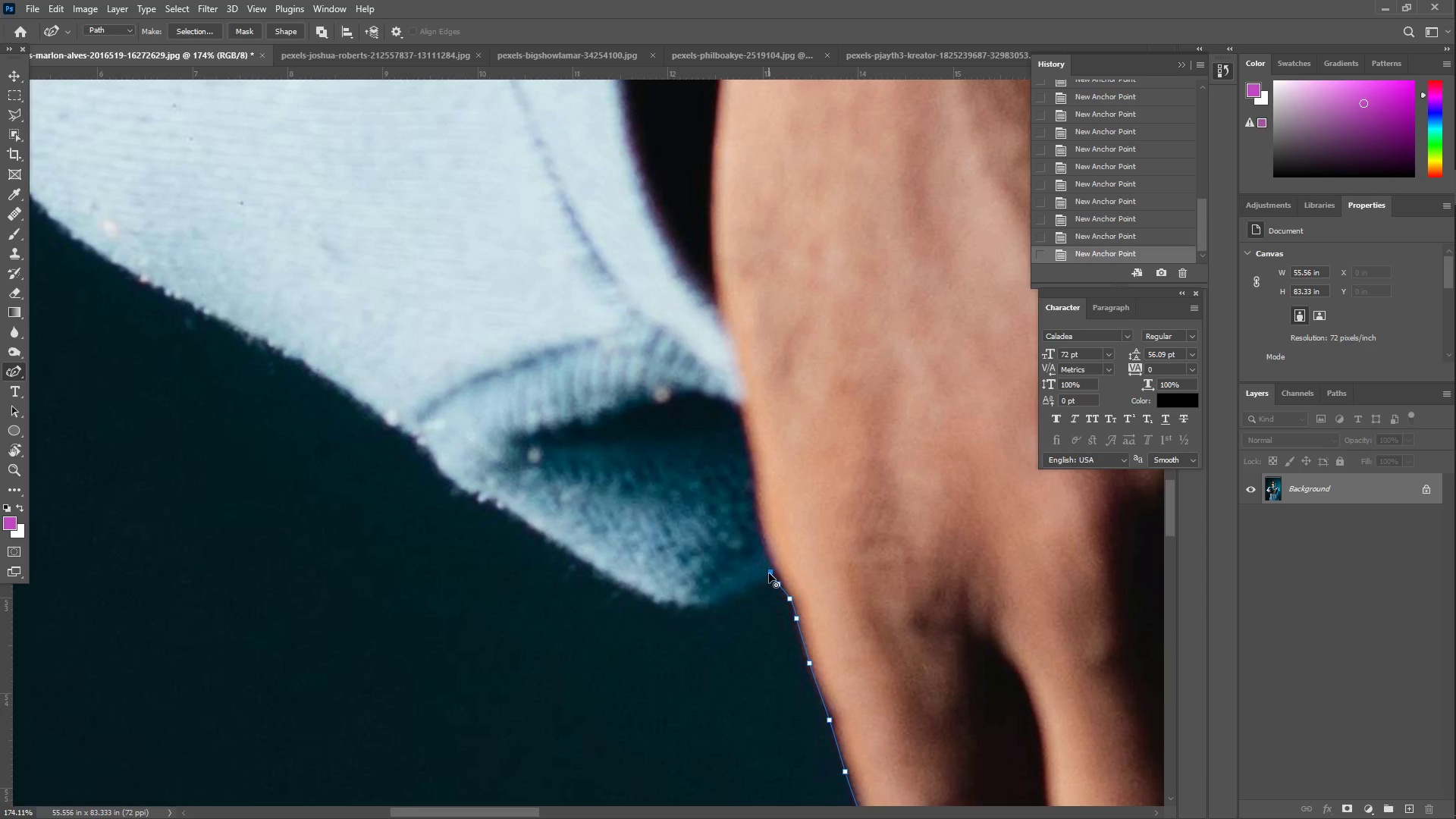 
double_click([769, 573])
 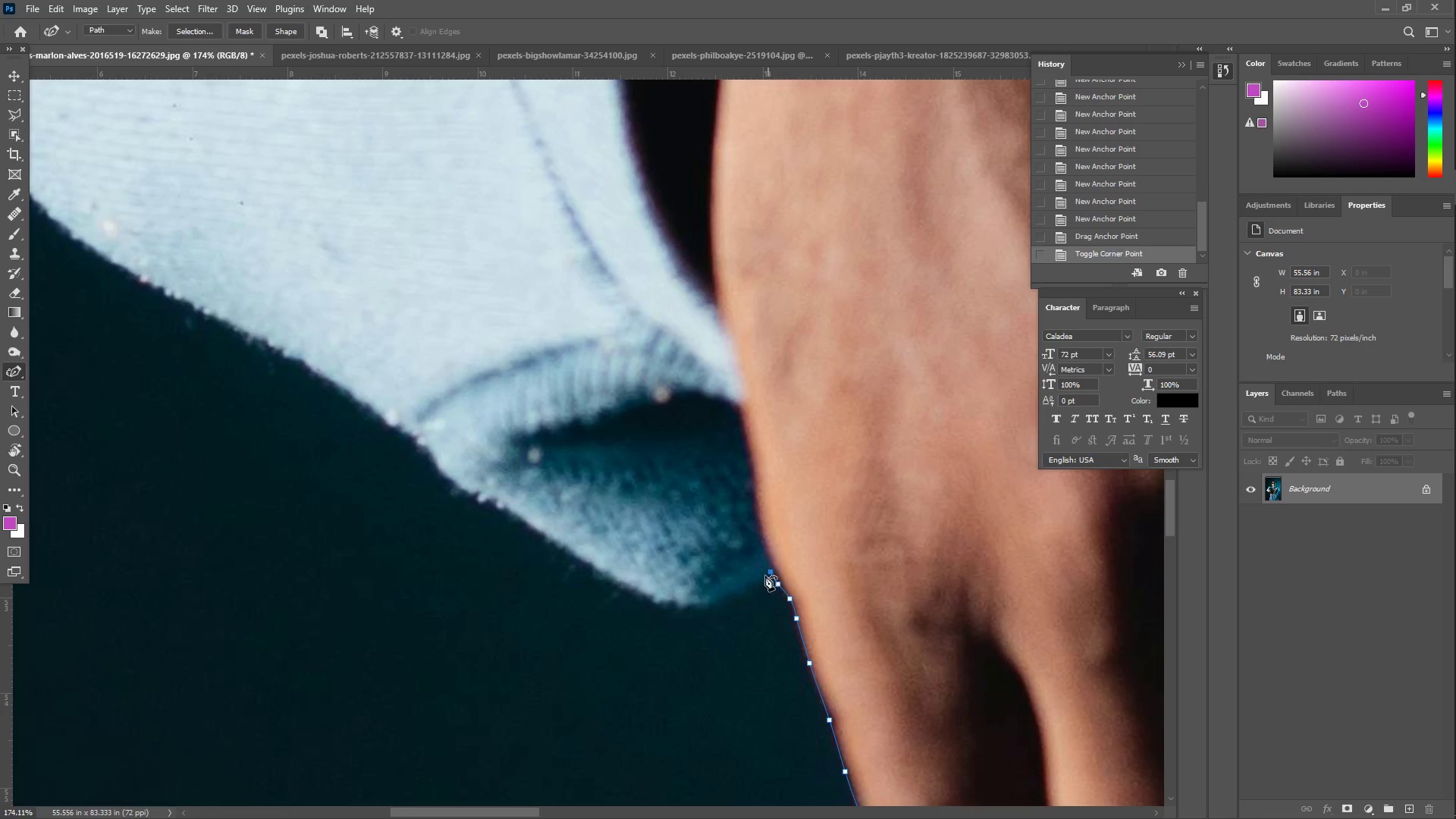 
left_click_drag(start_coordinate=[745, 586], to_coordinate=[717, 598])
 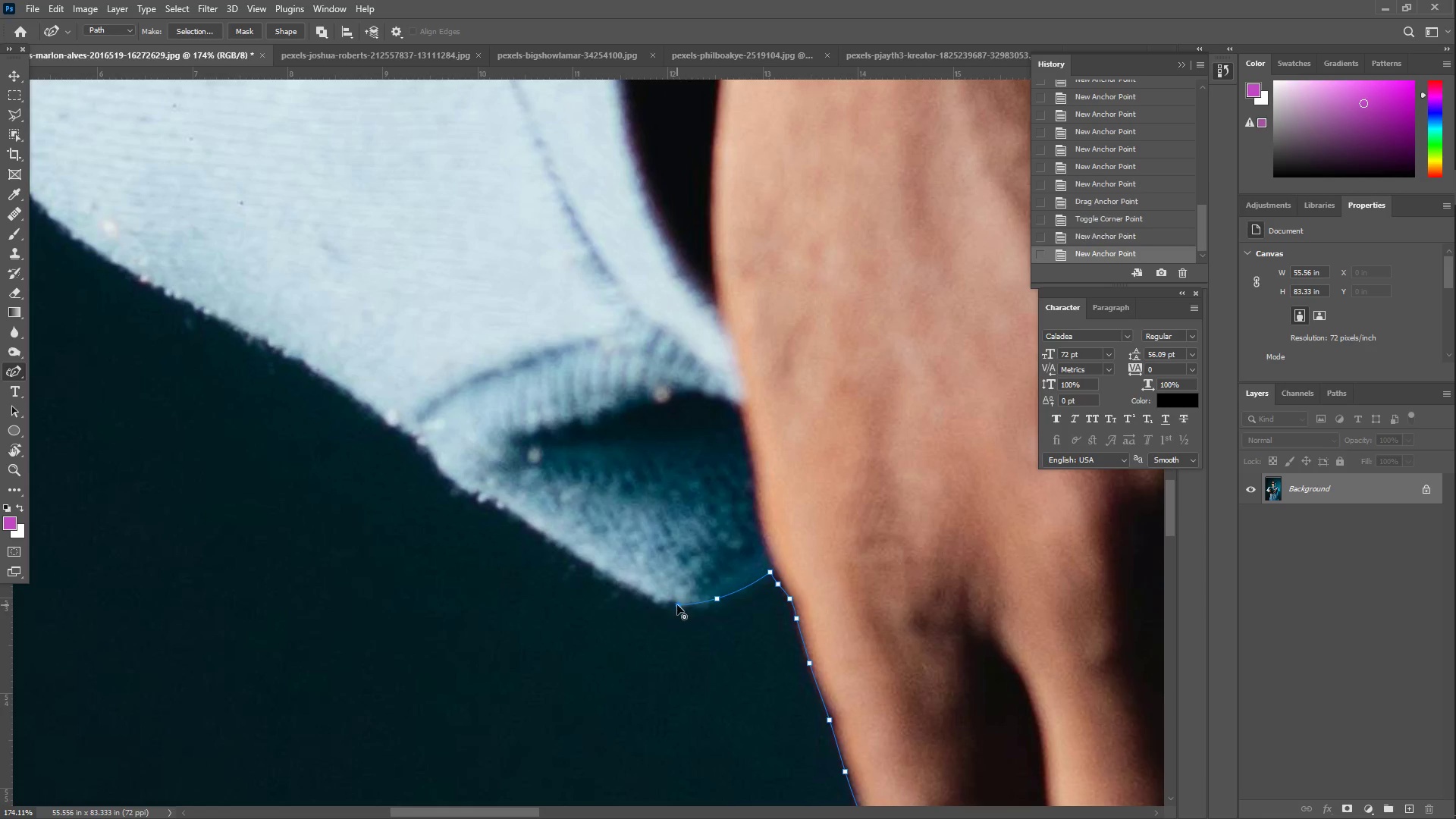 
double_click([633, 593])
 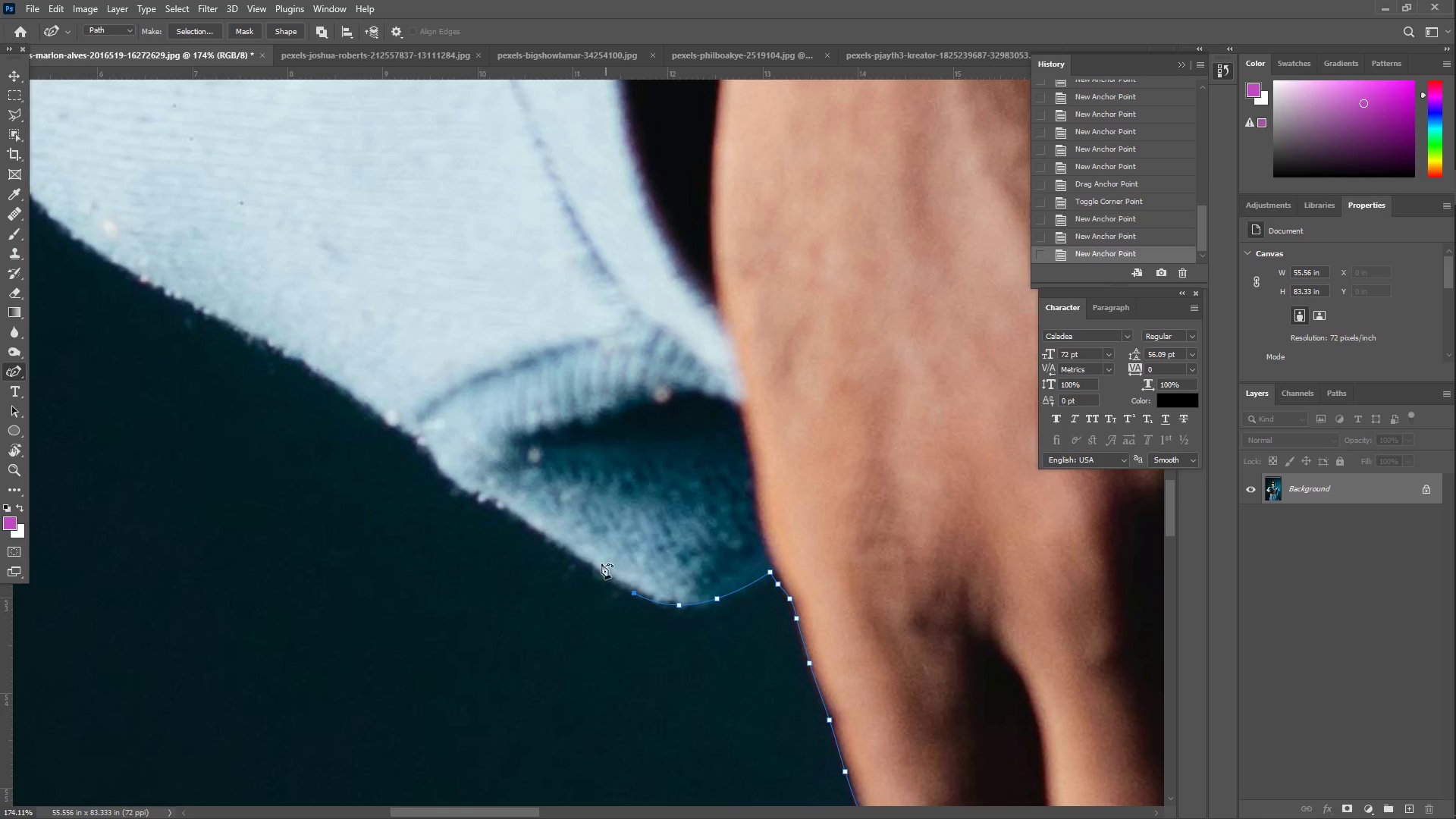 
left_click_drag(start_coordinate=[568, 548], to_coordinate=[574, 549])
 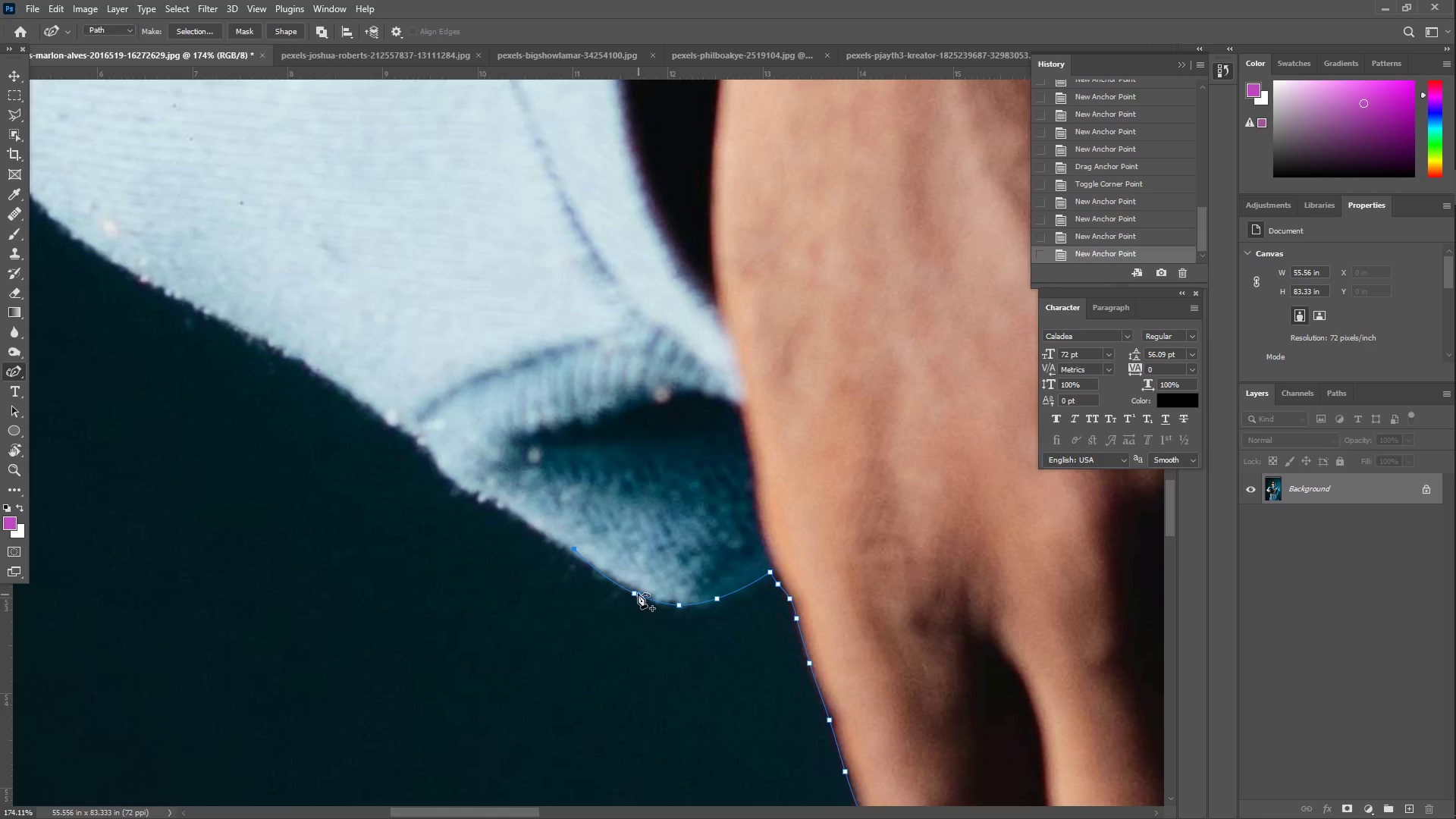 
left_click_drag(start_coordinate=[635, 592], to_coordinate=[639, 588])
 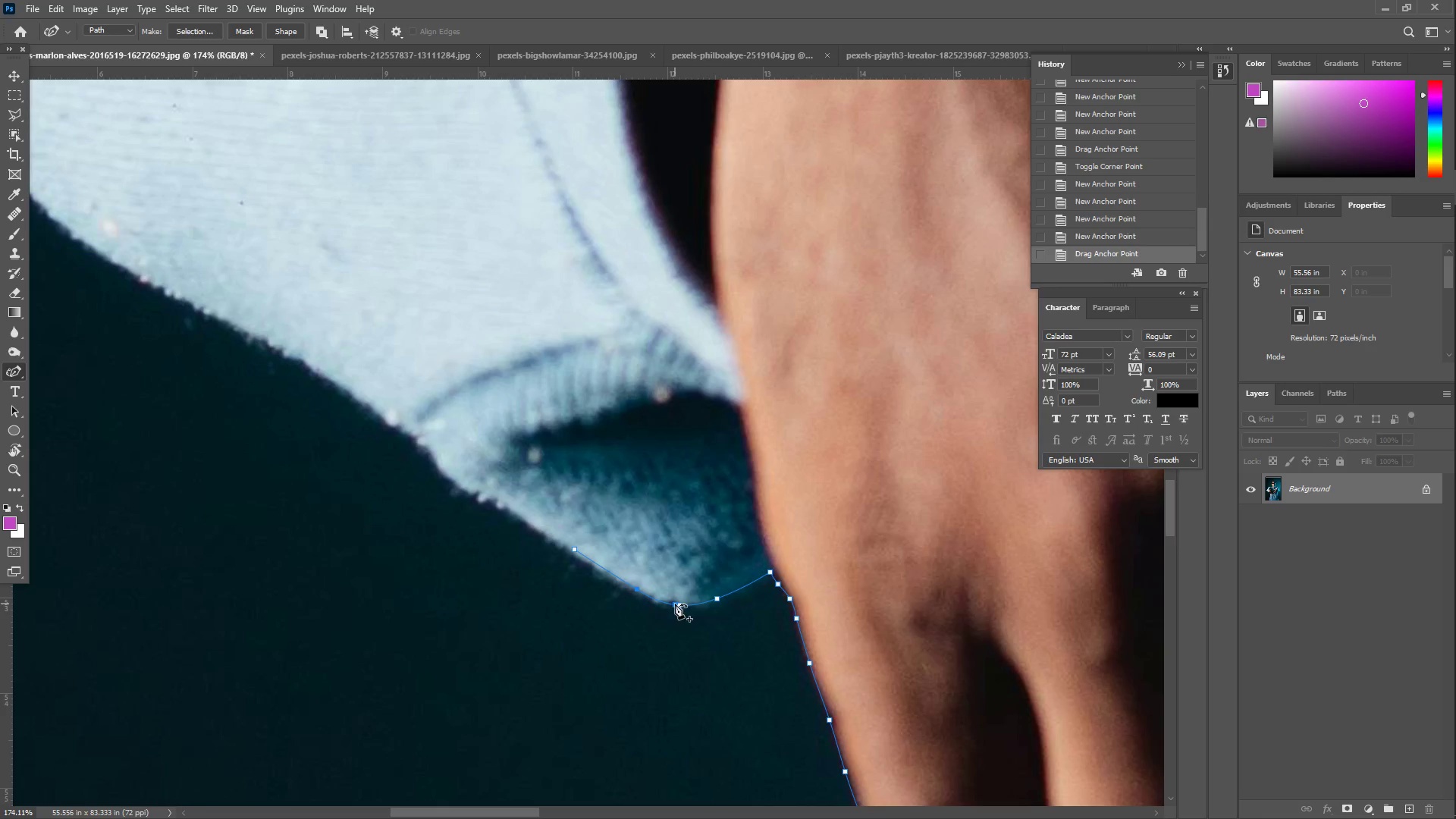 
left_click_drag(start_coordinate=[677, 604], to_coordinate=[677, 598])
 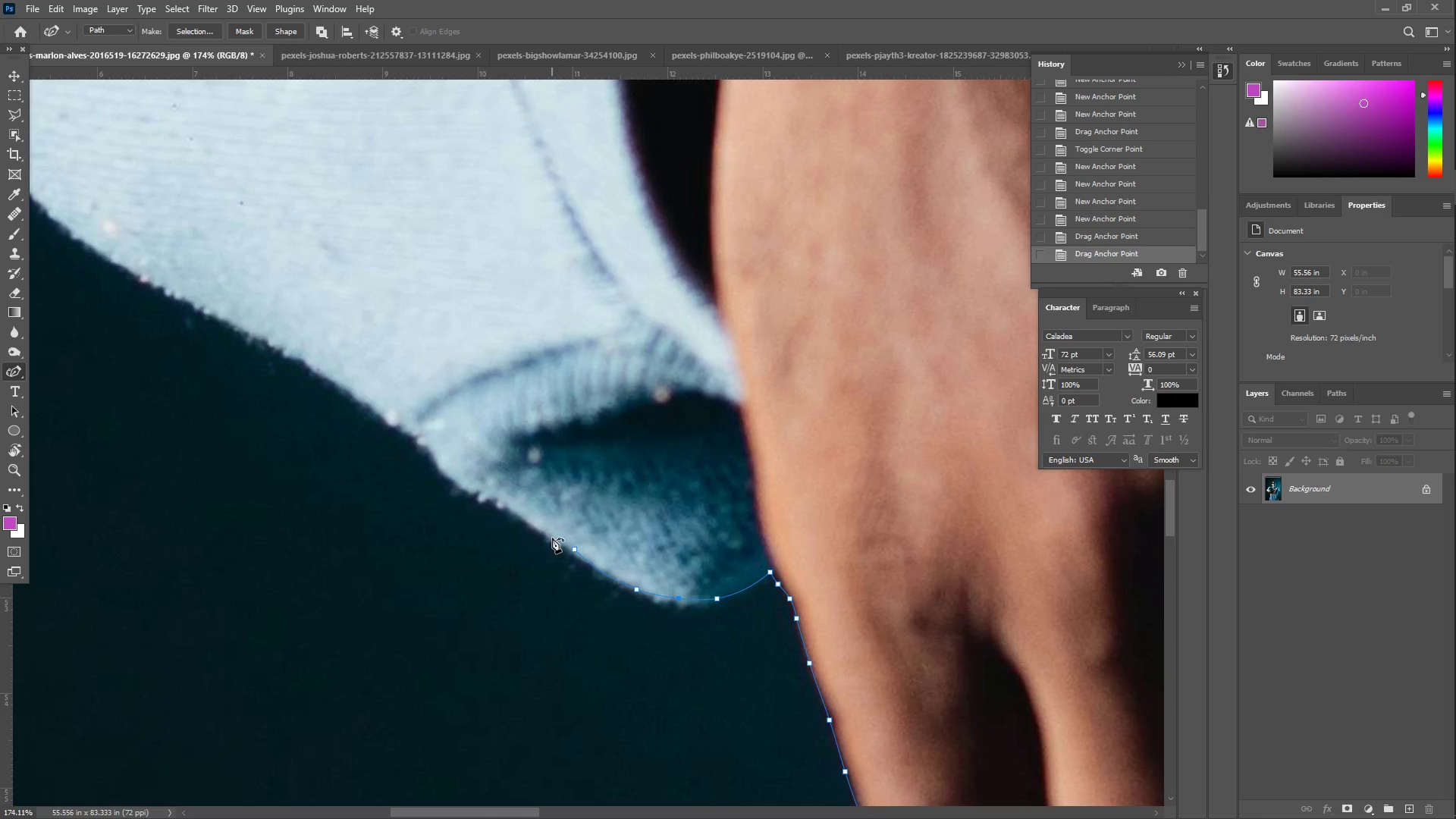 
left_click_drag(start_coordinate=[508, 486], to_coordinate=[504, 485])
 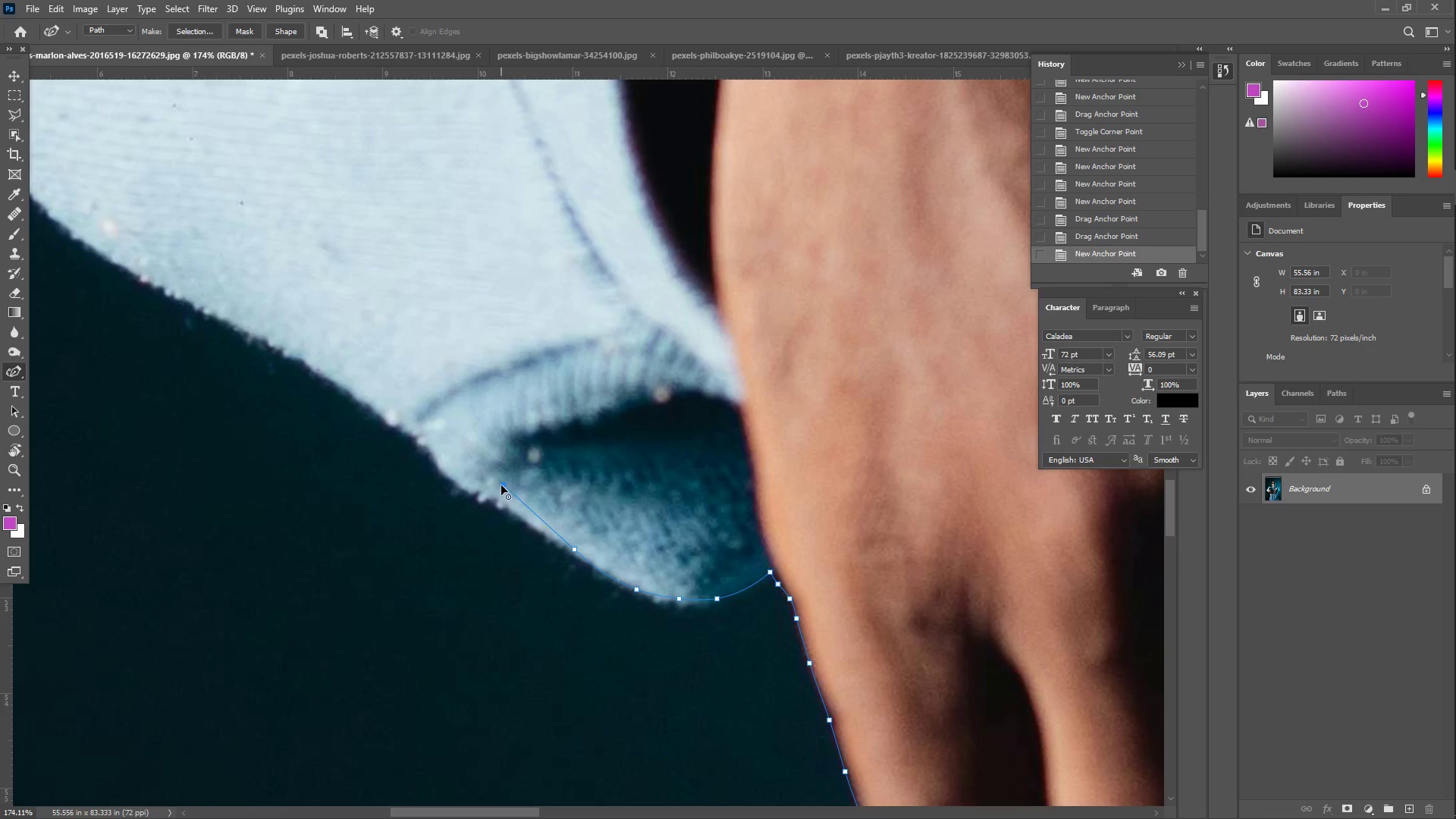 
left_click_drag(start_coordinate=[501, 484], to_coordinate=[447, 475])
 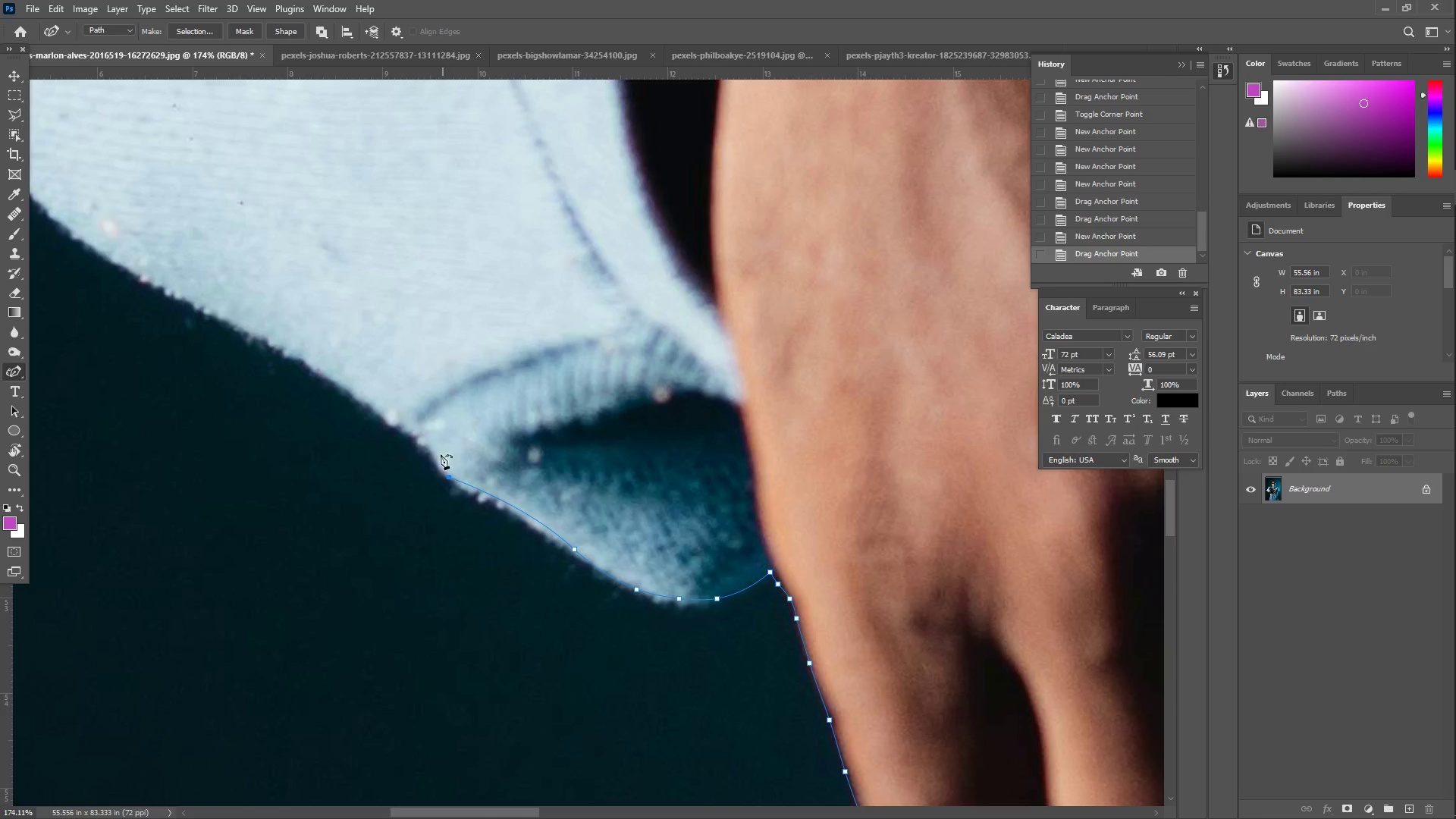 
left_click_drag(start_coordinate=[438, 448], to_coordinate=[426, 441])
 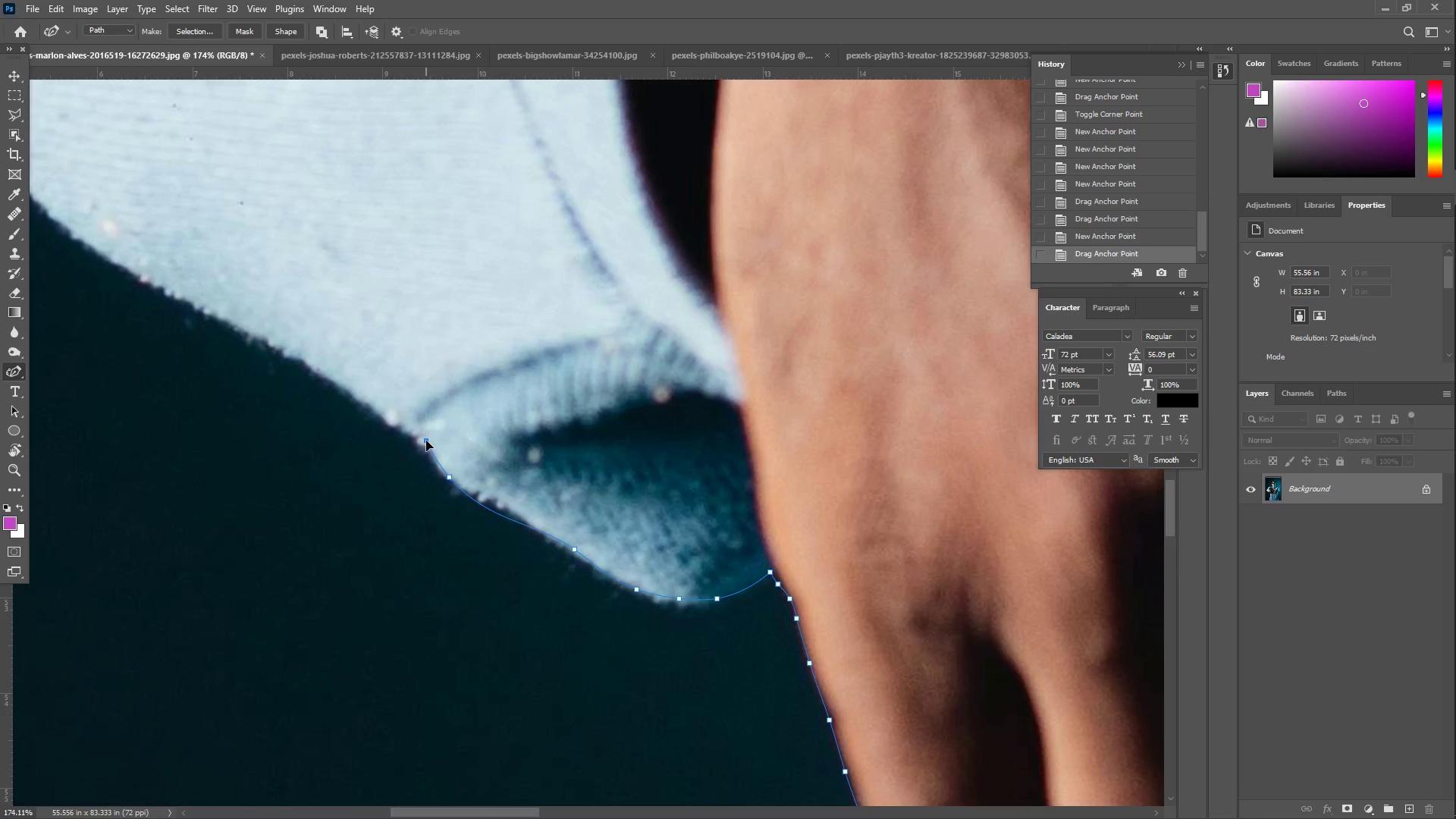 
key(Control+ControlLeft)
 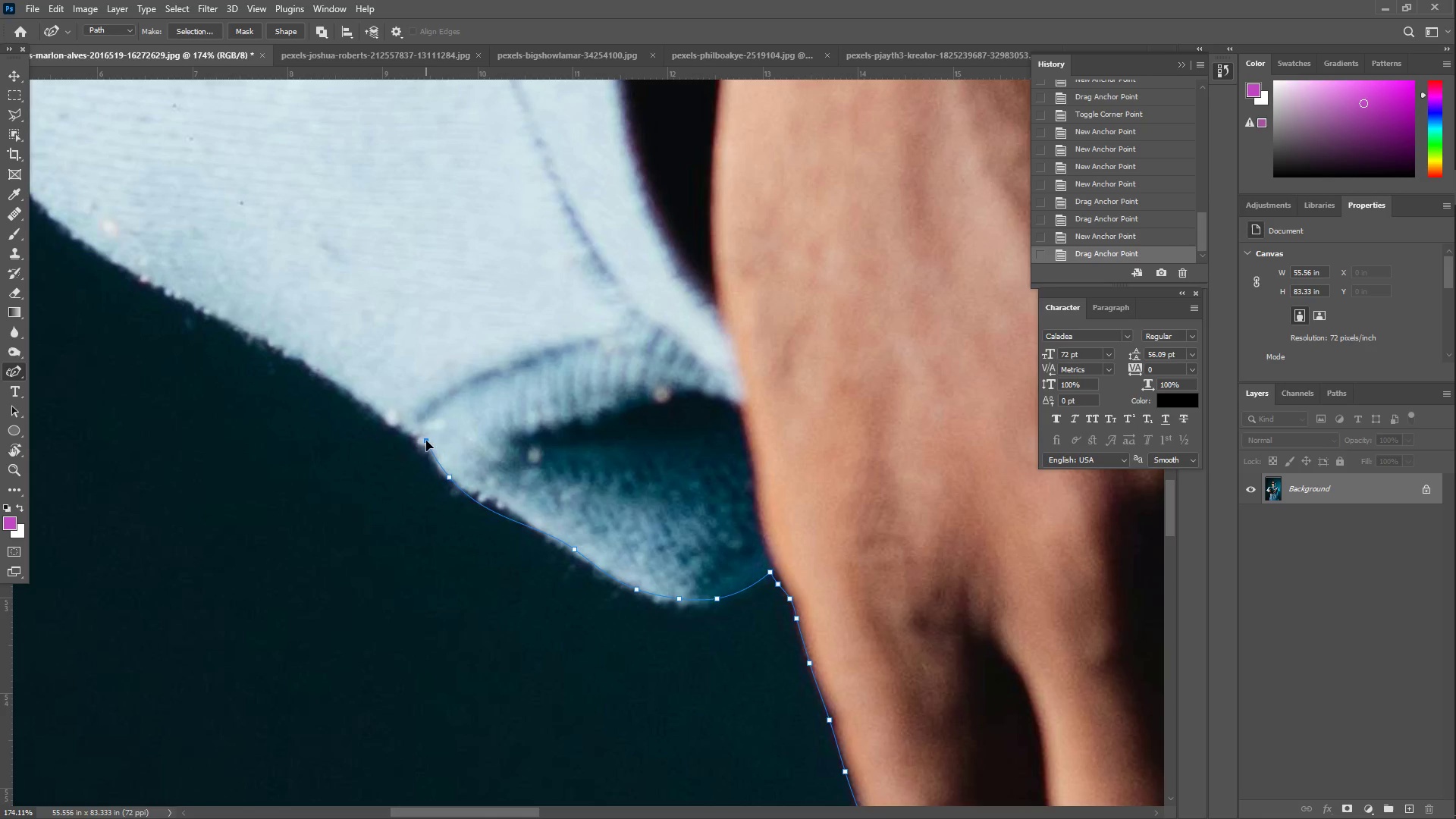 
key(Control+Z)
 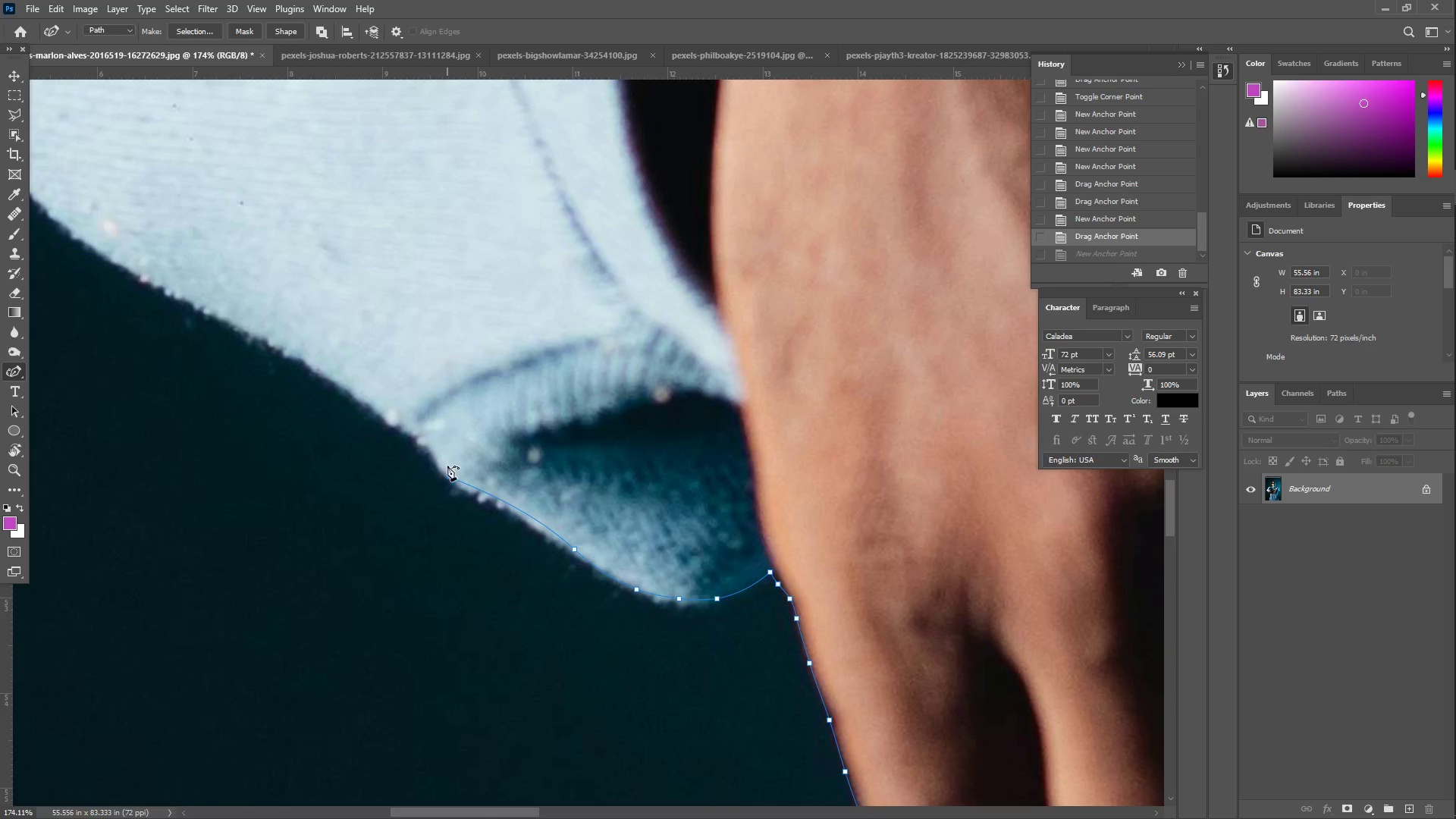 
key(Control+ControlLeft)
 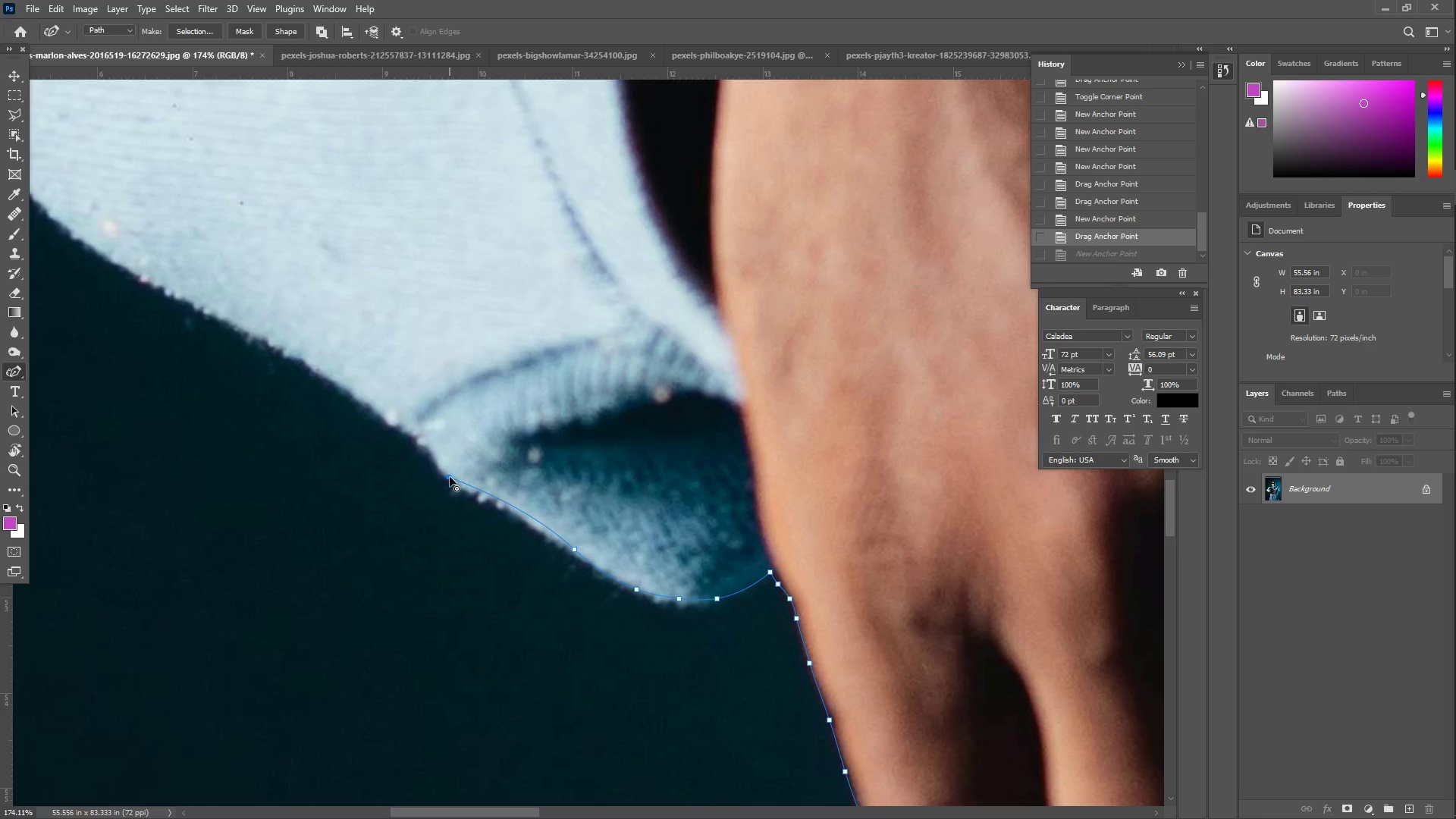 
double_click([450, 477])
 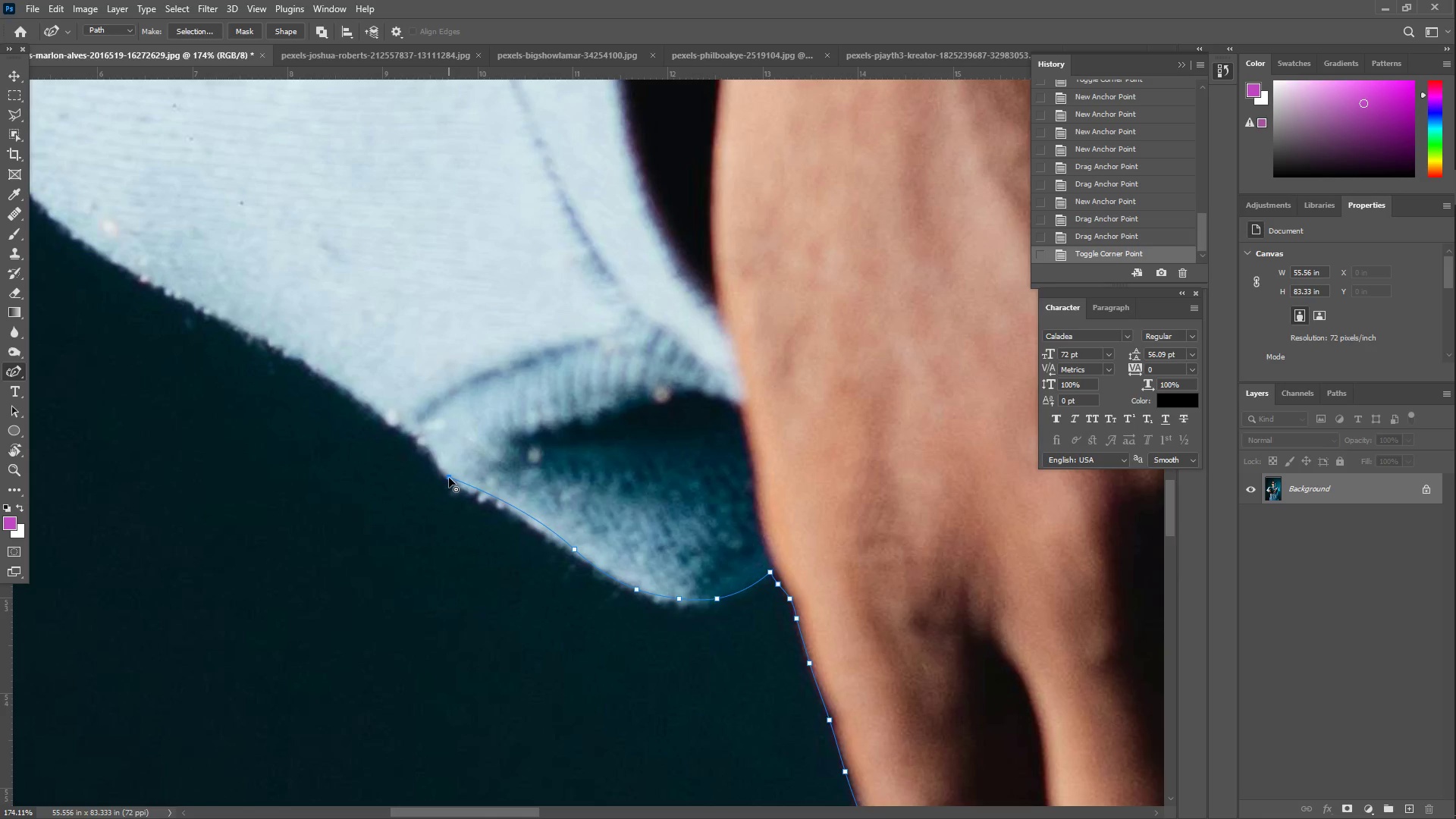 
left_click([444, 460])
 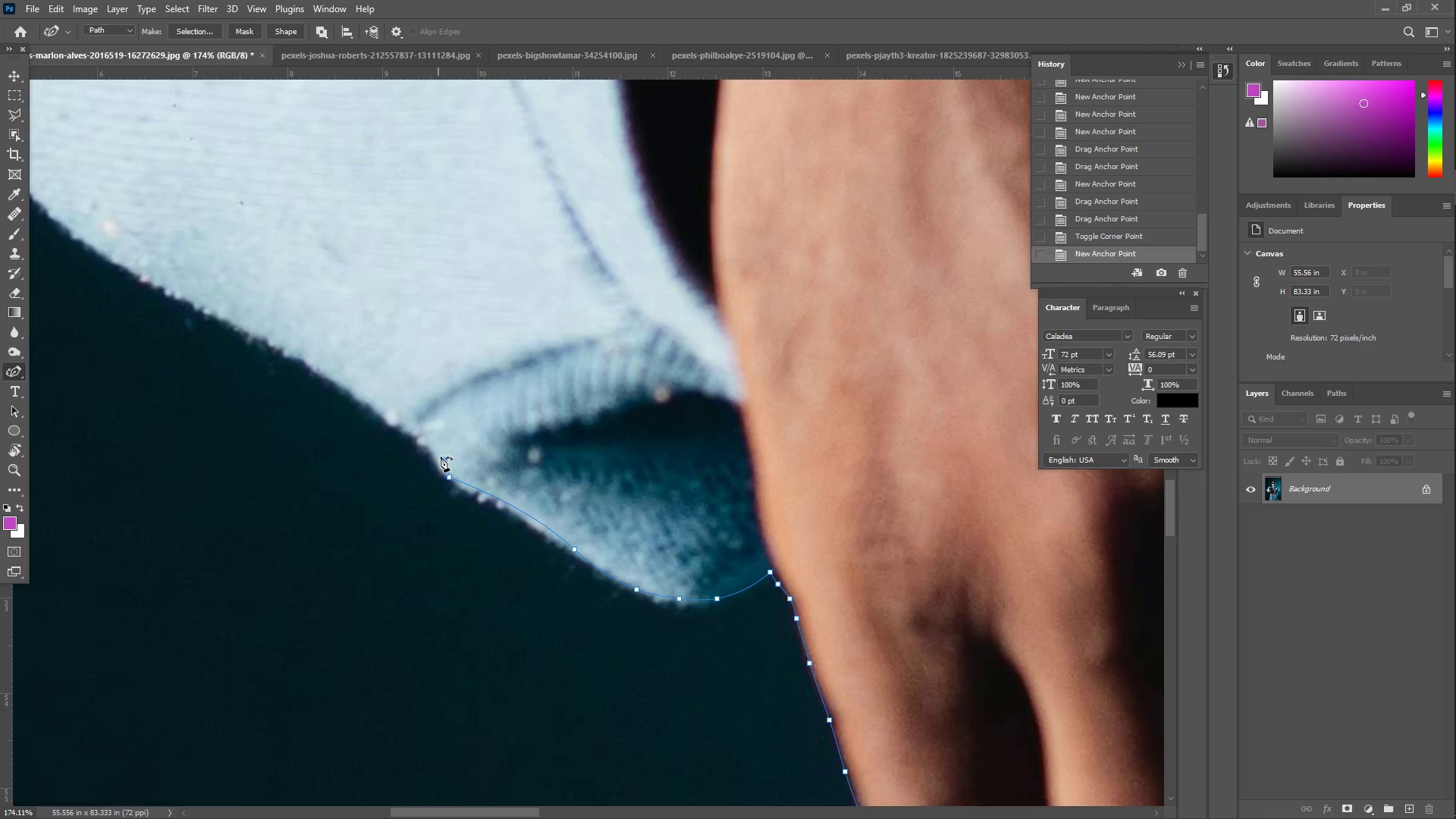 
left_click_drag(start_coordinate=[446, 460], to_coordinate=[437, 457])
 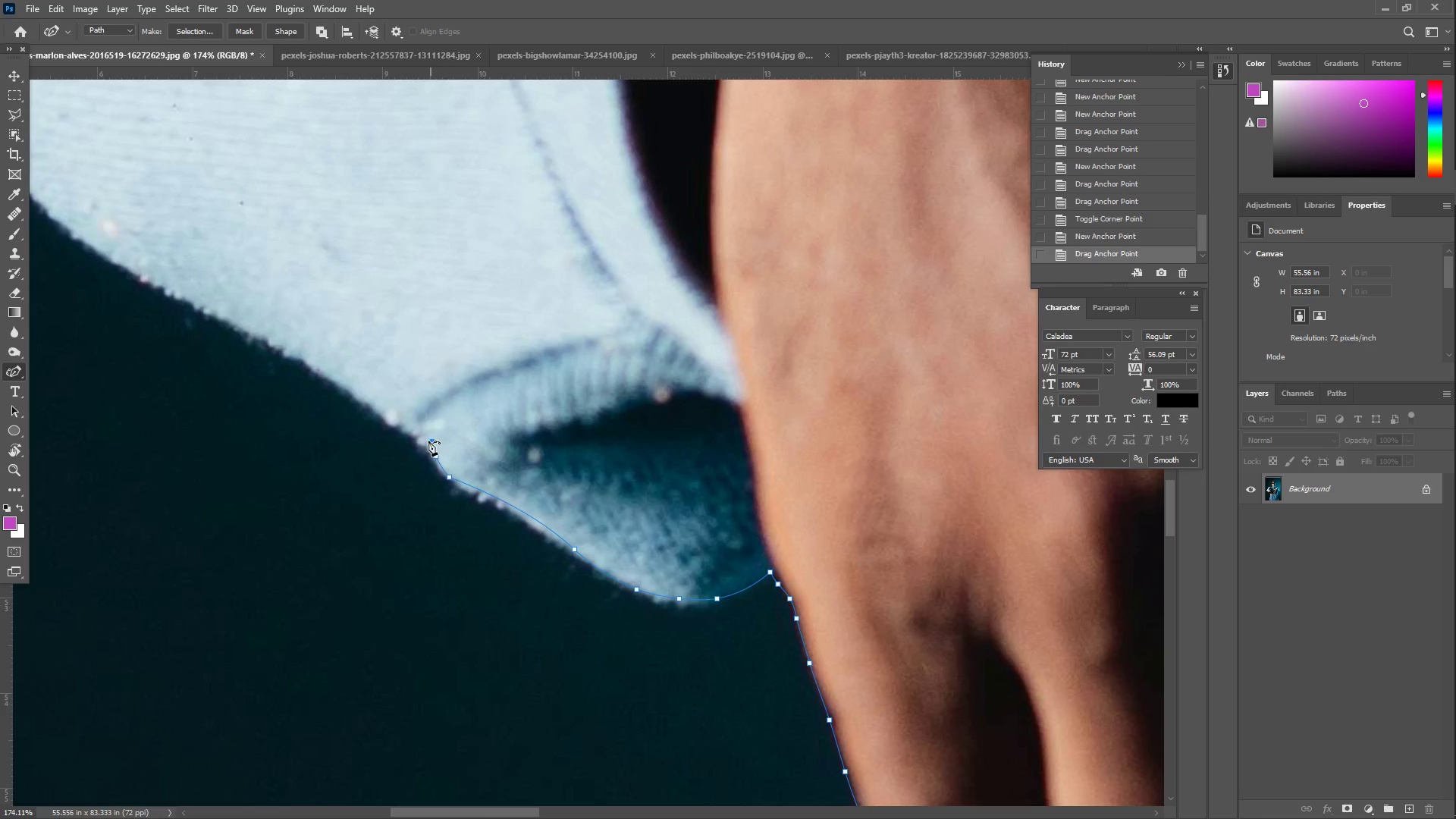 
left_click_drag(start_coordinate=[427, 439], to_coordinate=[407, 429])
 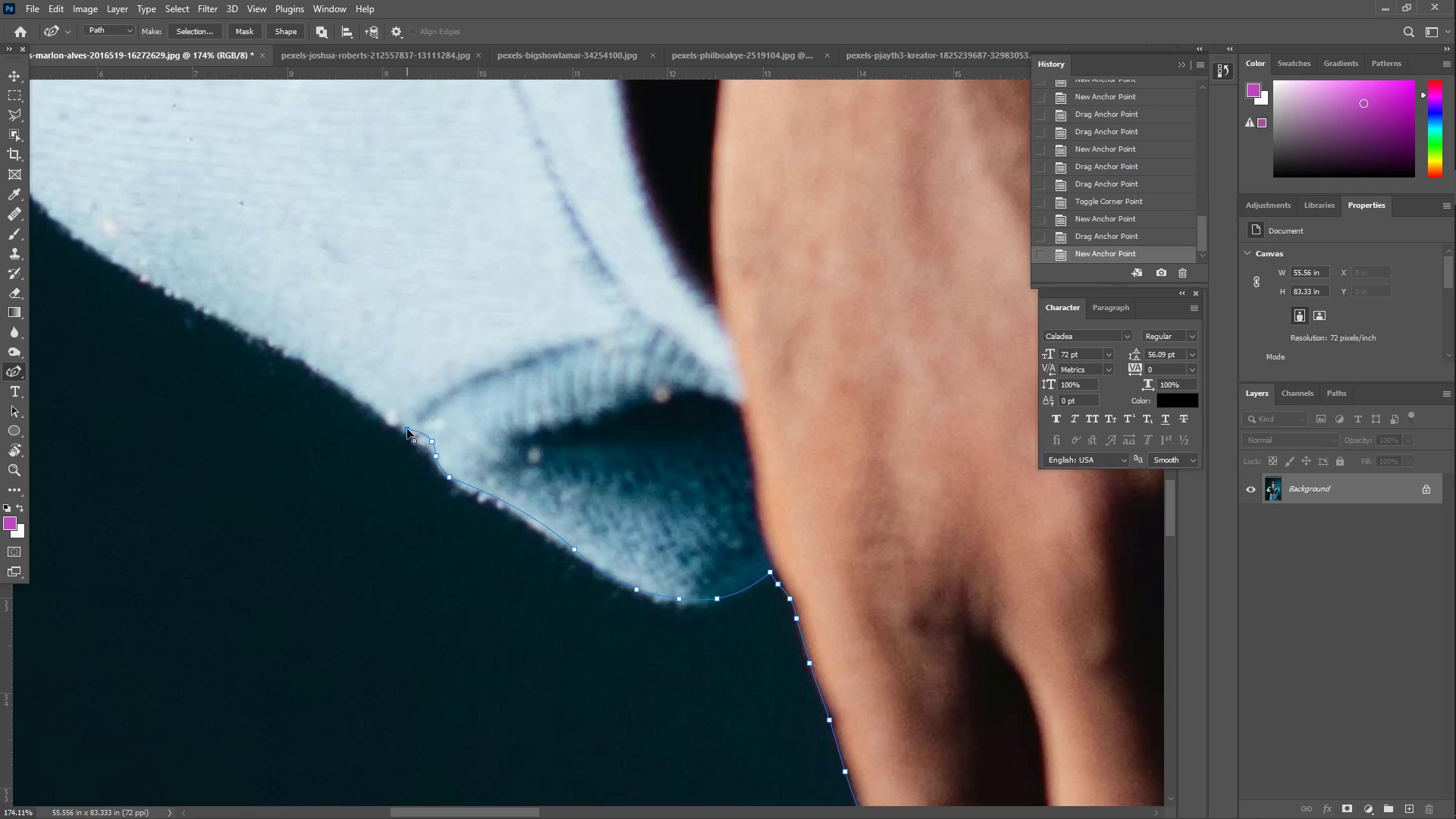 
hold_key(key=Space, duration=0.56)
 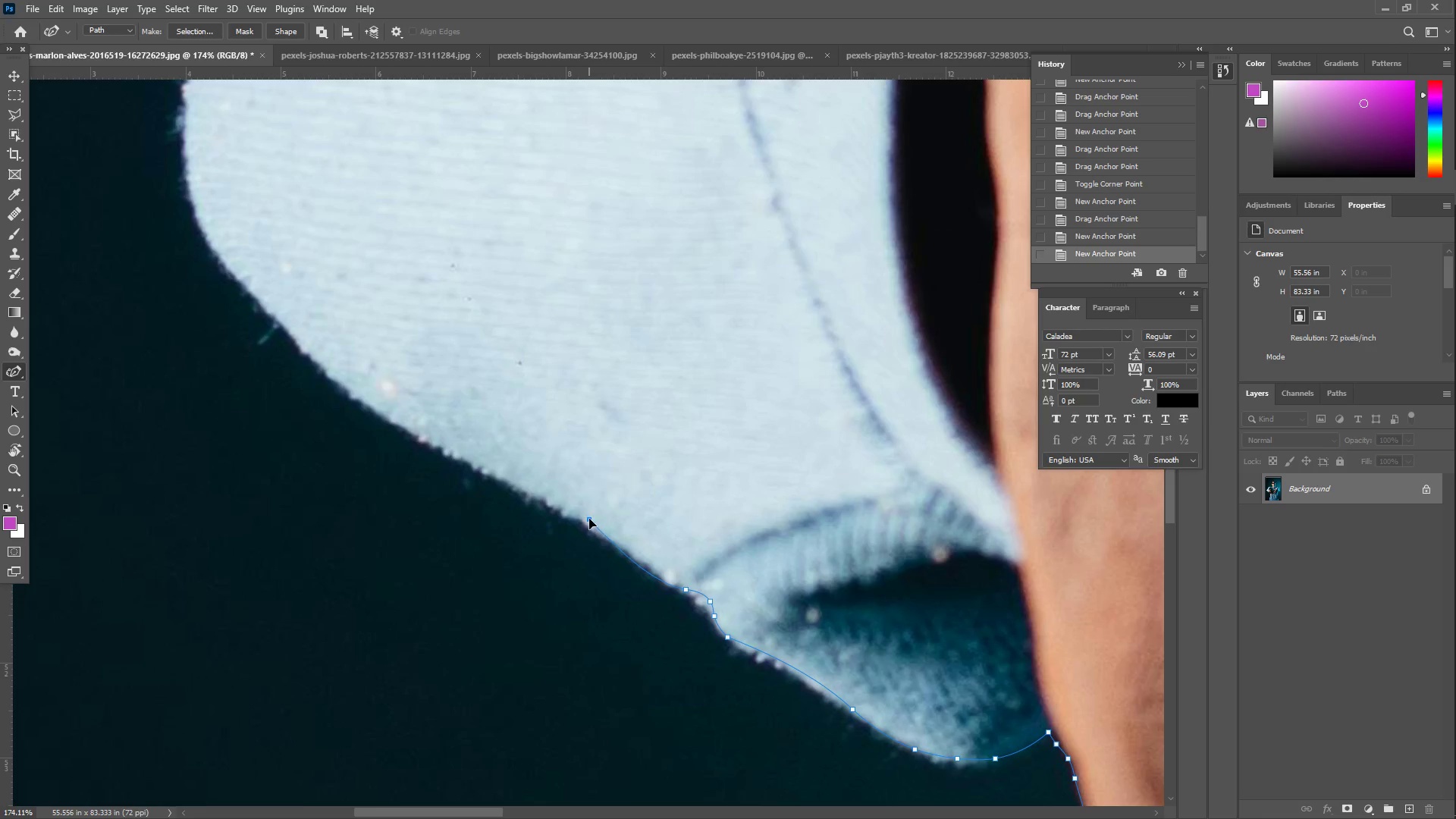 
left_click_drag(start_coordinate=[379, 425], to_coordinate=[657, 585])
 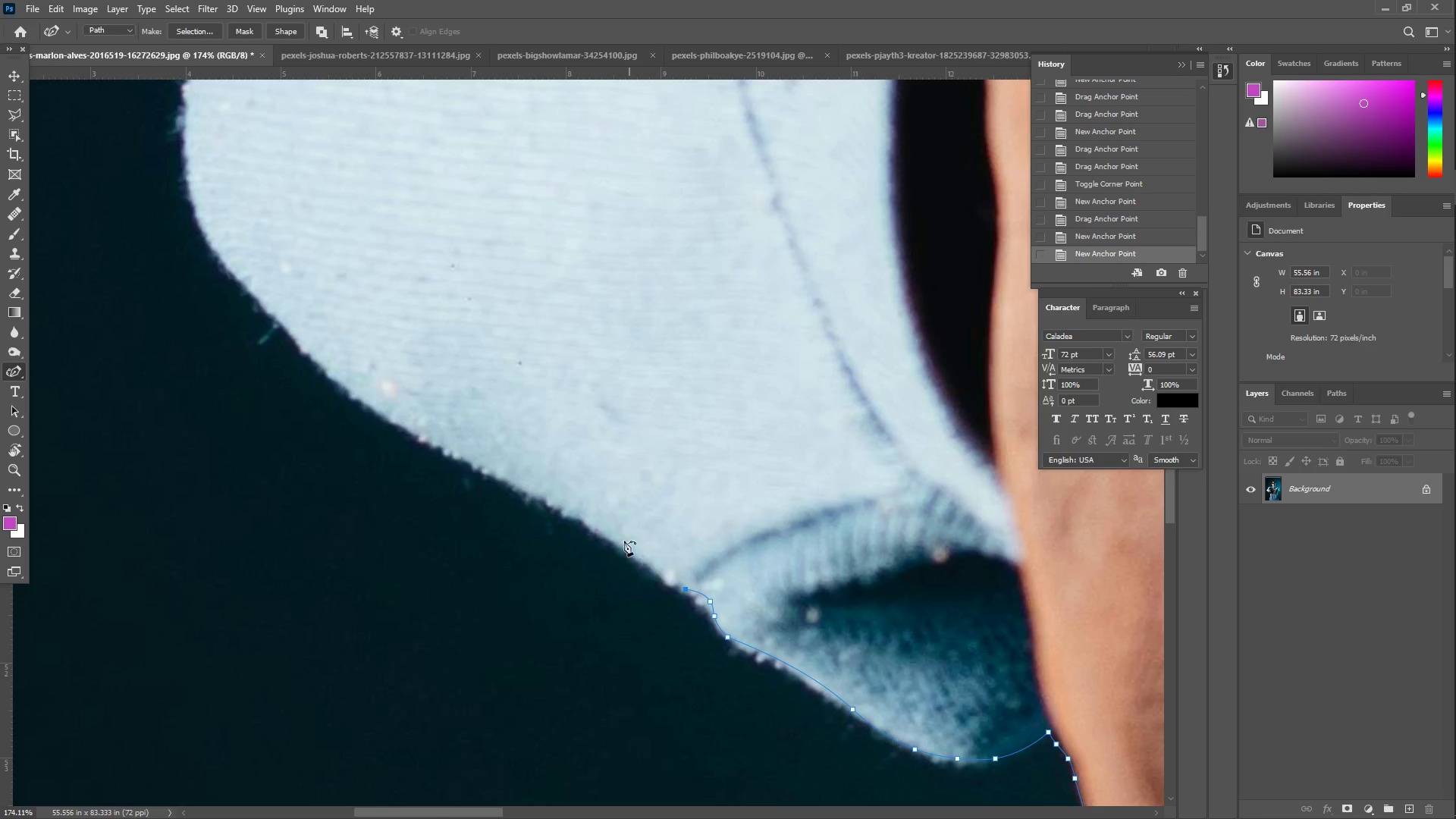 
left_click_drag(start_coordinate=[612, 532], to_coordinate=[662, 576])
 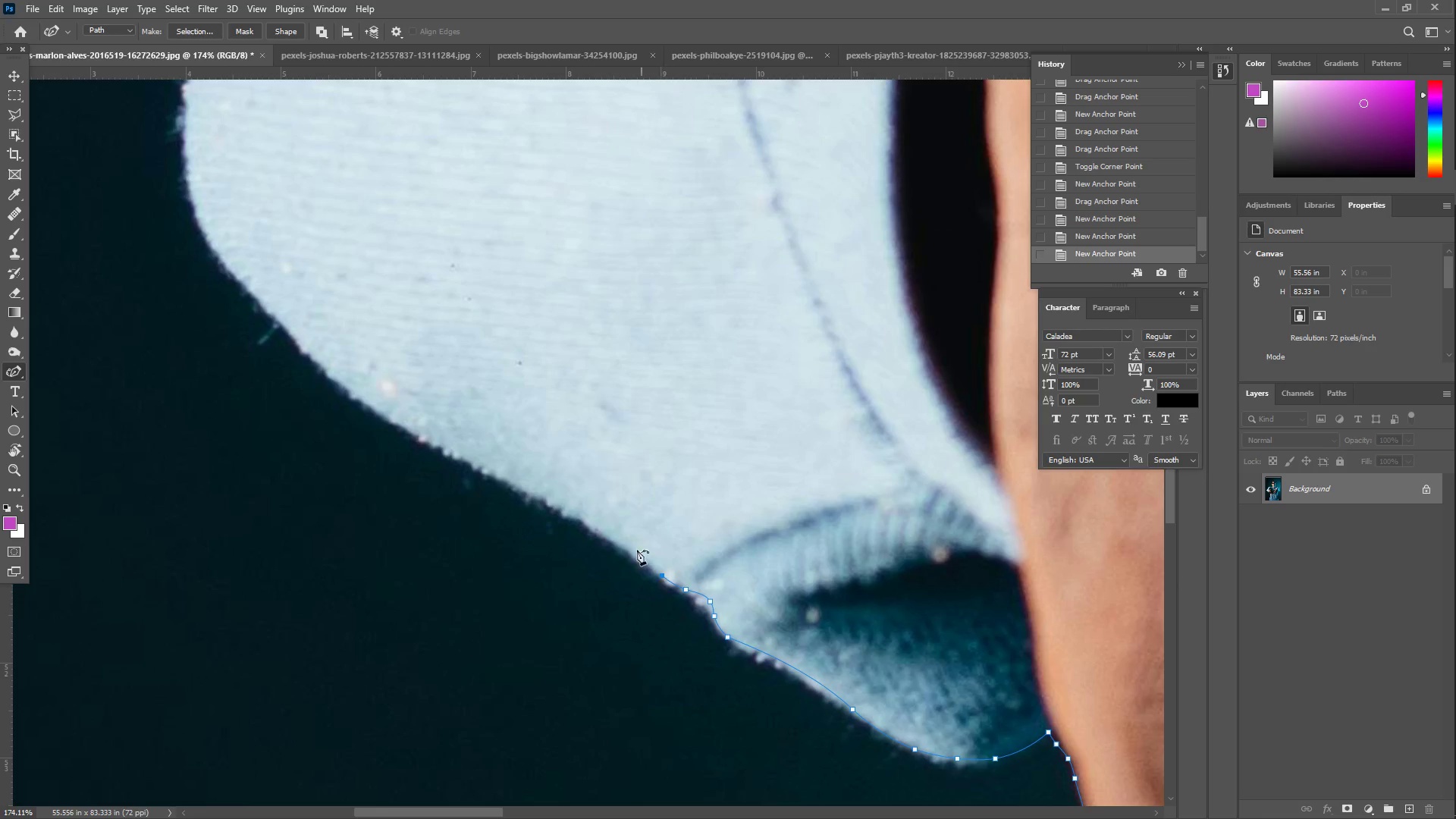 
left_click_drag(start_coordinate=[626, 541], to_coordinate=[593, 523])
 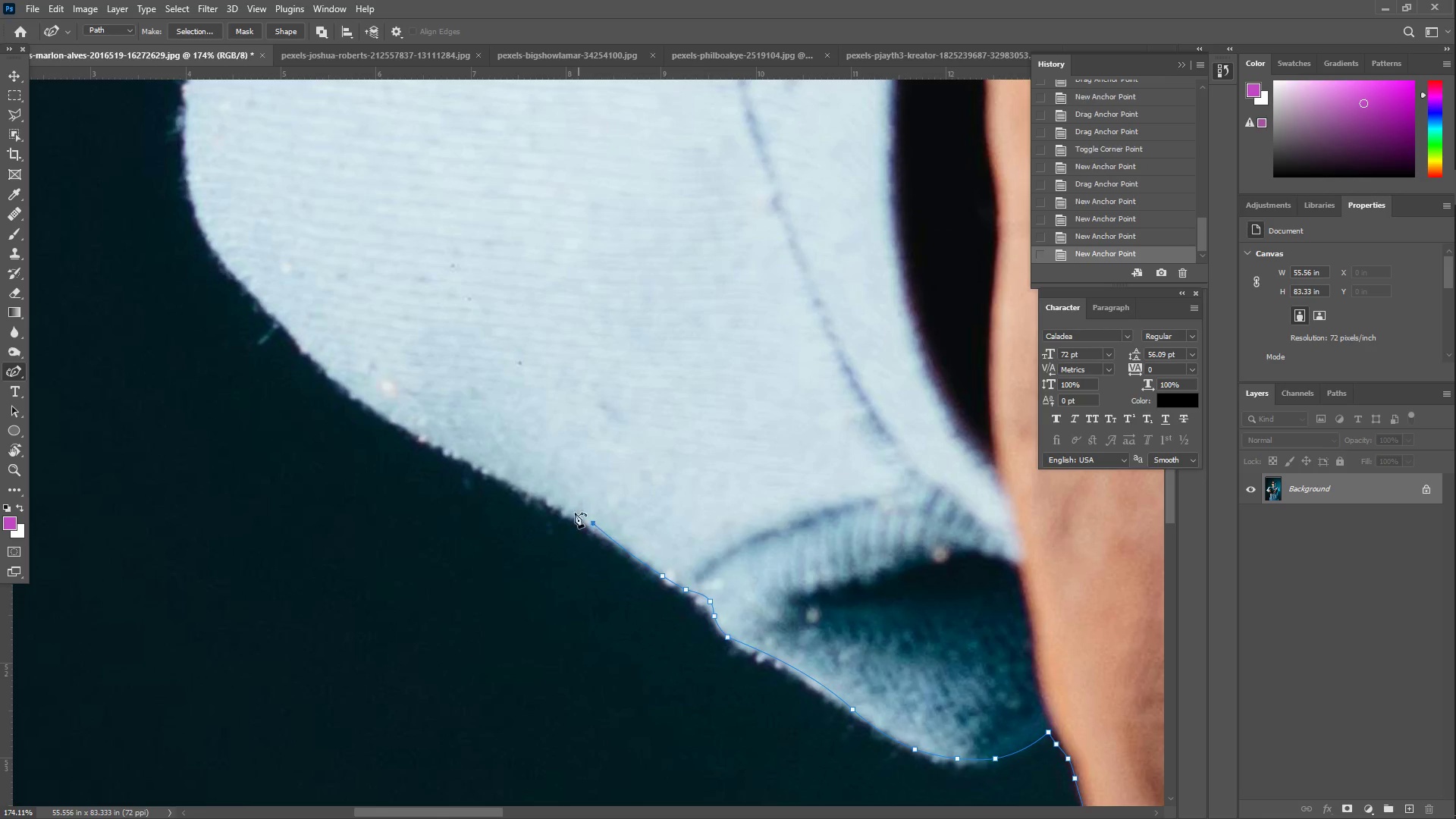 
left_click_drag(start_coordinate=[565, 507], to_coordinate=[472, 460])
 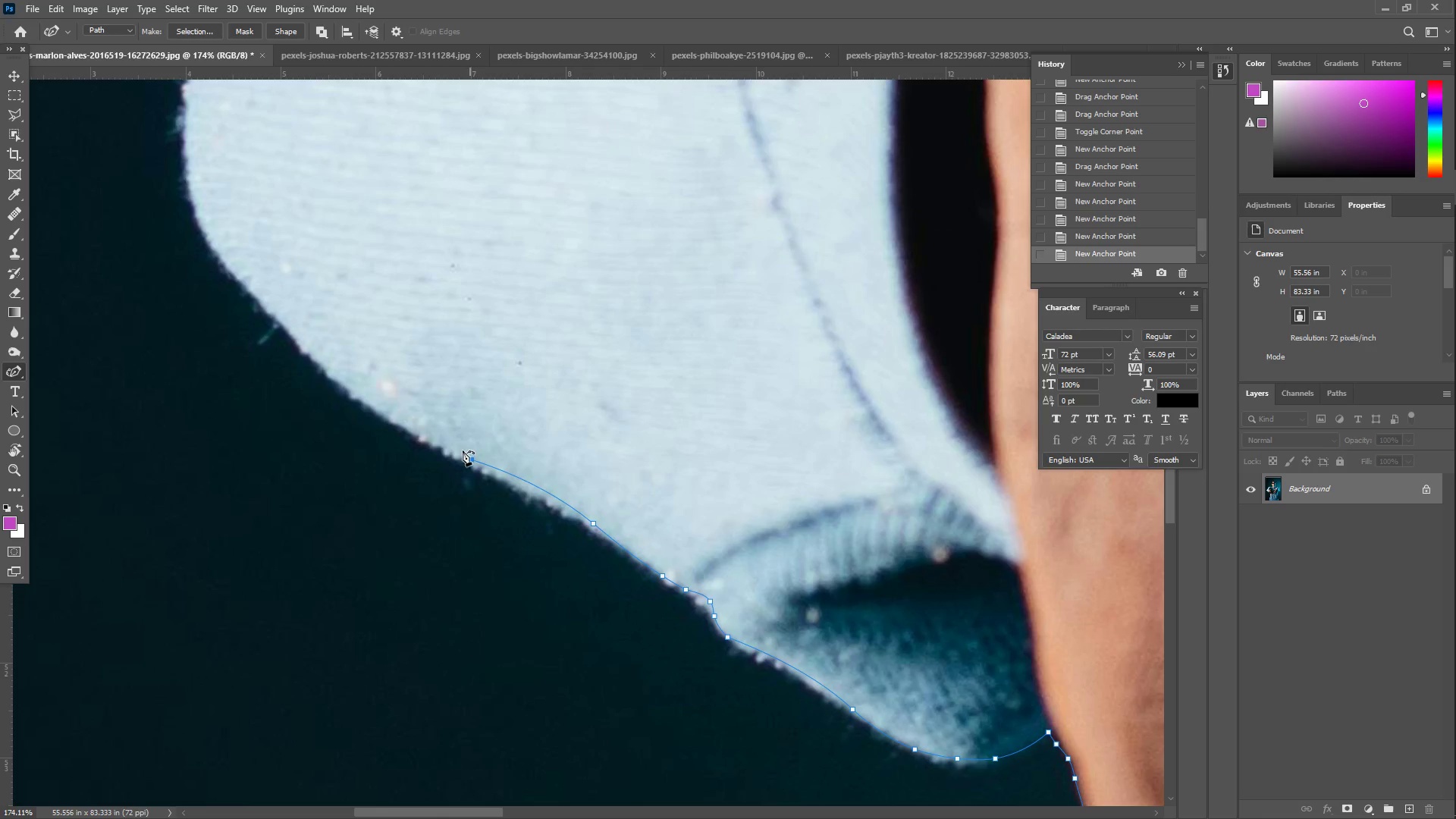 
left_click_drag(start_coordinate=[423, 431], to_coordinate=[366, 396])
 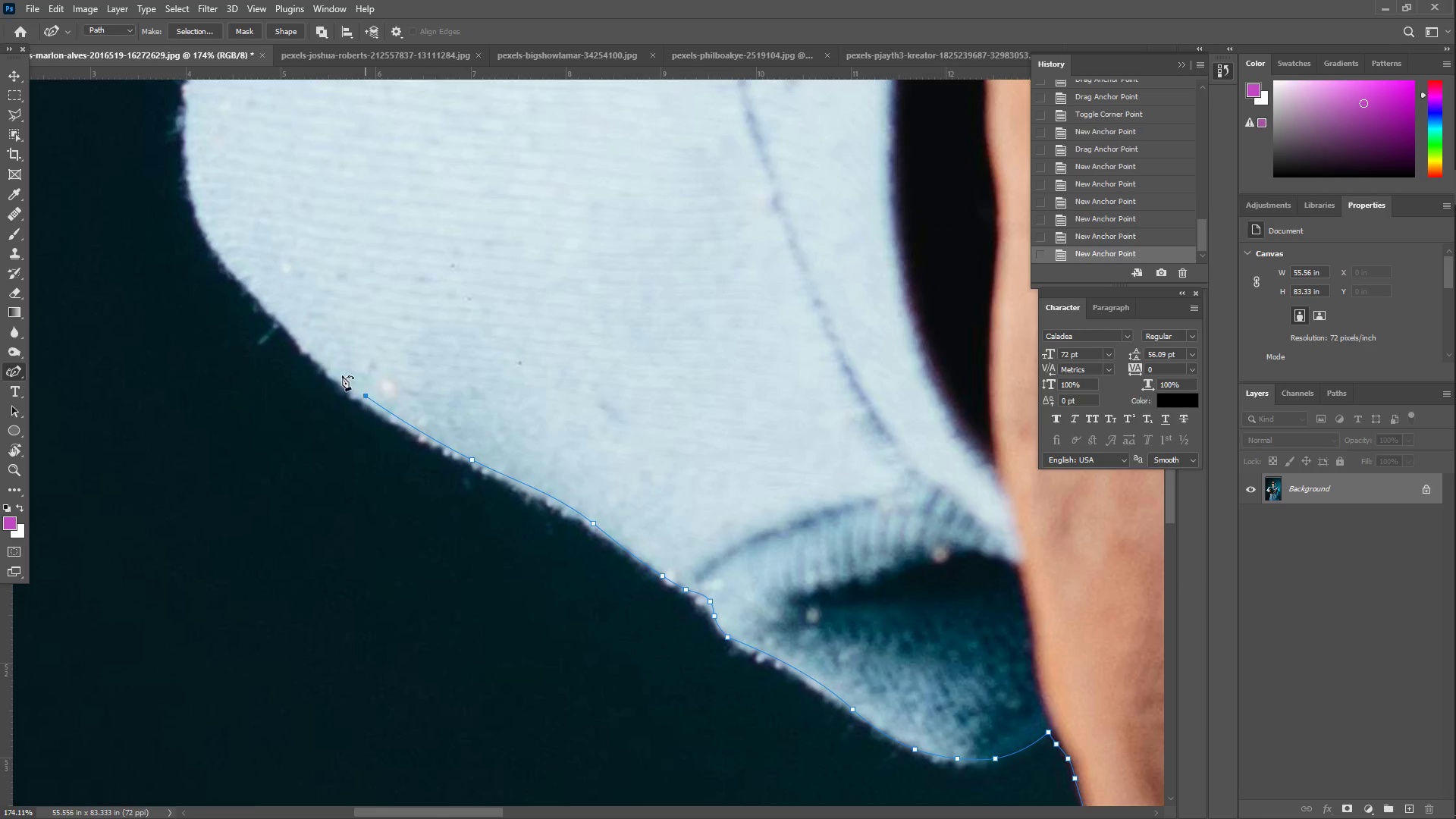 
left_click_drag(start_coordinate=[324, 349], to_coordinate=[231, 258])
 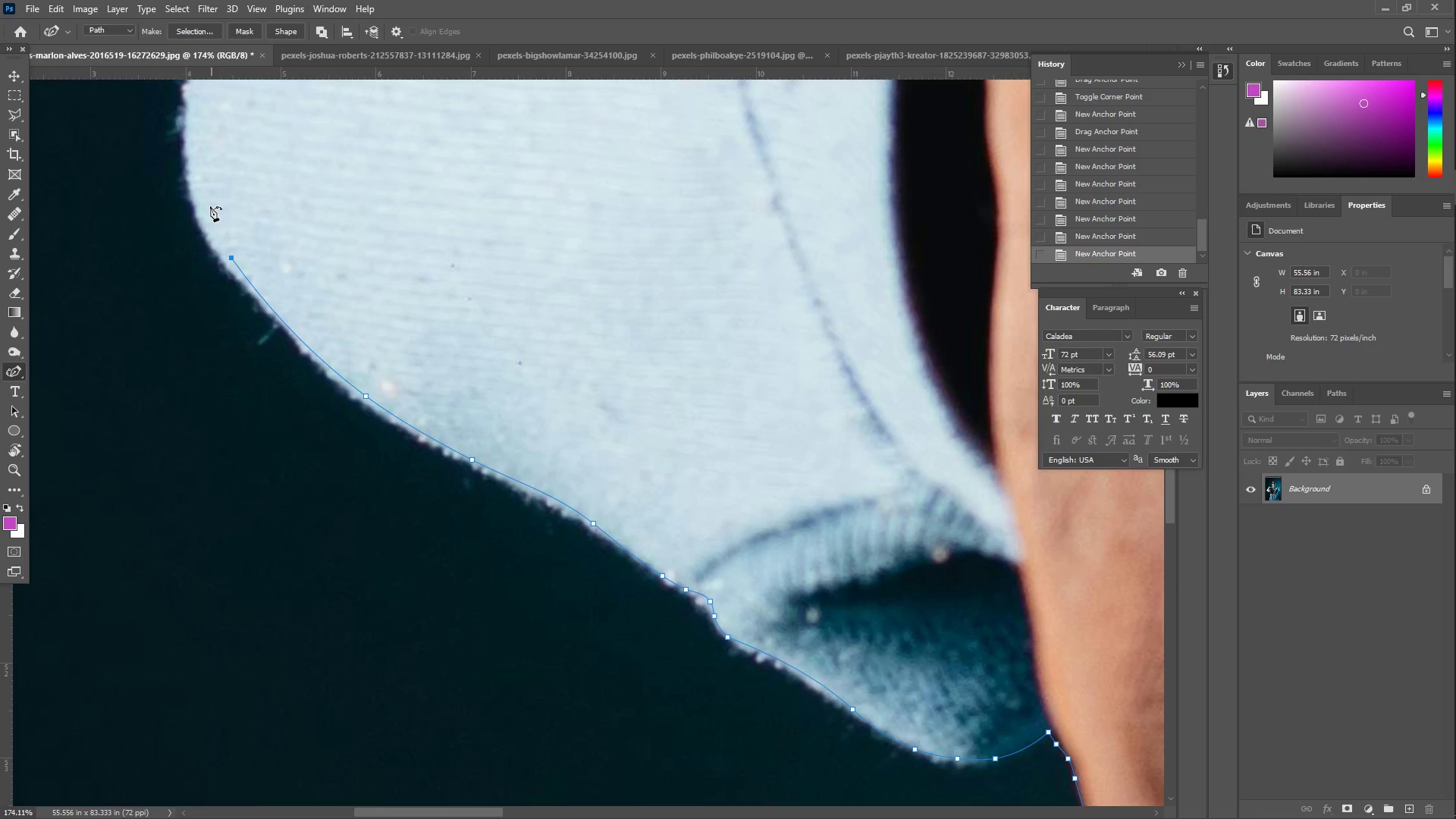 
left_click_drag(start_coordinate=[209, 197], to_coordinate=[191, 155])
 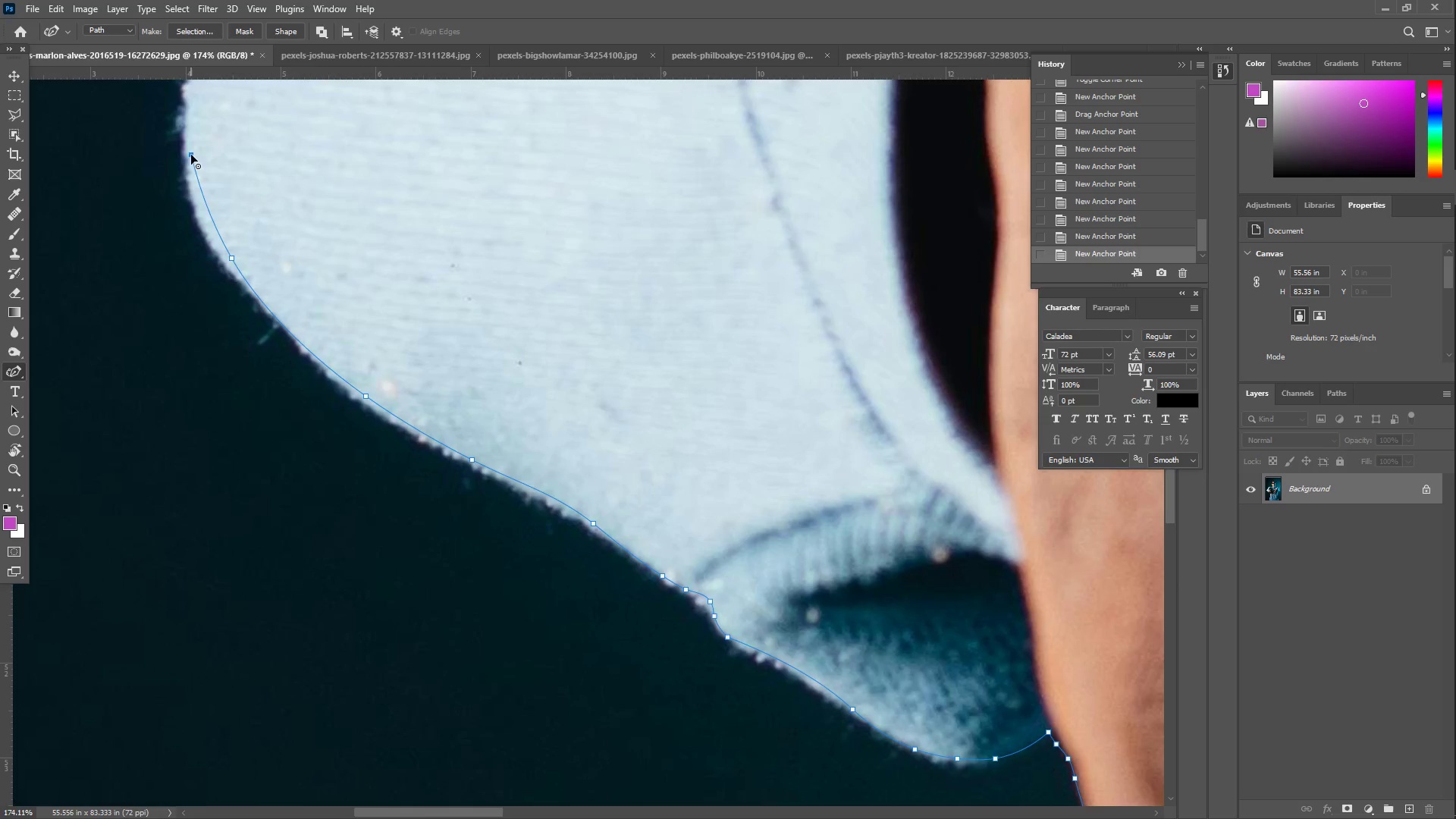 
hold_key(key=Space, duration=0.66)
 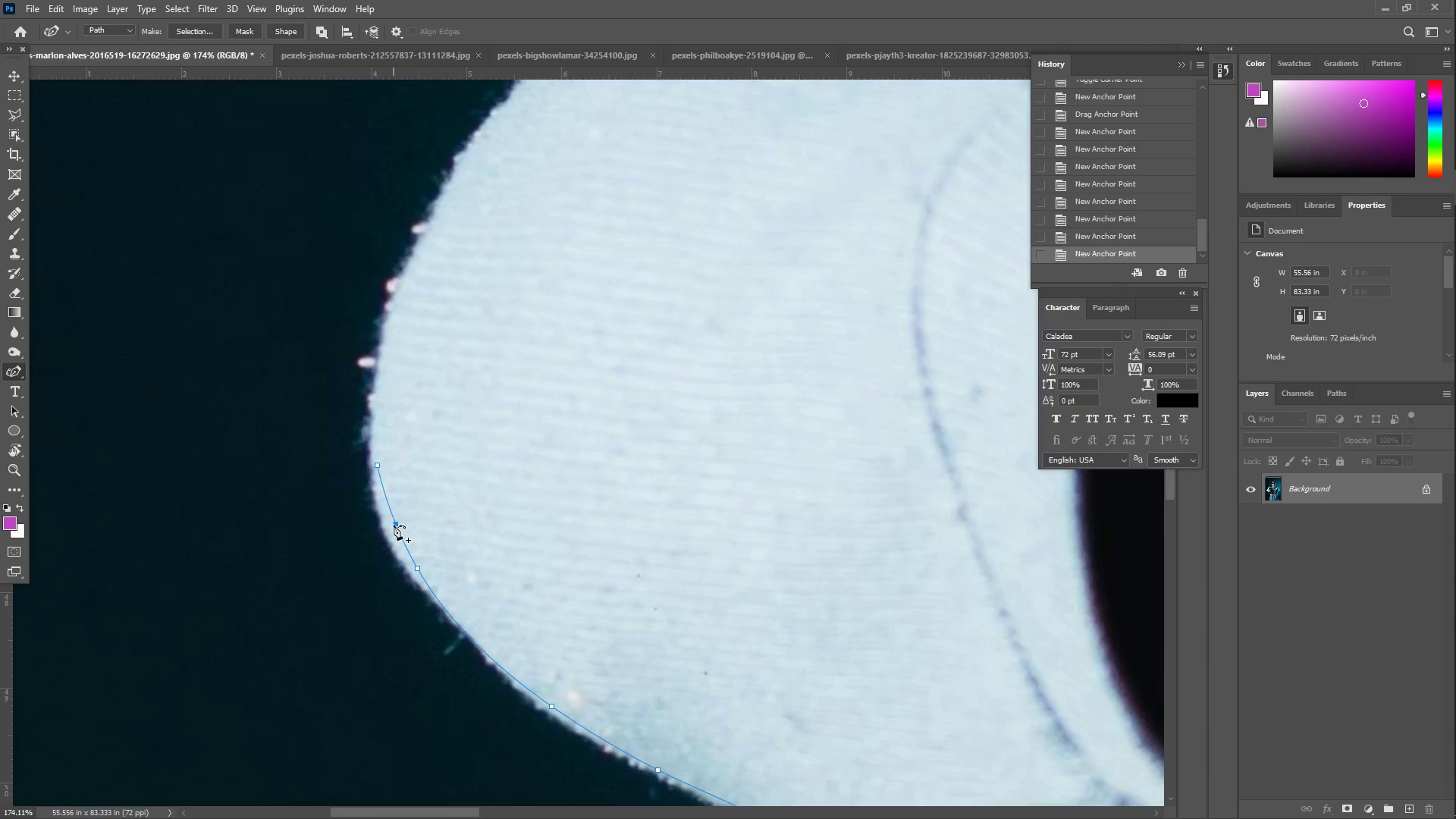 
left_click_drag(start_coordinate=[218, 206], to_coordinate=[403, 516])
 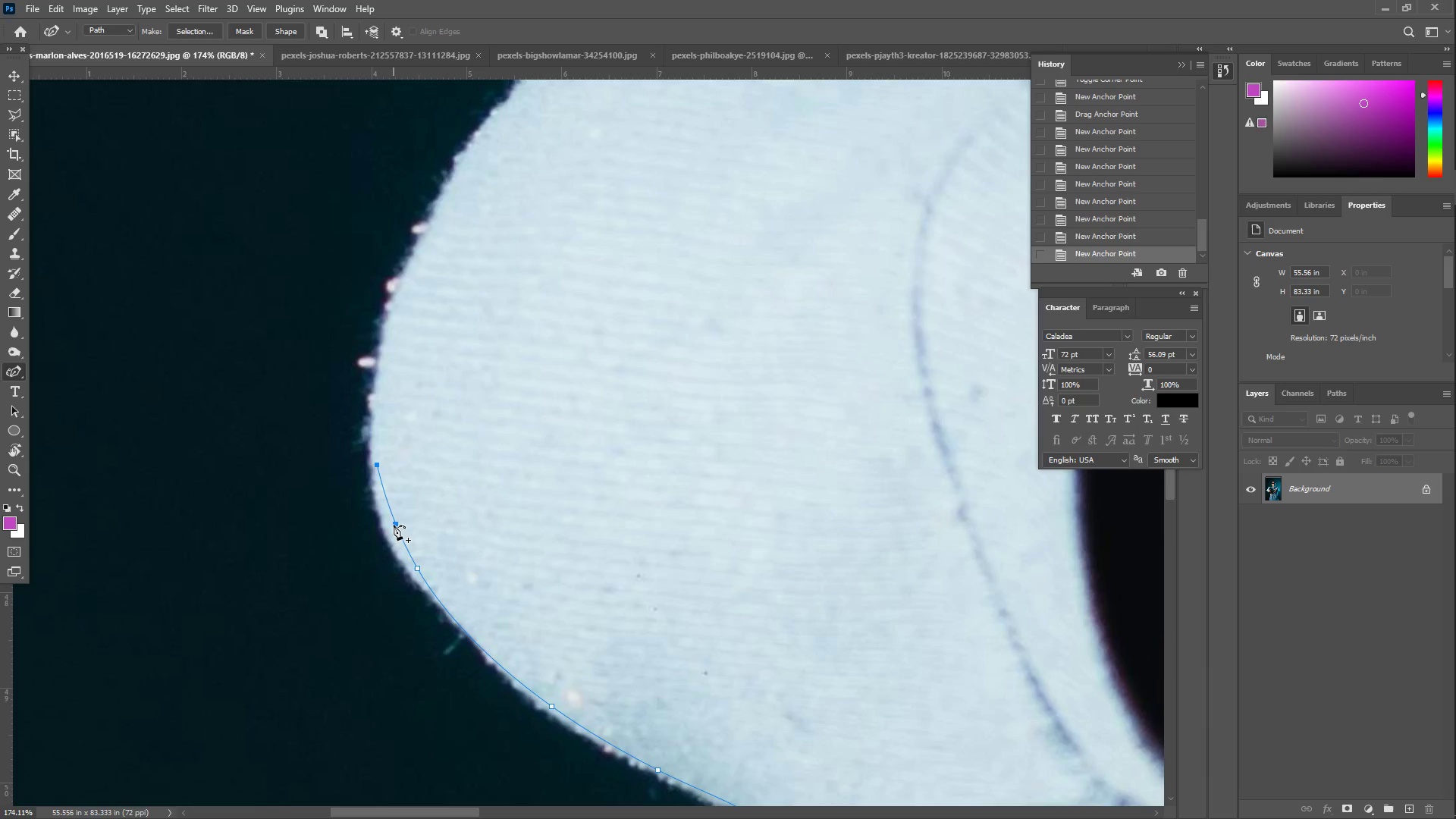 
left_click_drag(start_coordinate=[394, 525], to_coordinate=[386, 525])
 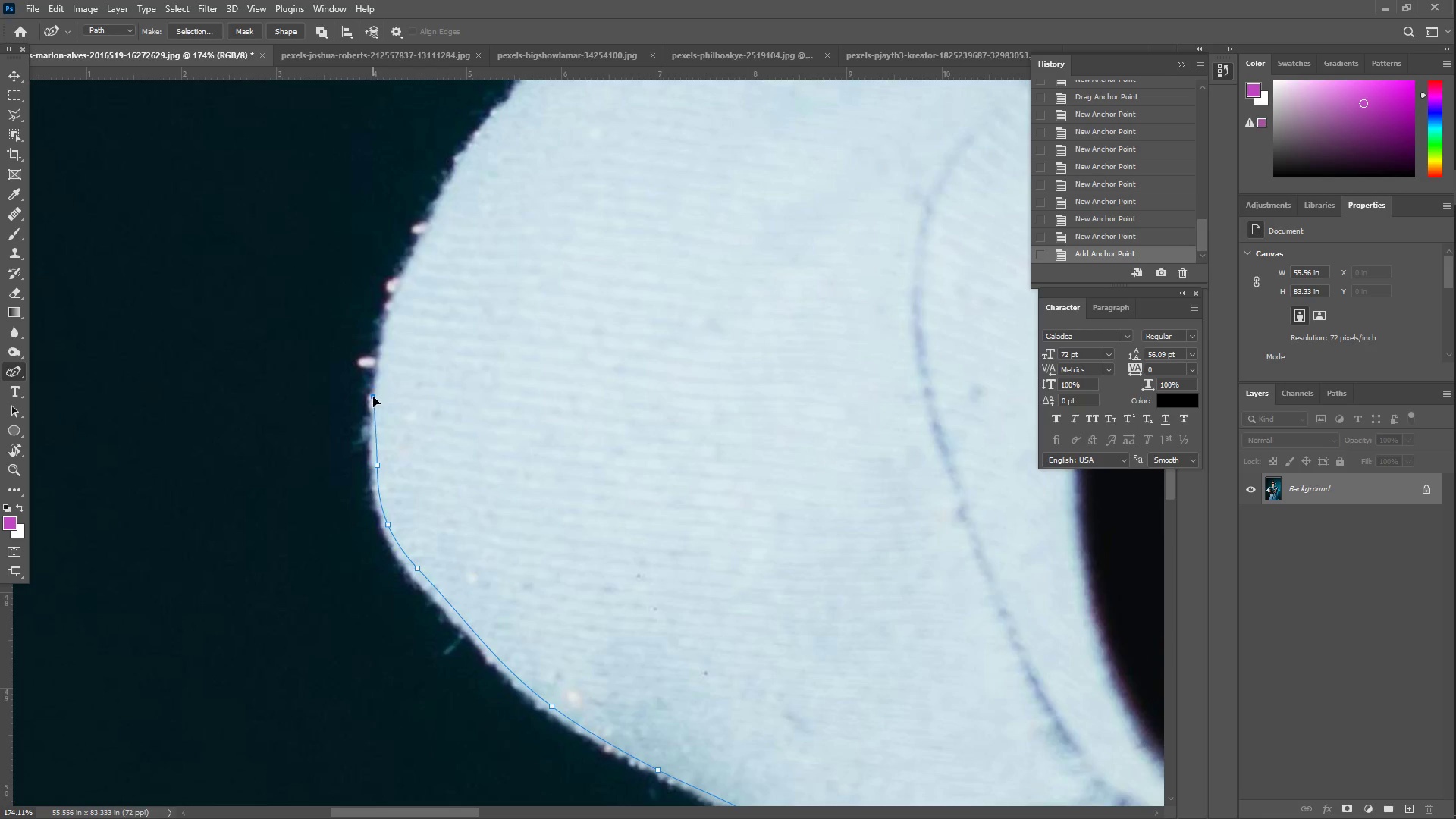 
left_click_drag(start_coordinate=[396, 323], to_coordinate=[416, 256])
 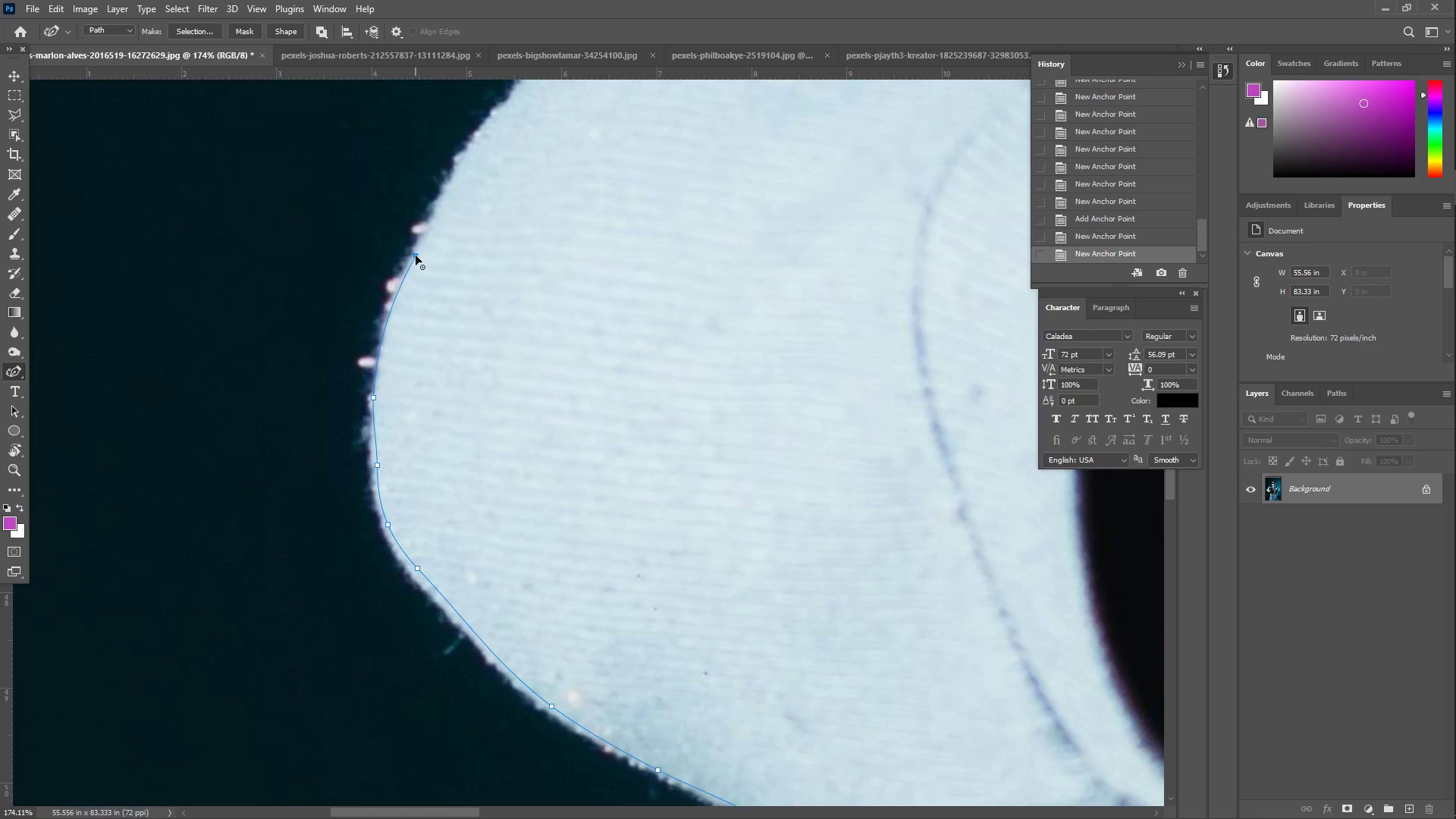 
hold_key(key=Space, duration=0.59)
 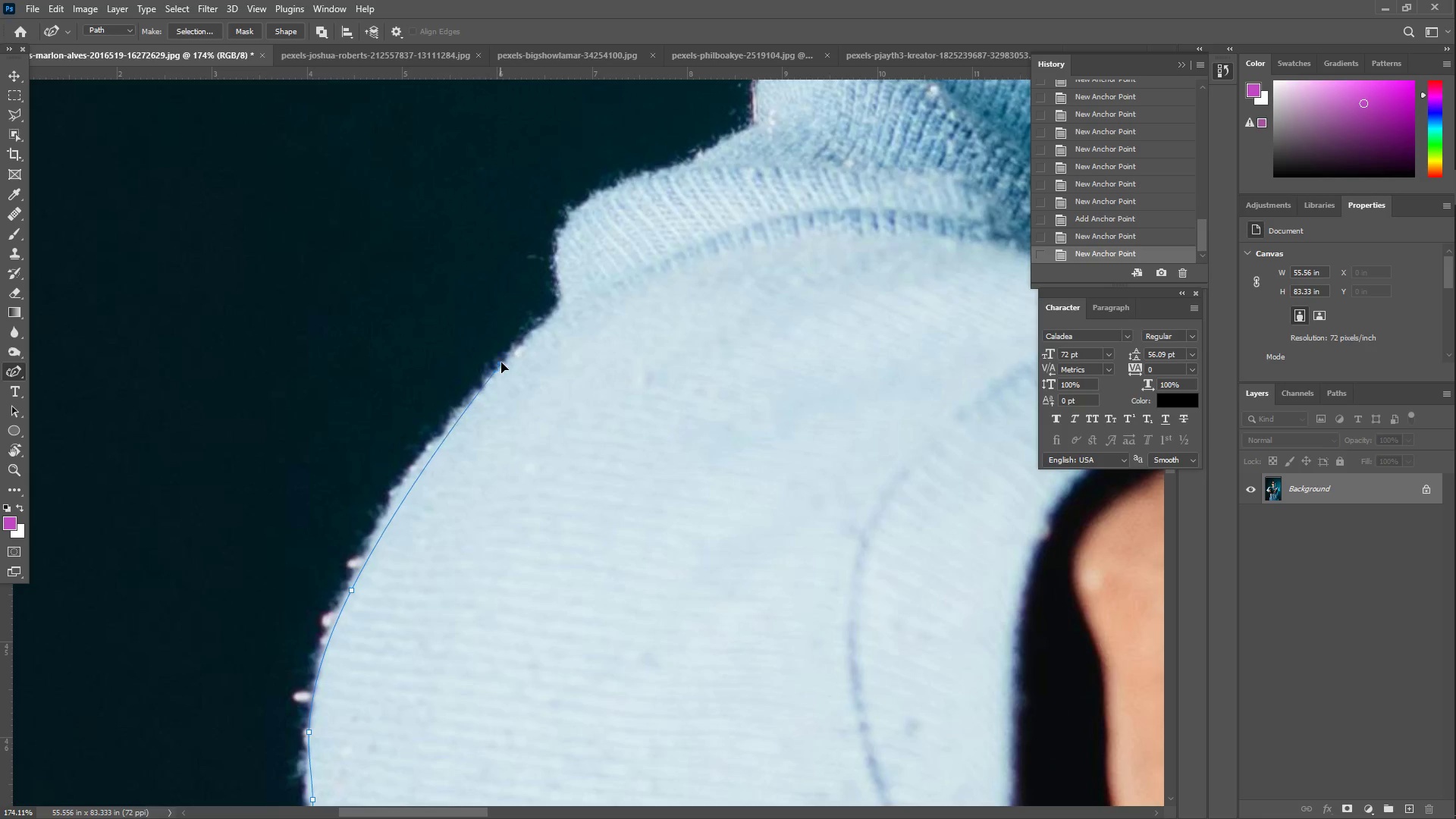 
left_click_drag(start_coordinate=[461, 247], to_coordinate=[397, 582])
 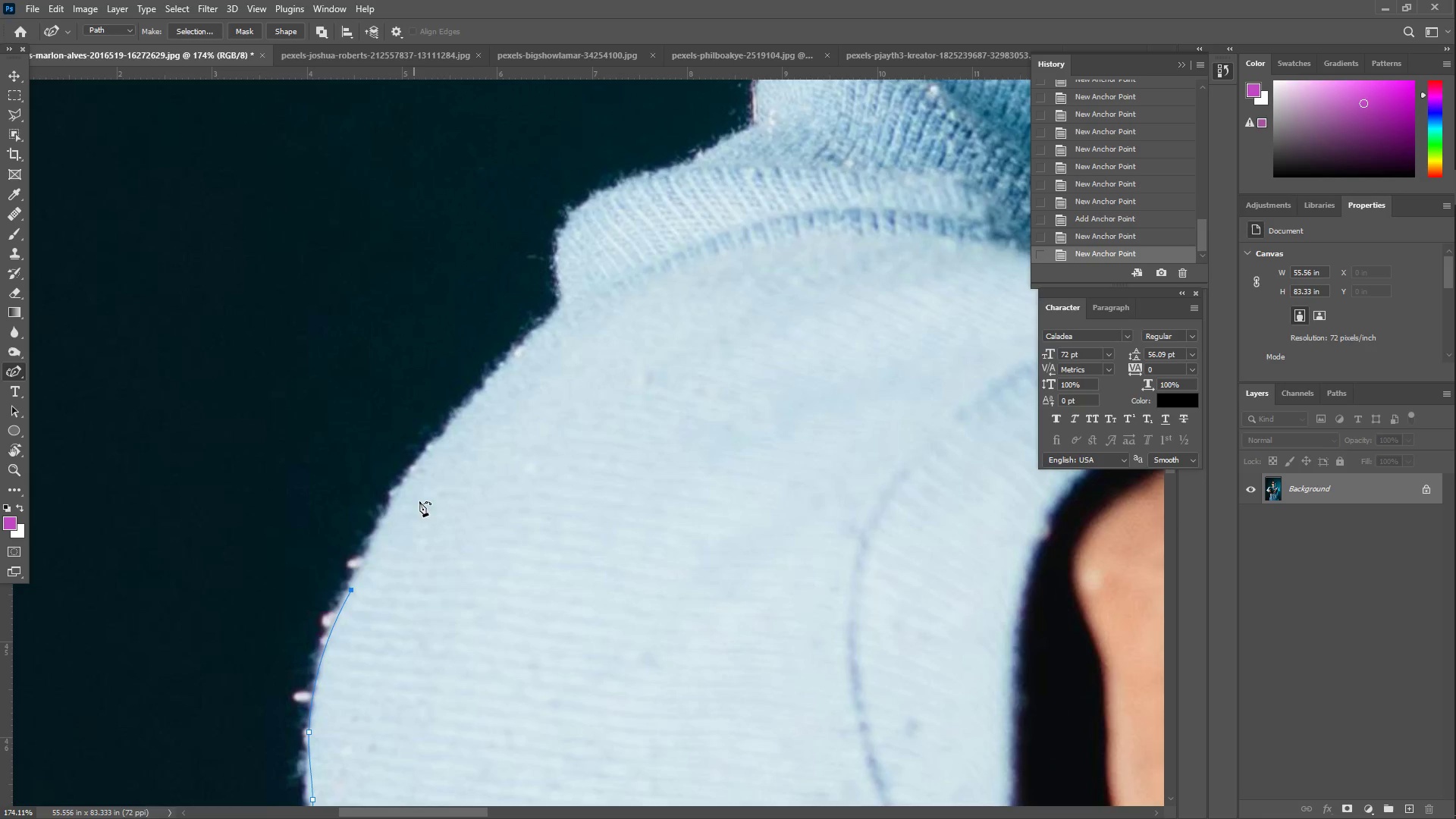 
left_click_drag(start_coordinate=[466, 418], to_coordinate=[516, 353])
 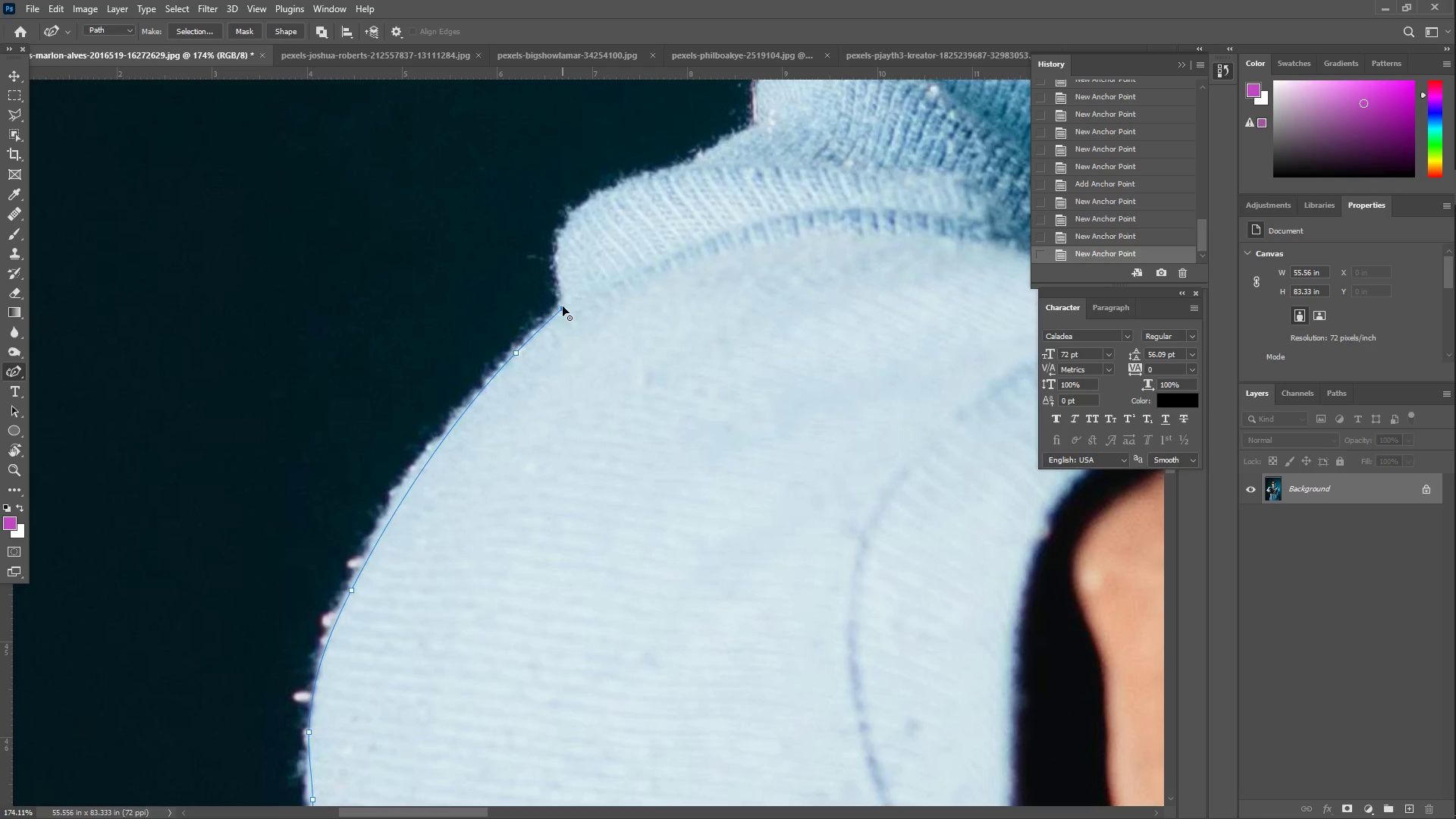 
double_click([563, 306])
 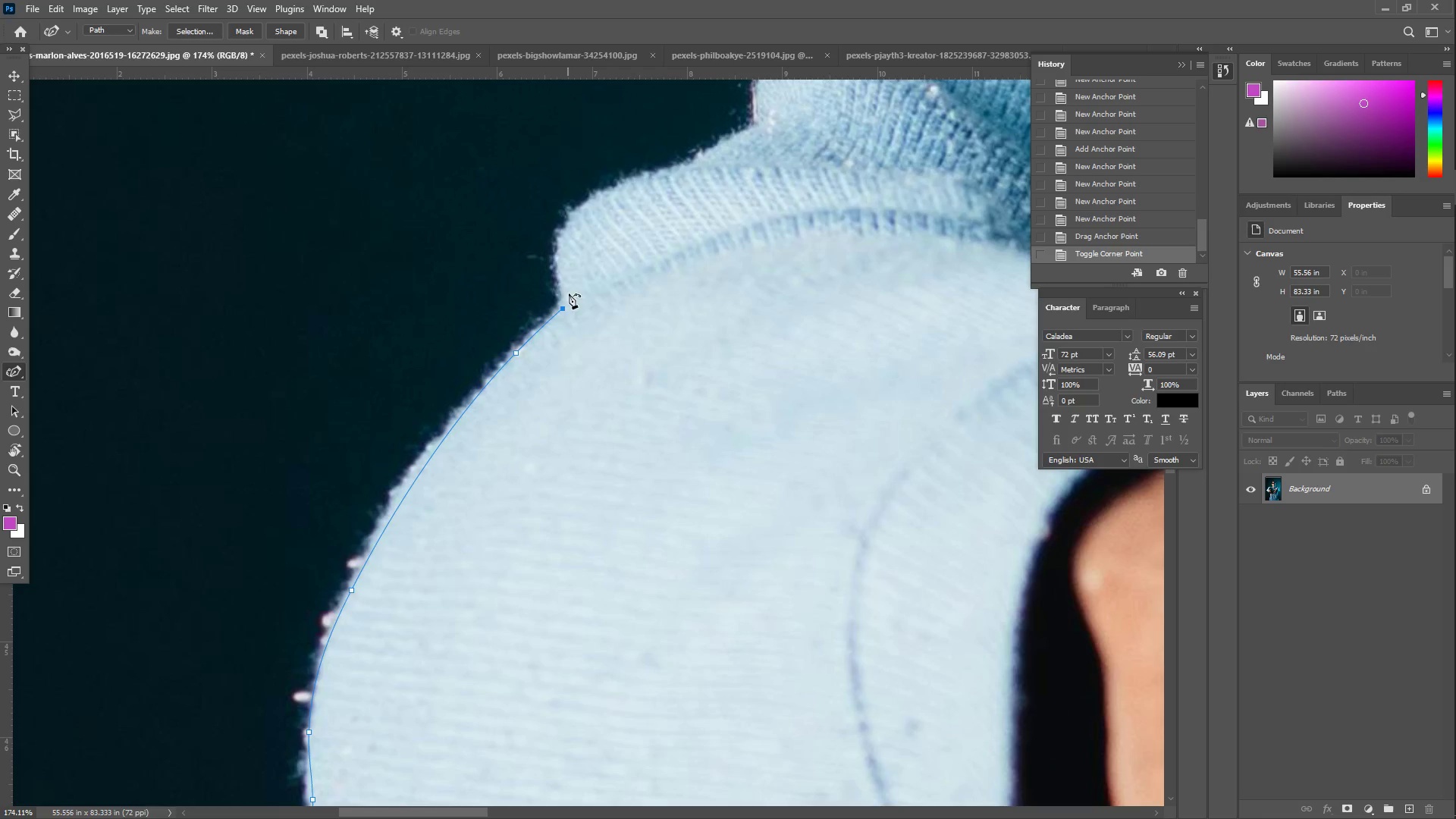 
left_click_drag(start_coordinate=[570, 279], to_coordinate=[561, 240])
 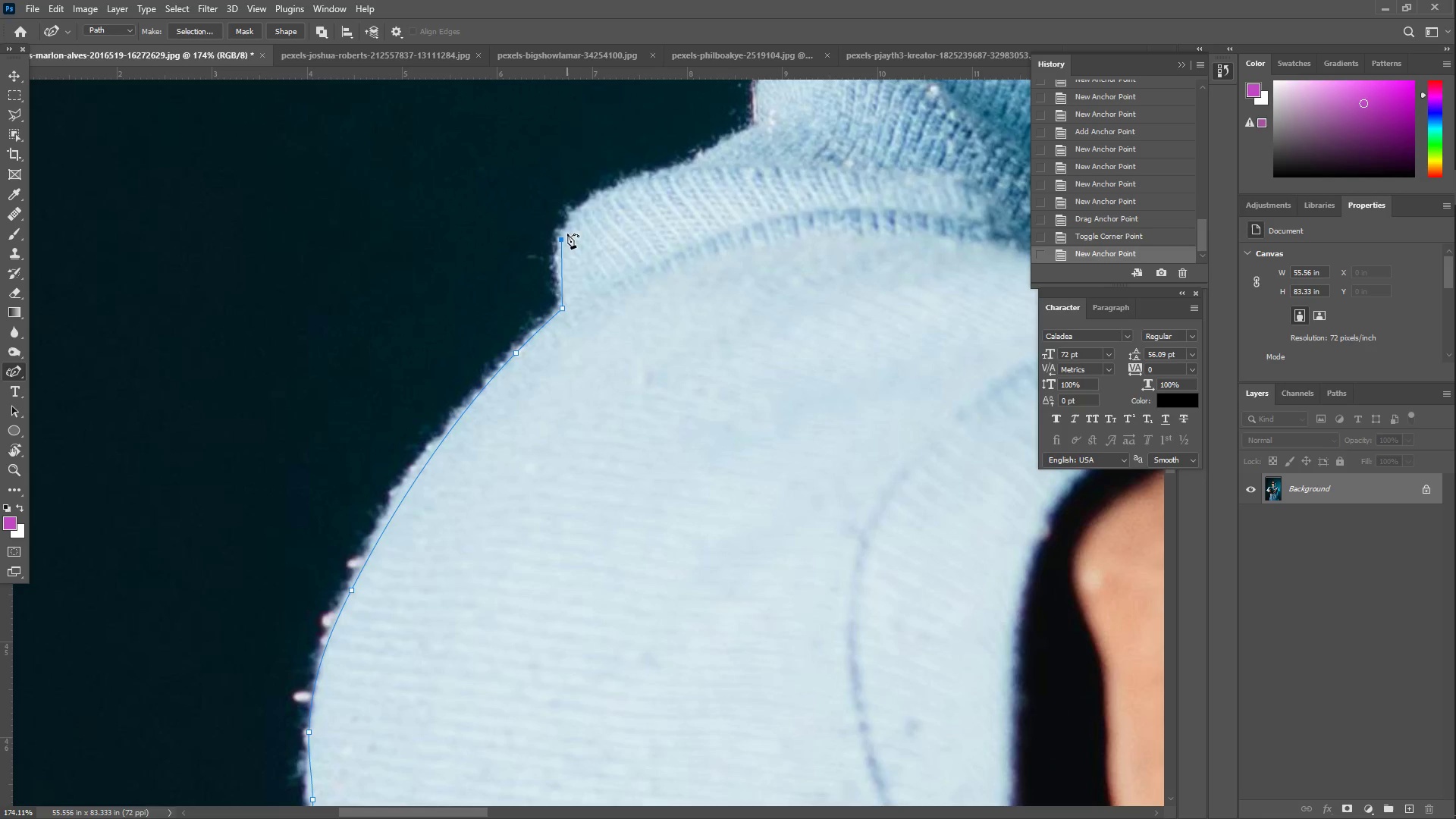 
left_click_drag(start_coordinate=[570, 224], to_coordinate=[576, 215])
 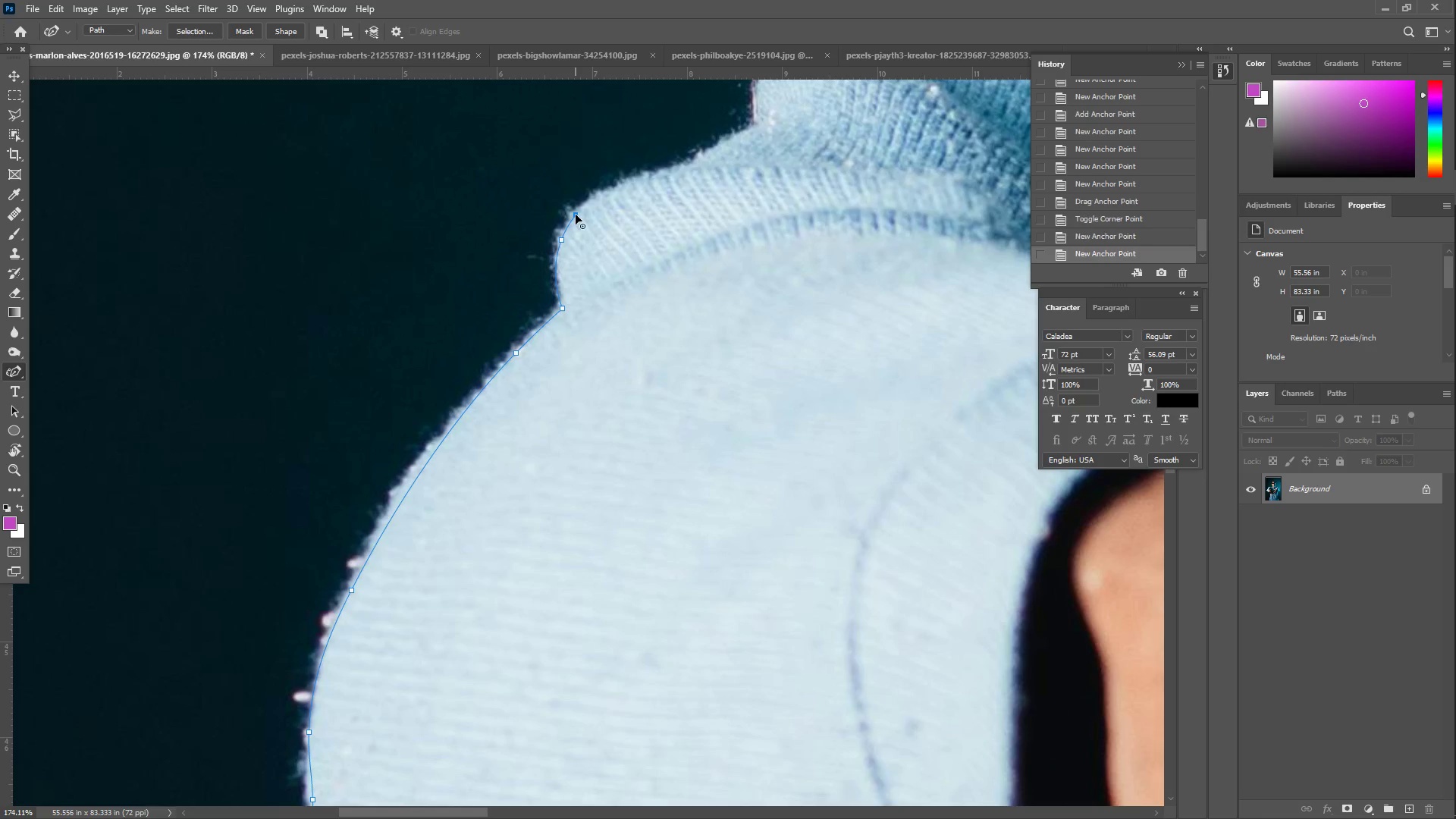 
left_click_drag(start_coordinate=[580, 212], to_coordinate=[673, 174])
 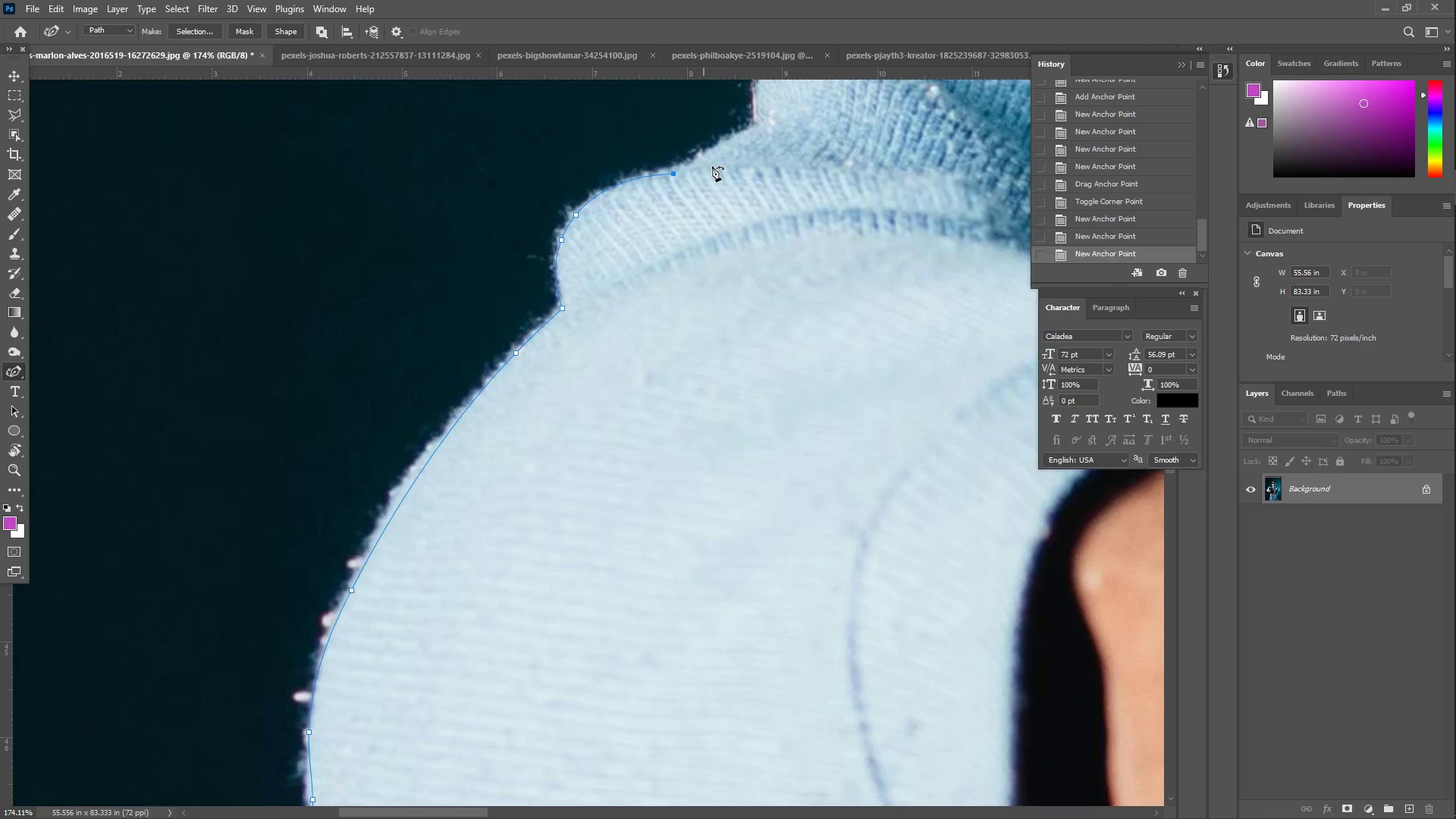 
left_click_drag(start_coordinate=[718, 164], to_coordinate=[755, 135])
 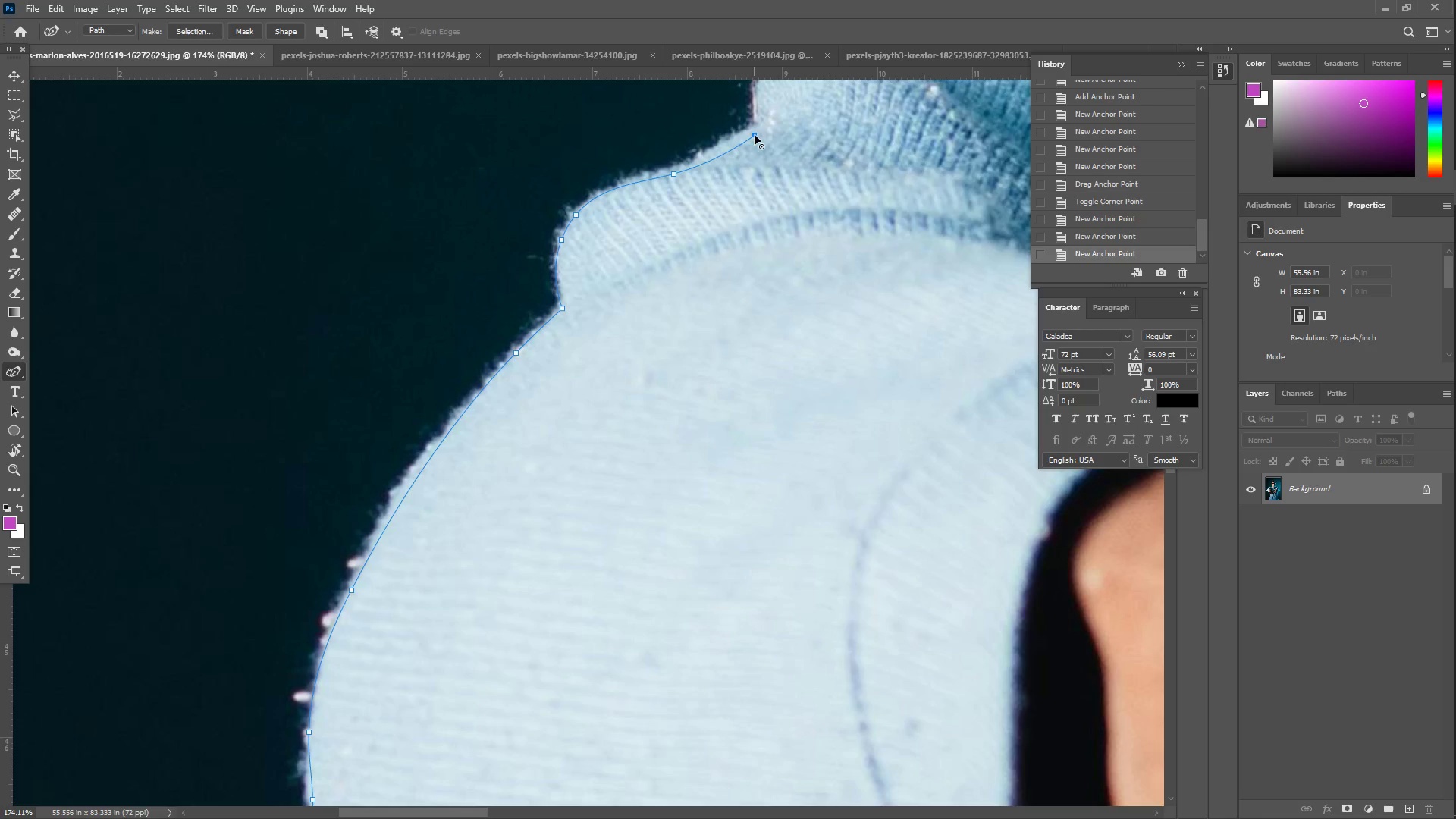 
hold_key(key=Space, duration=0.67)
 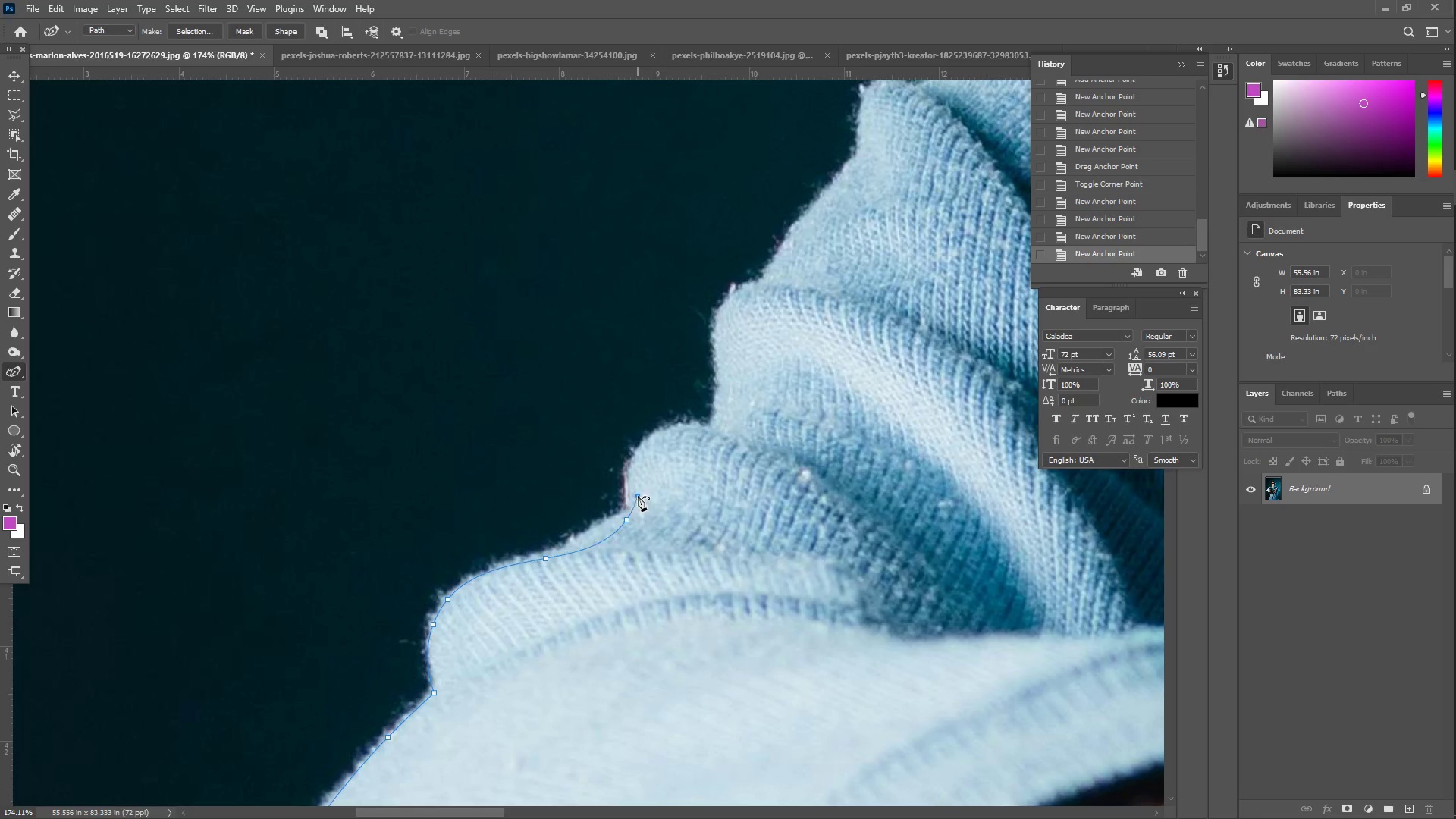 
left_click_drag(start_coordinate=[749, 146], to_coordinate=[621, 531])
 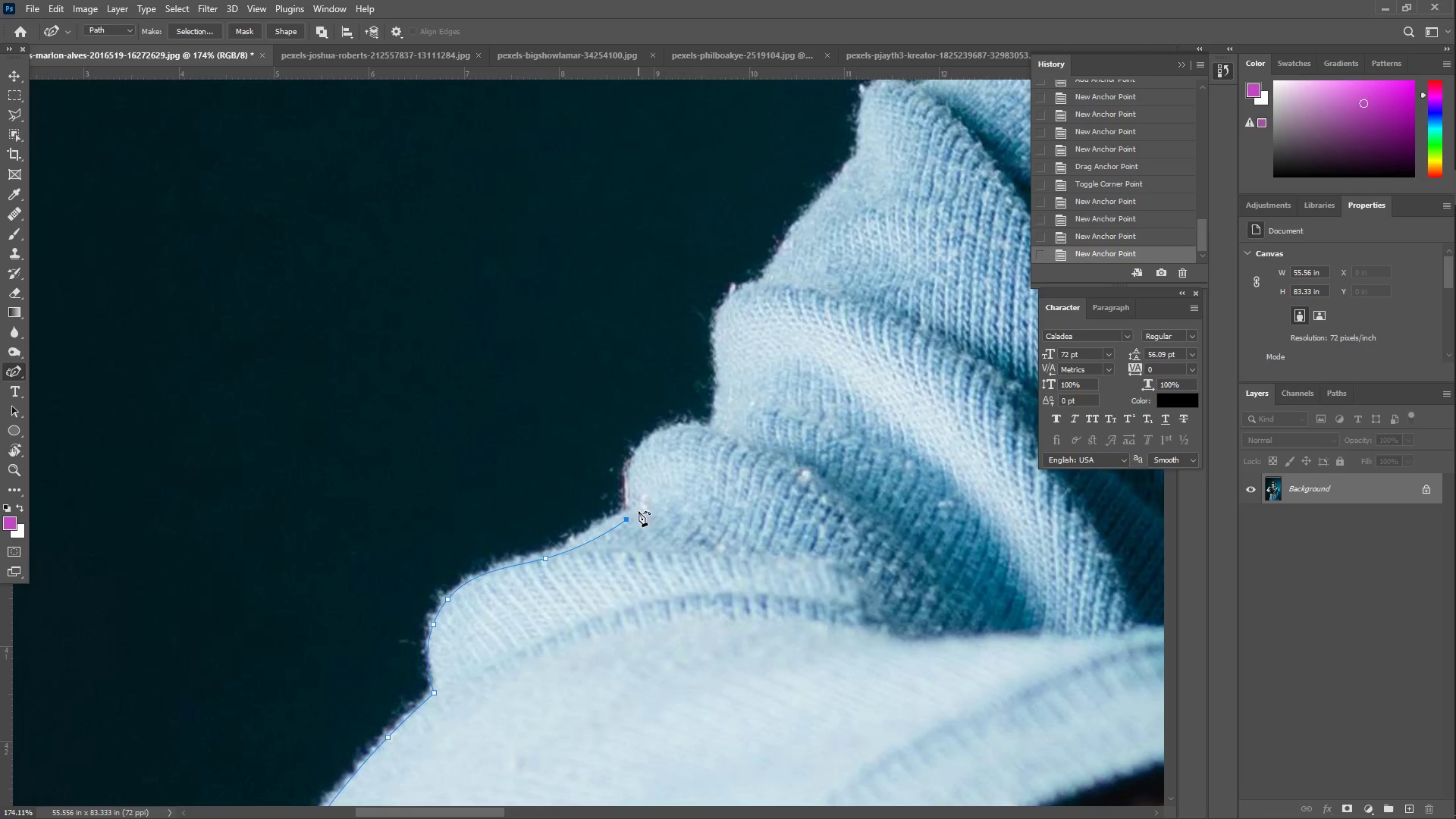 
left_click_drag(start_coordinate=[638, 496], to_coordinate=[635, 500])
 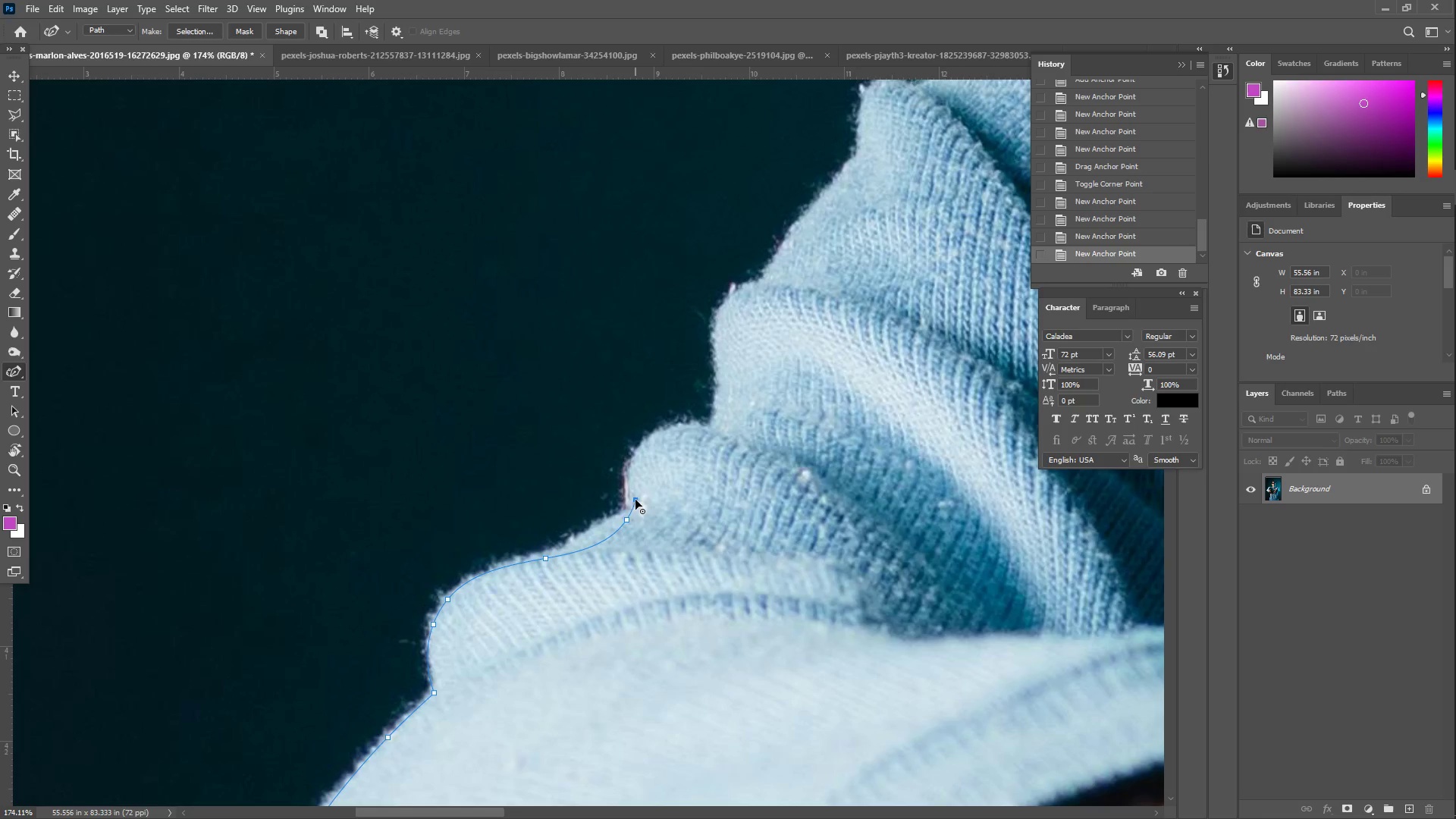 
key(Control+Z)
 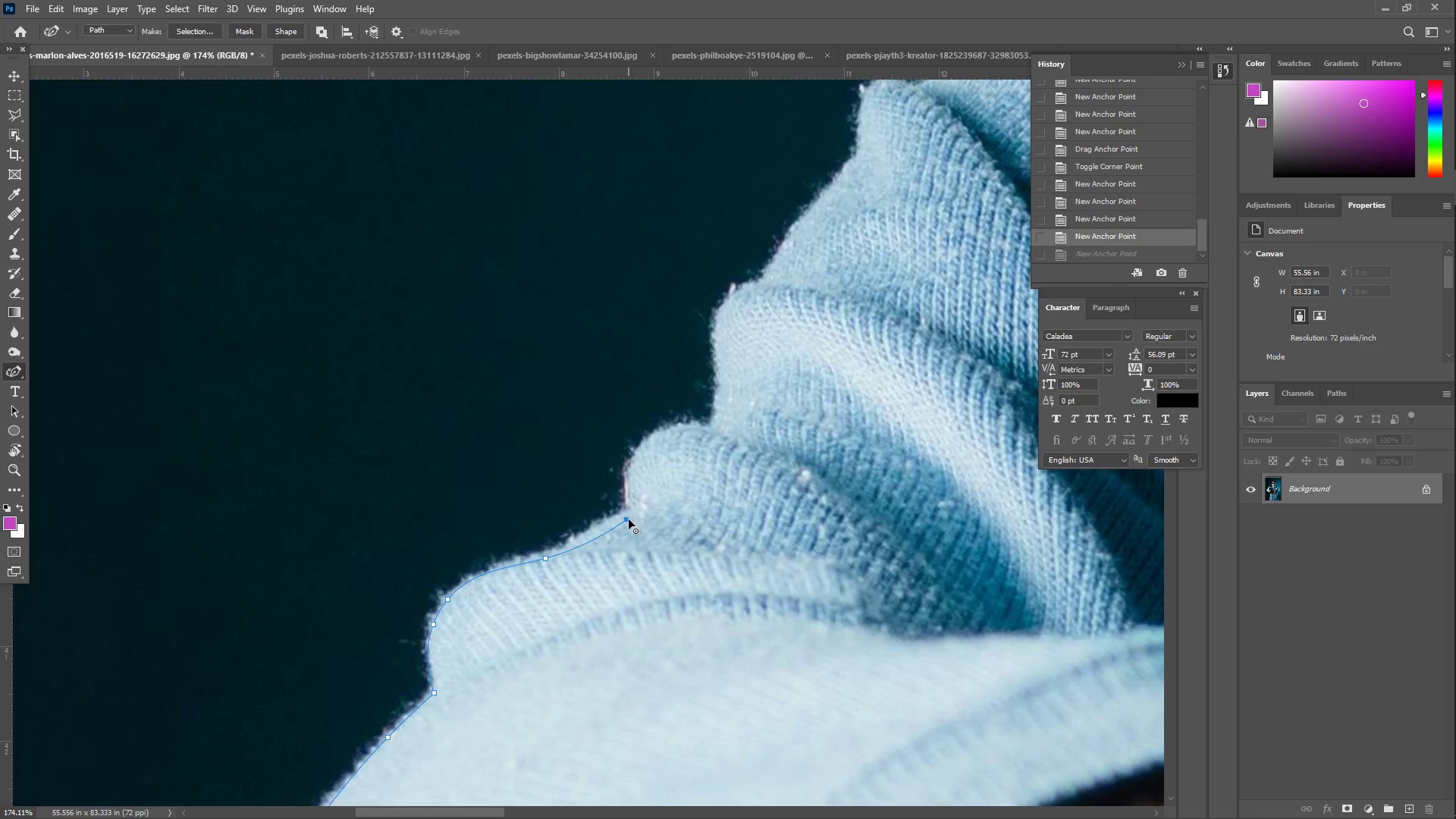 
left_click_drag(start_coordinate=[626, 519], to_coordinate=[582, 541])
 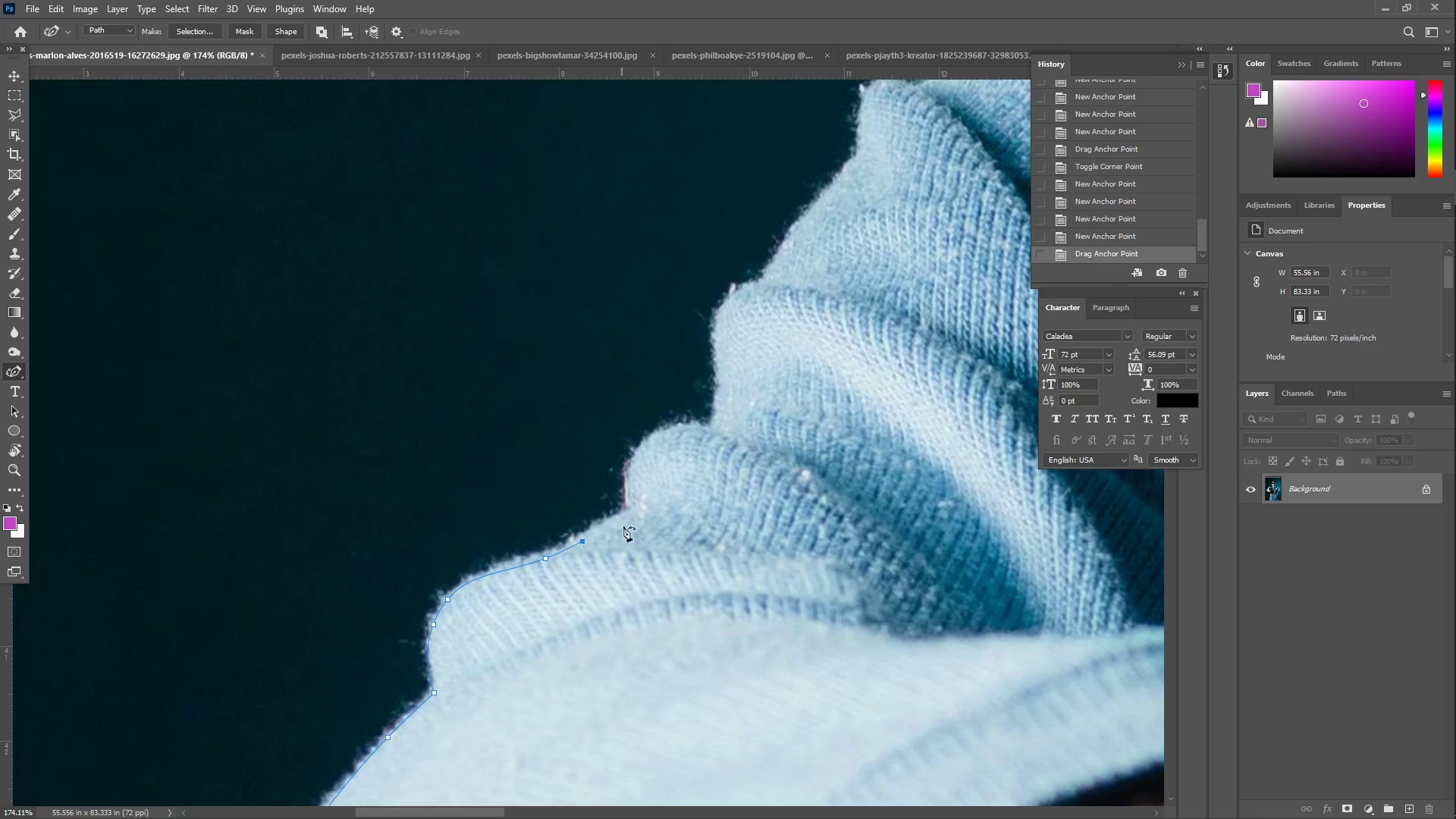 
left_click_drag(start_coordinate=[623, 526], to_coordinate=[629, 514])
 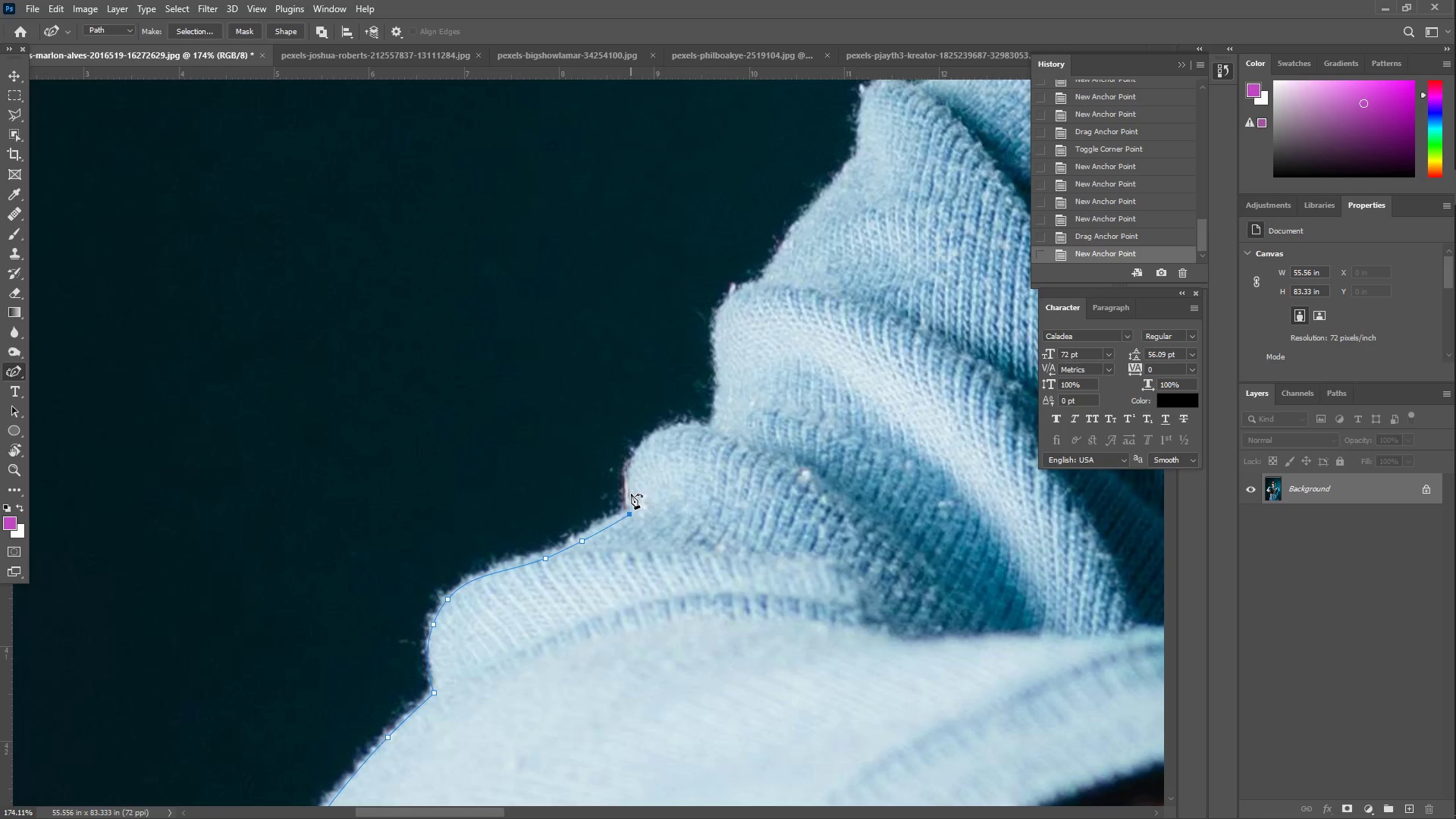 
left_click_drag(start_coordinate=[629, 489], to_coordinate=[629, 485])
 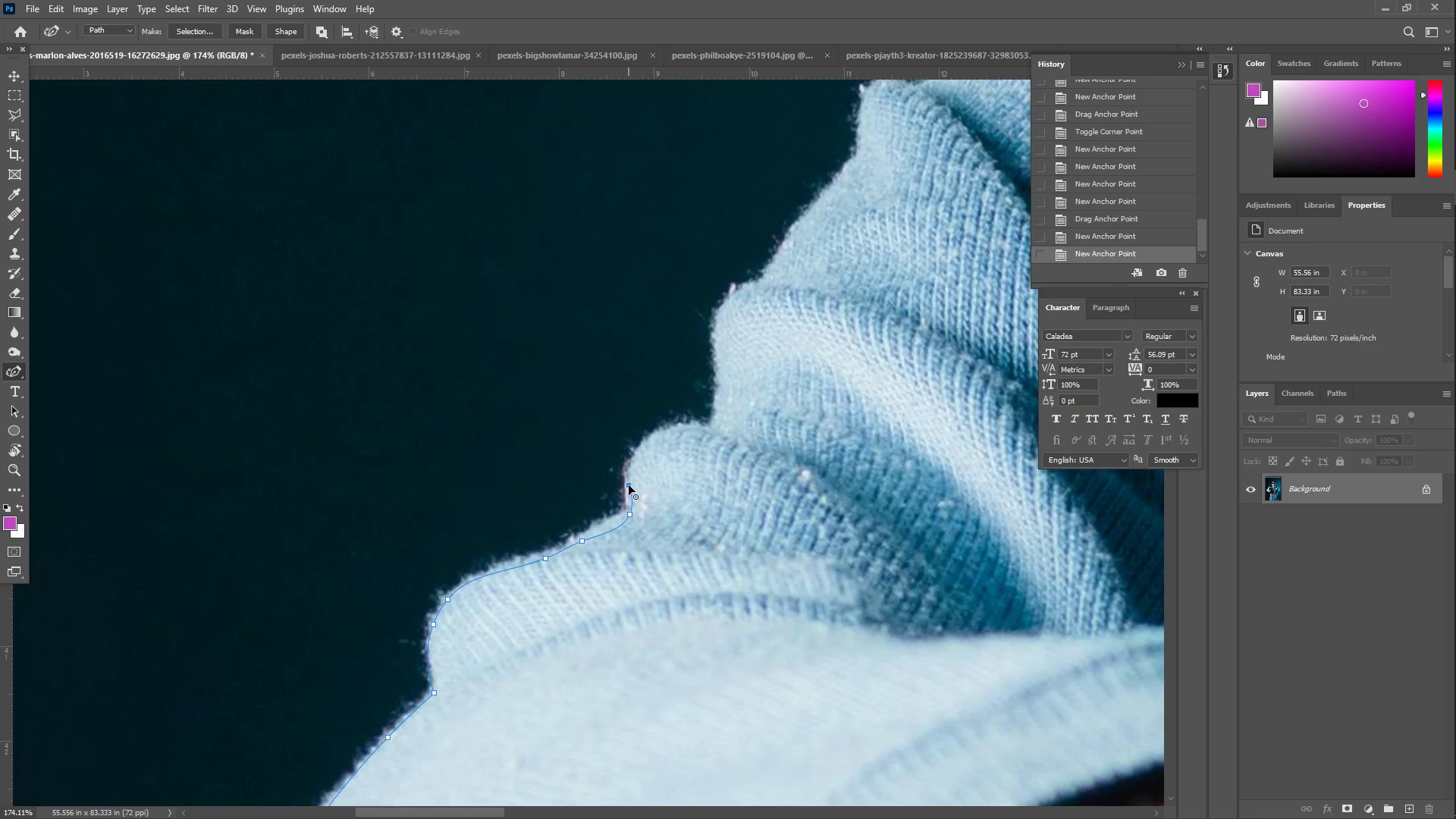 
key(Control+ControlLeft)
 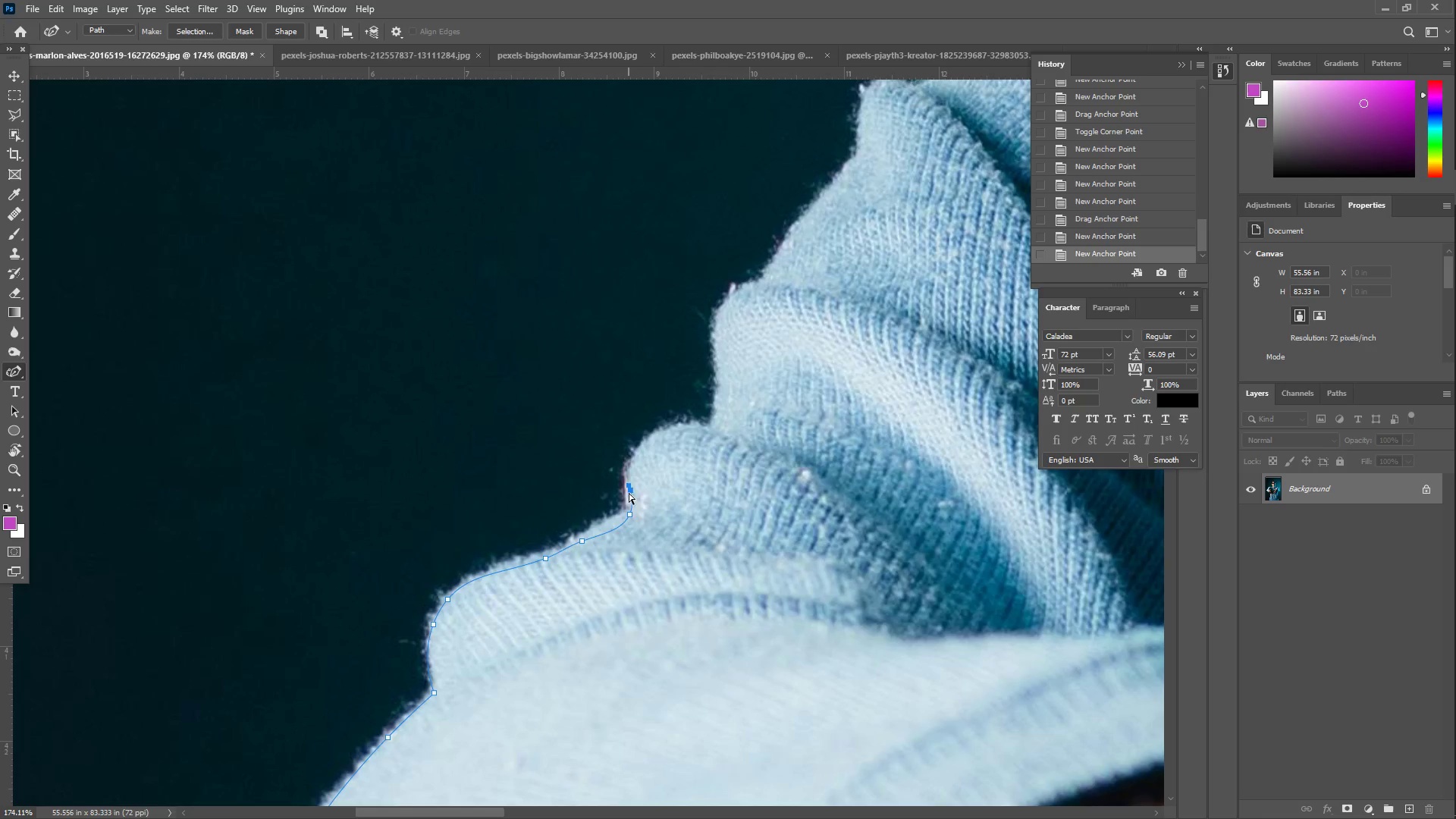 
key(Control+Z)
 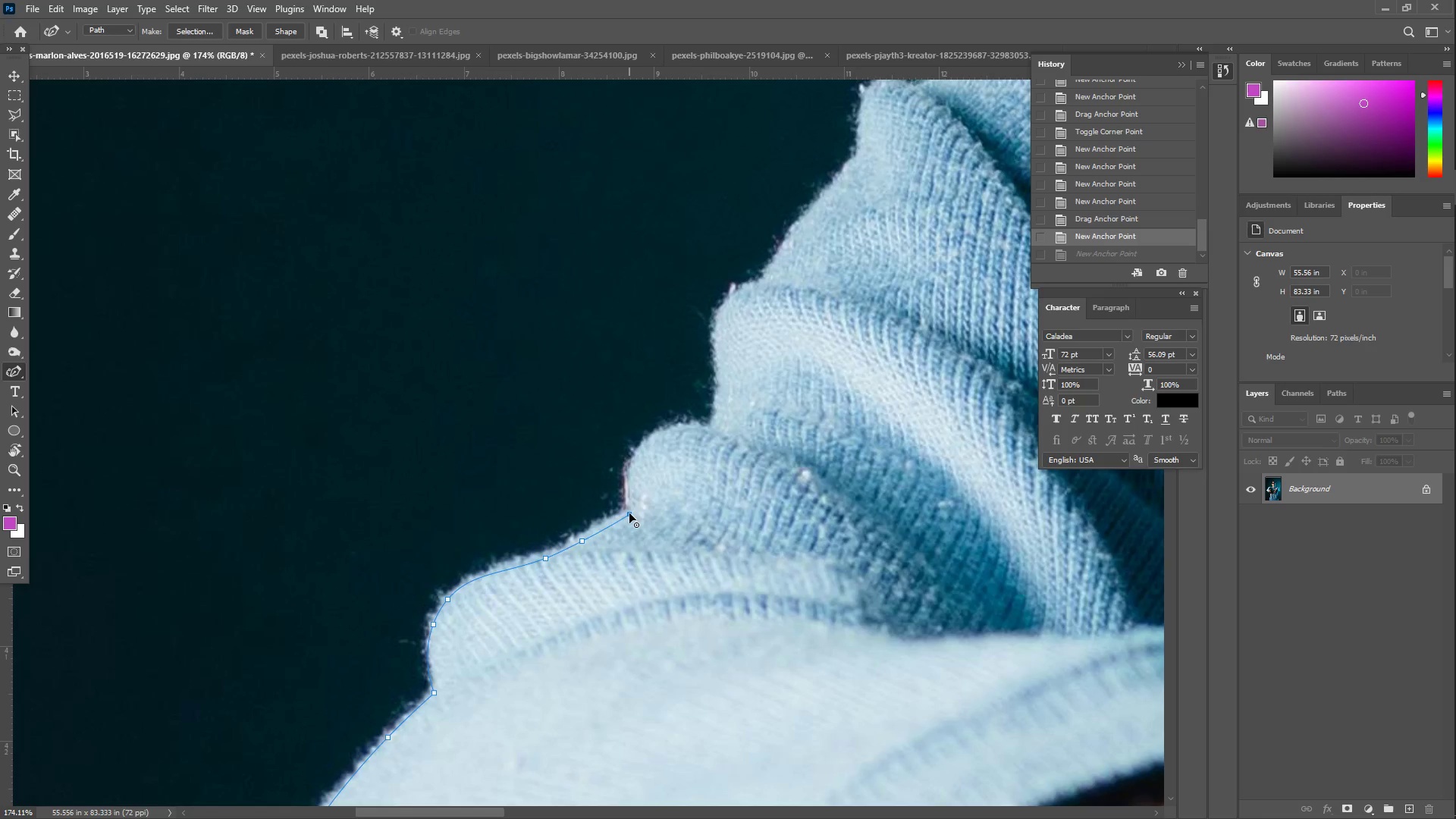 
left_click([629, 513])
 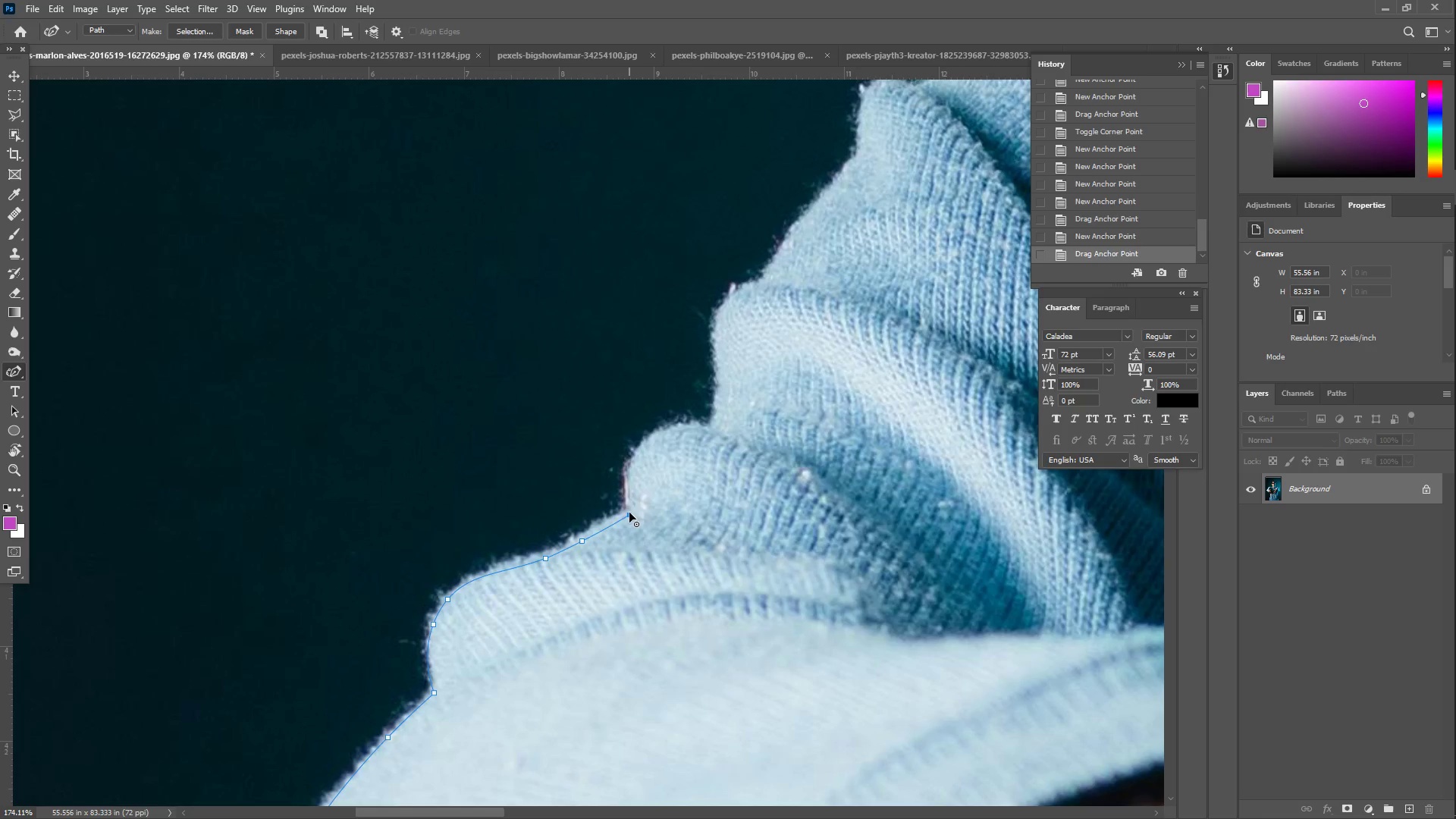 
left_click_drag(start_coordinate=[631, 488], to_coordinate=[629, 461])
 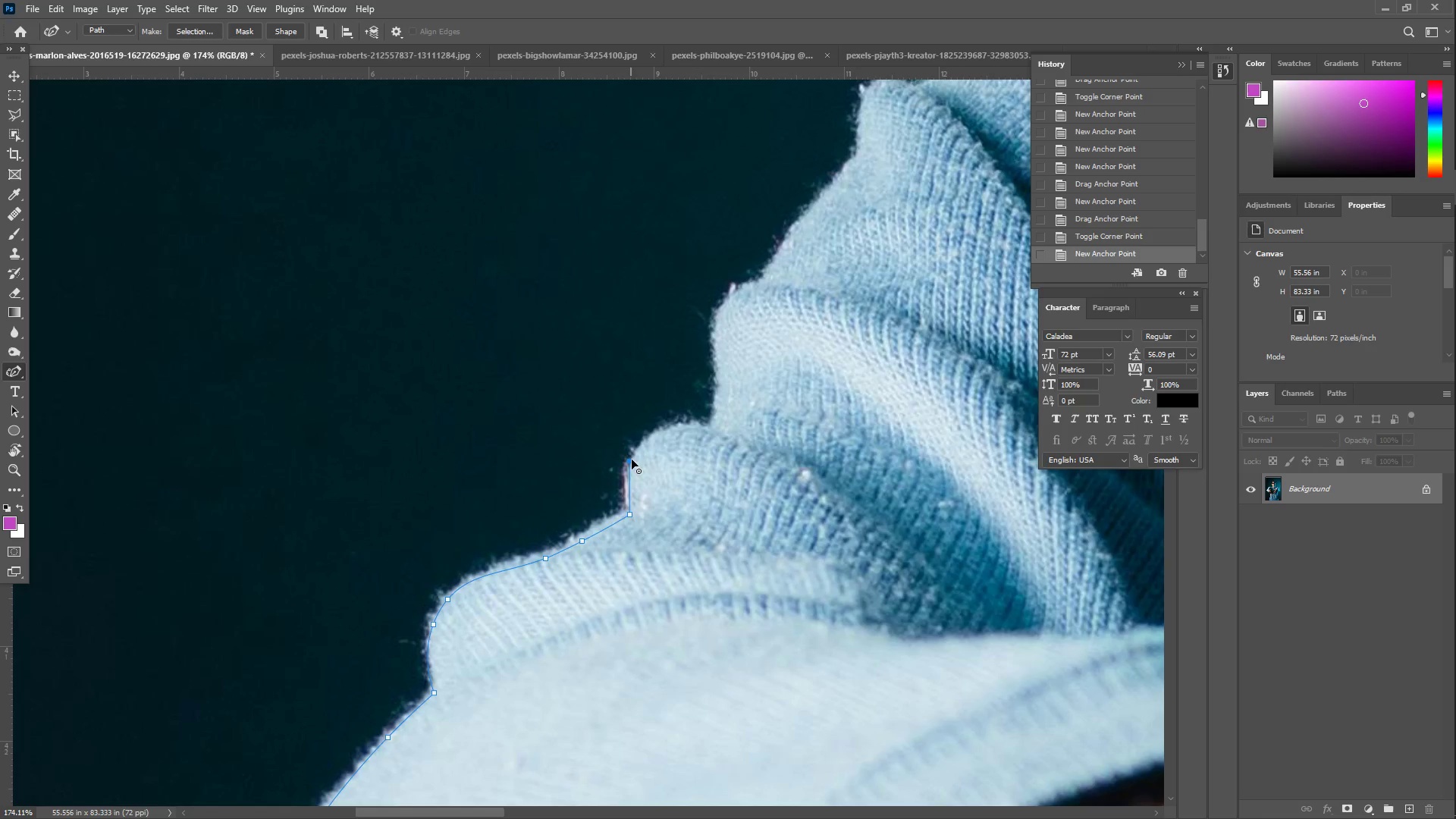 
left_click_drag(start_coordinate=[632, 460], to_coordinate=[628, 466])
 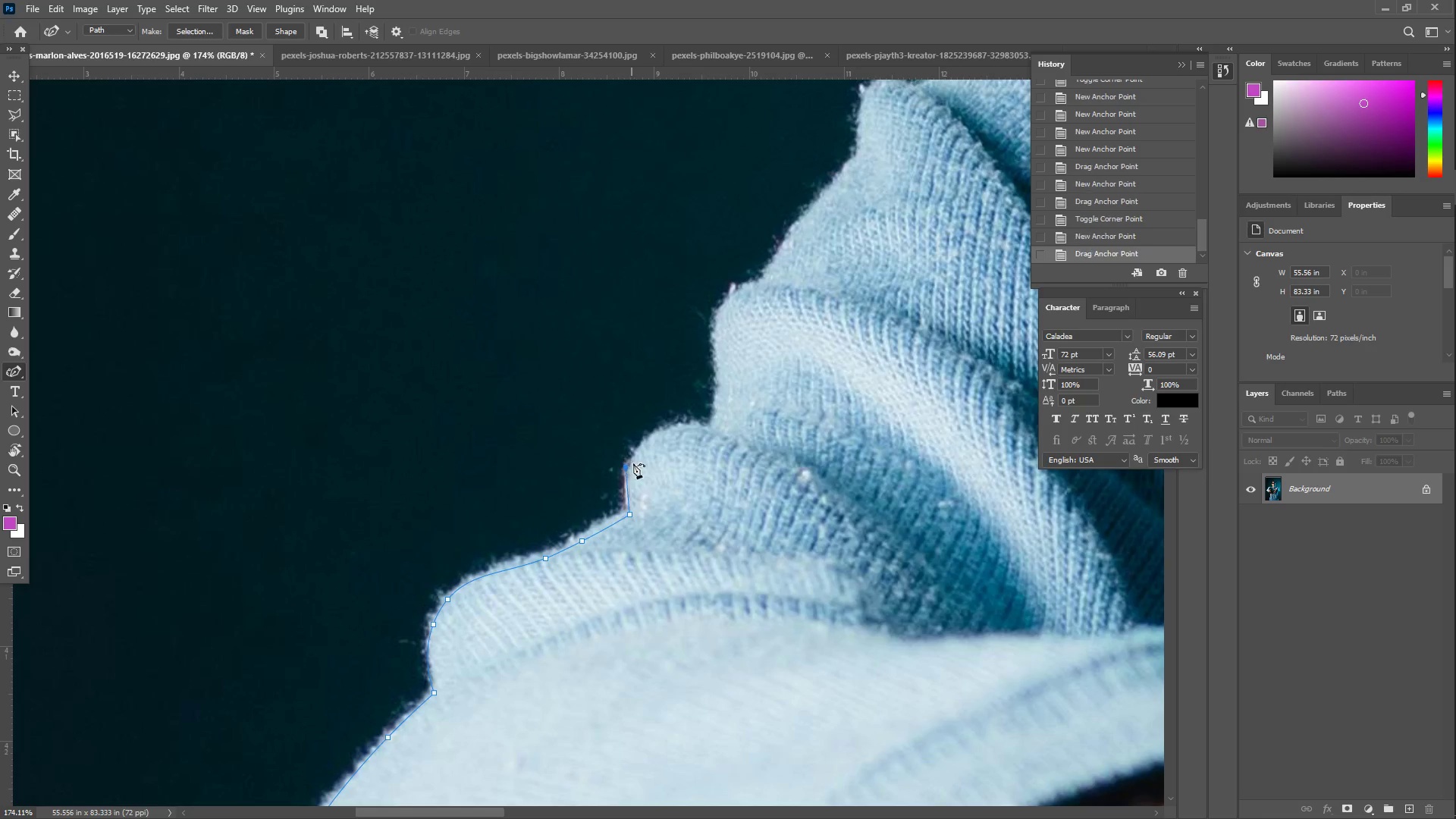 
left_click_drag(start_coordinate=[641, 457], to_coordinate=[695, 425])
 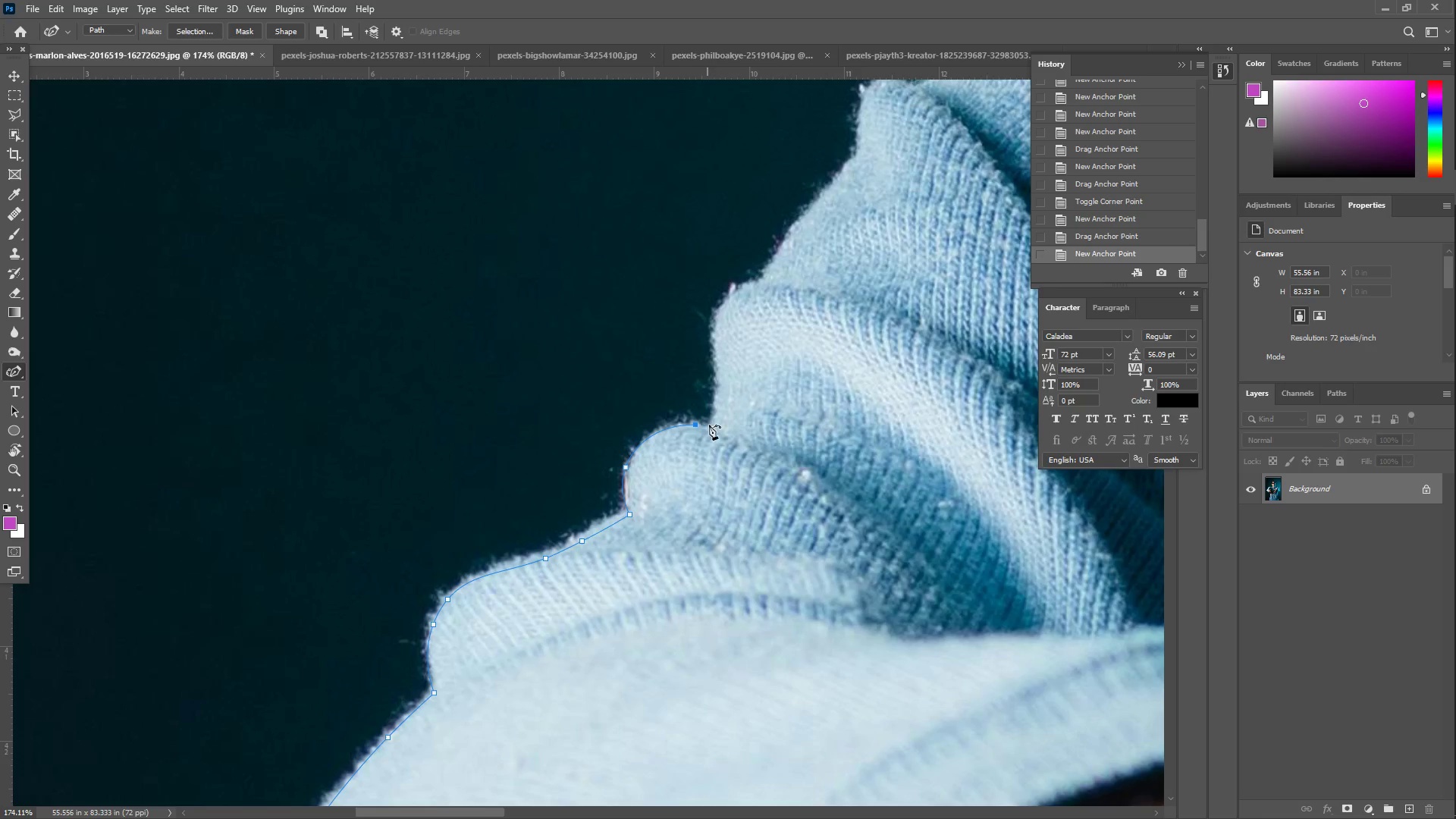 
left_click([715, 425])
 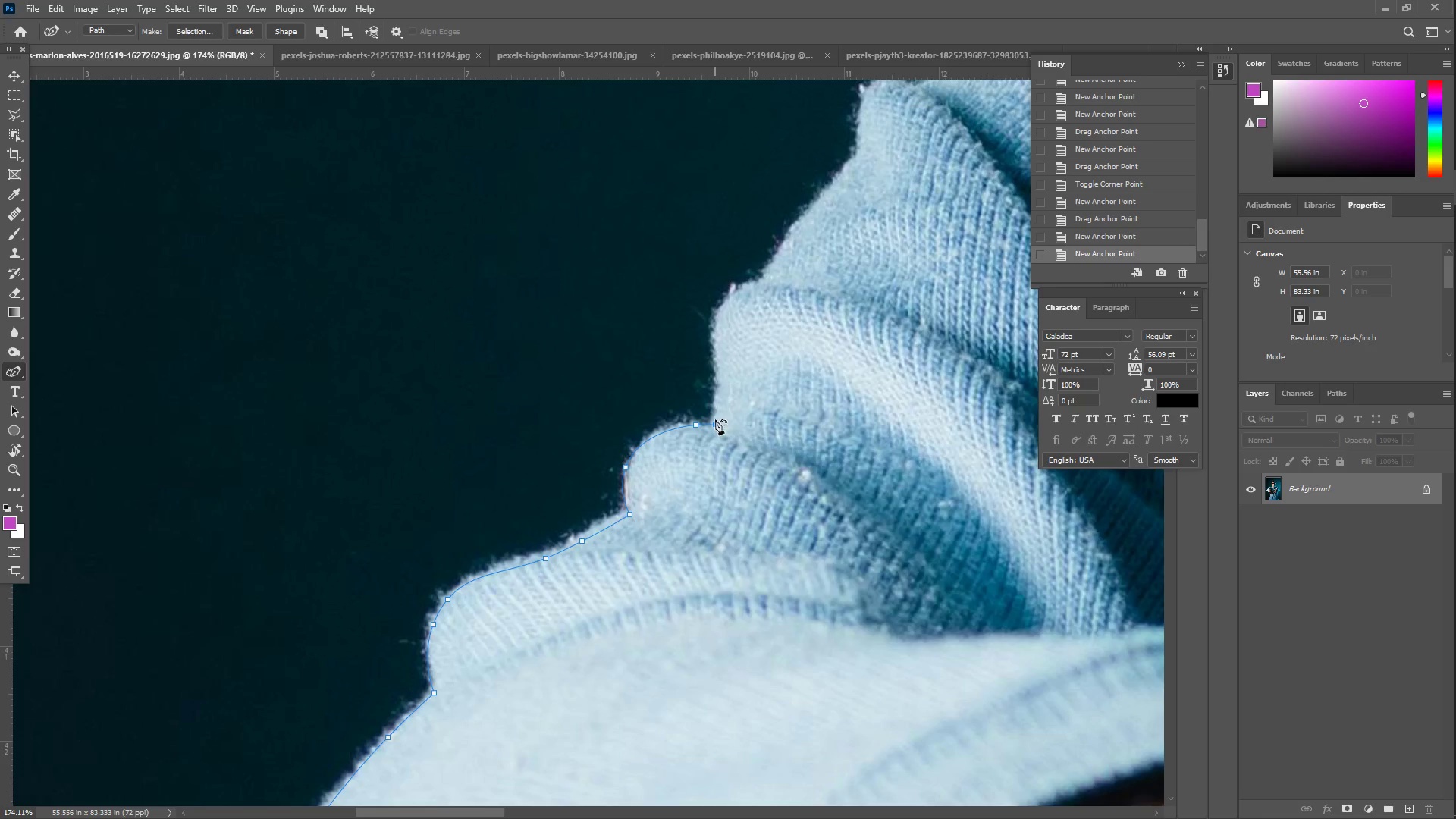 
left_click_drag(start_coordinate=[720, 351], to_coordinate=[716, 419])
 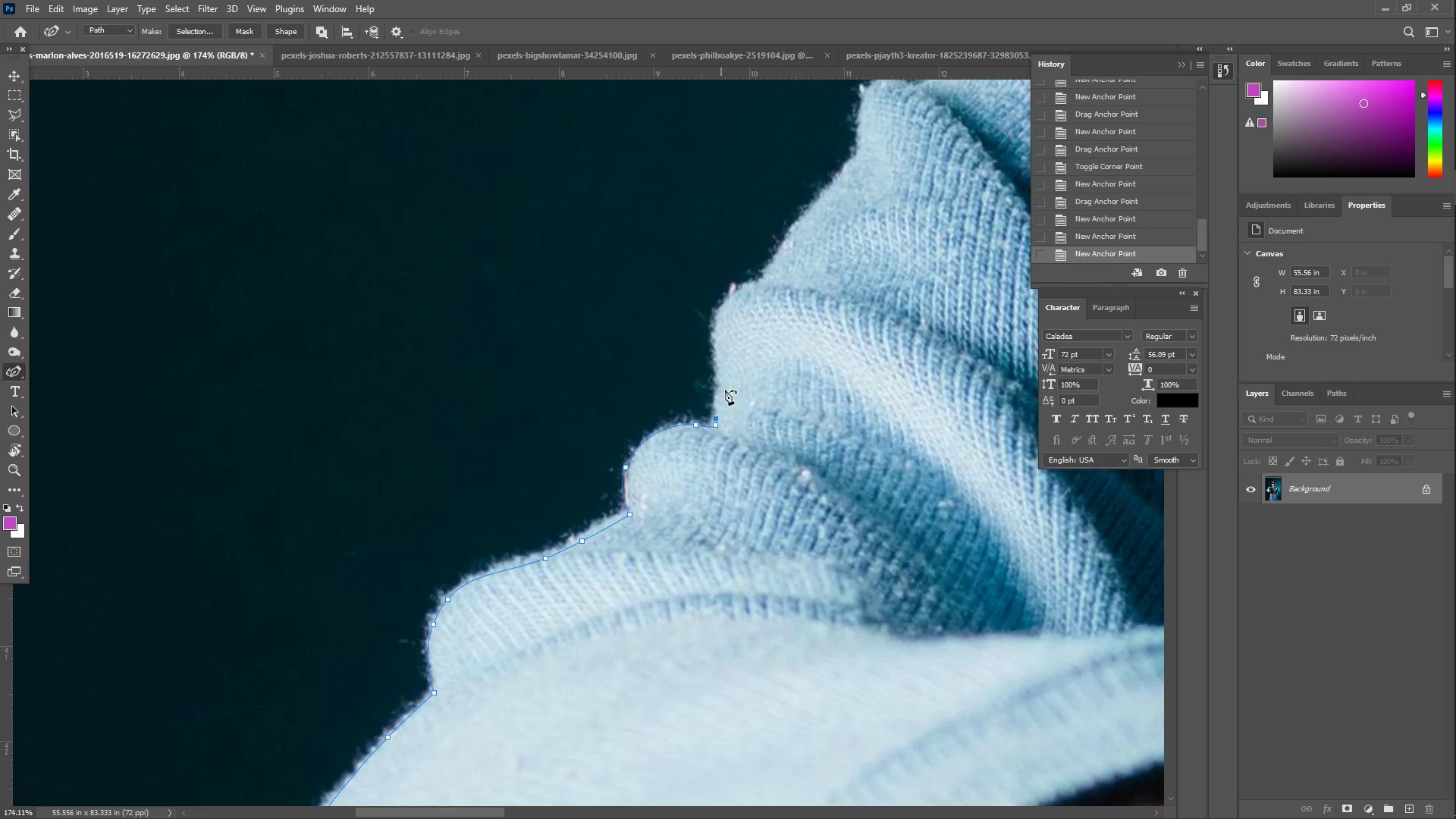 
left_click_drag(start_coordinate=[730, 375], to_coordinate=[714, 332])
 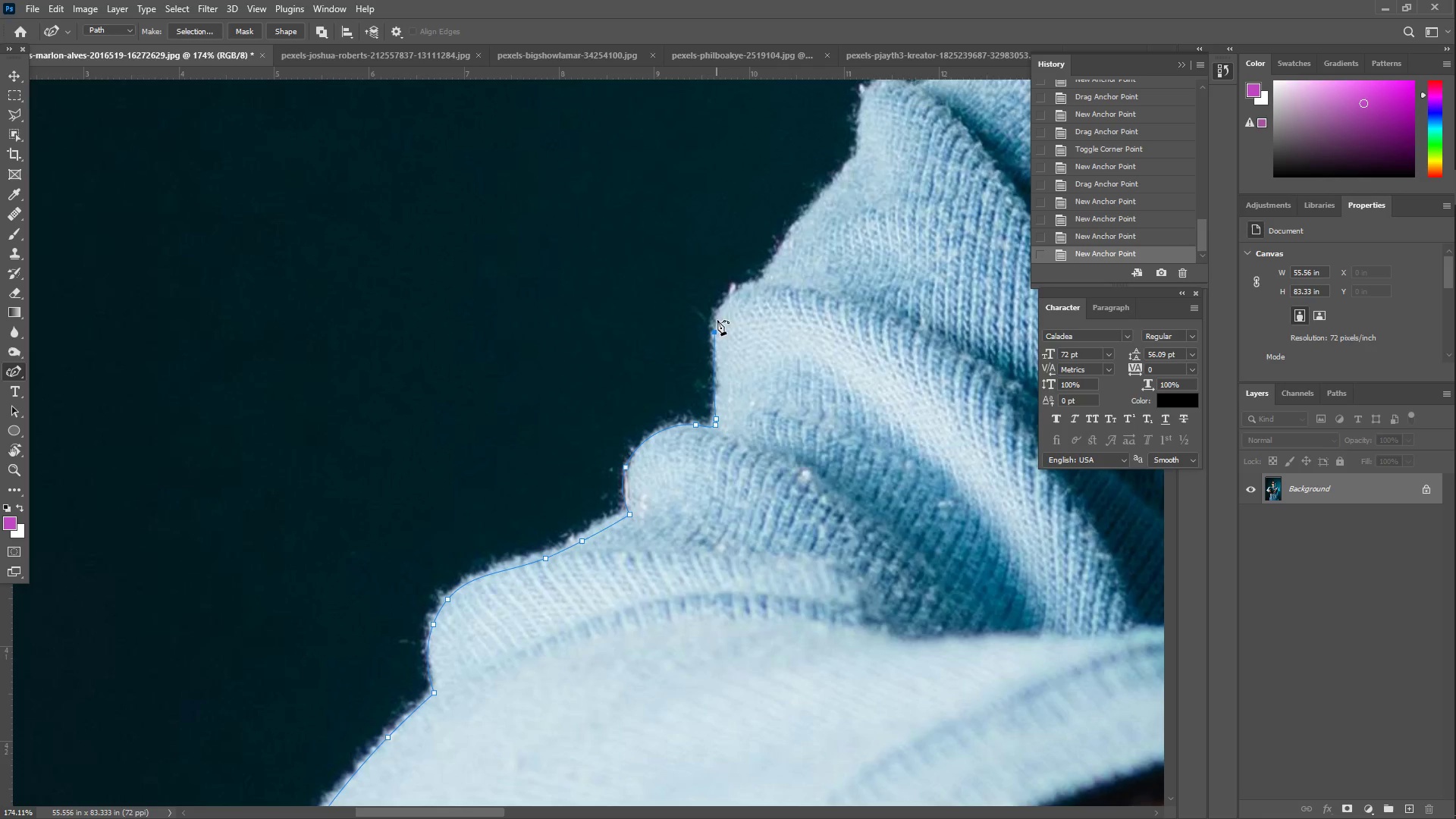 
left_click_drag(start_coordinate=[719, 318], to_coordinate=[734, 290])
 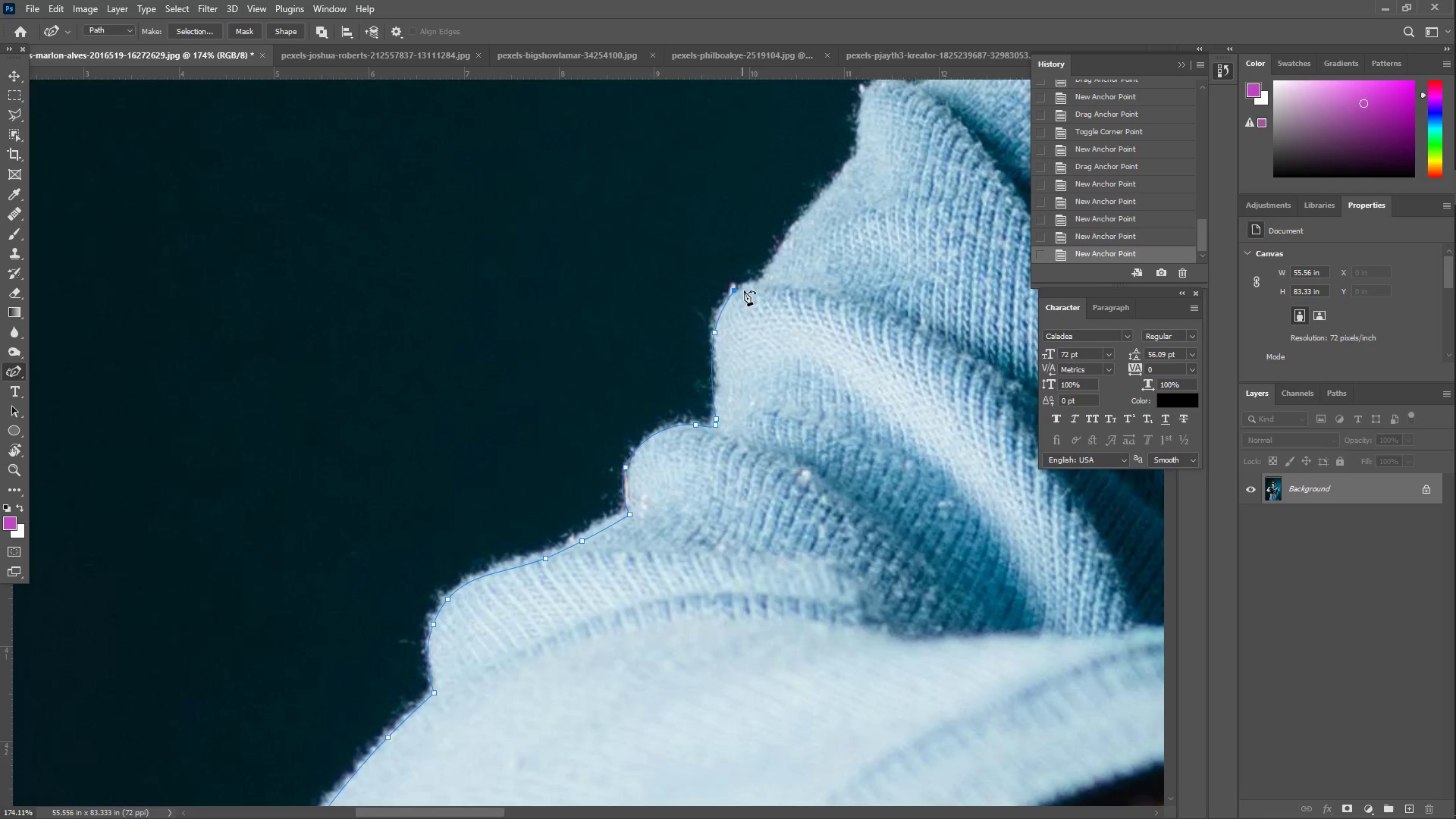 
left_click_drag(start_coordinate=[750, 290], to_coordinate=[762, 284])
 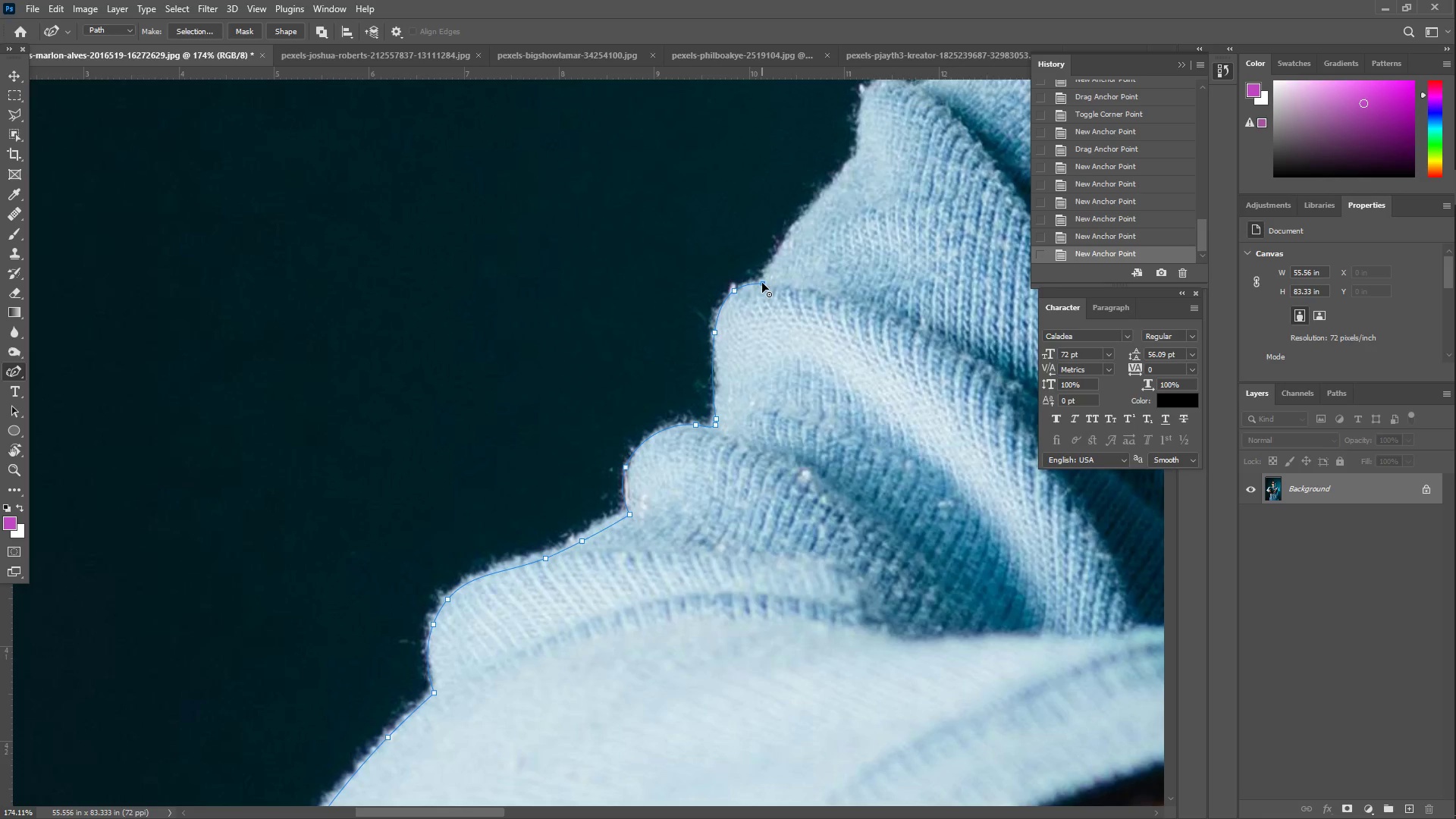 
double_click([762, 283])
 